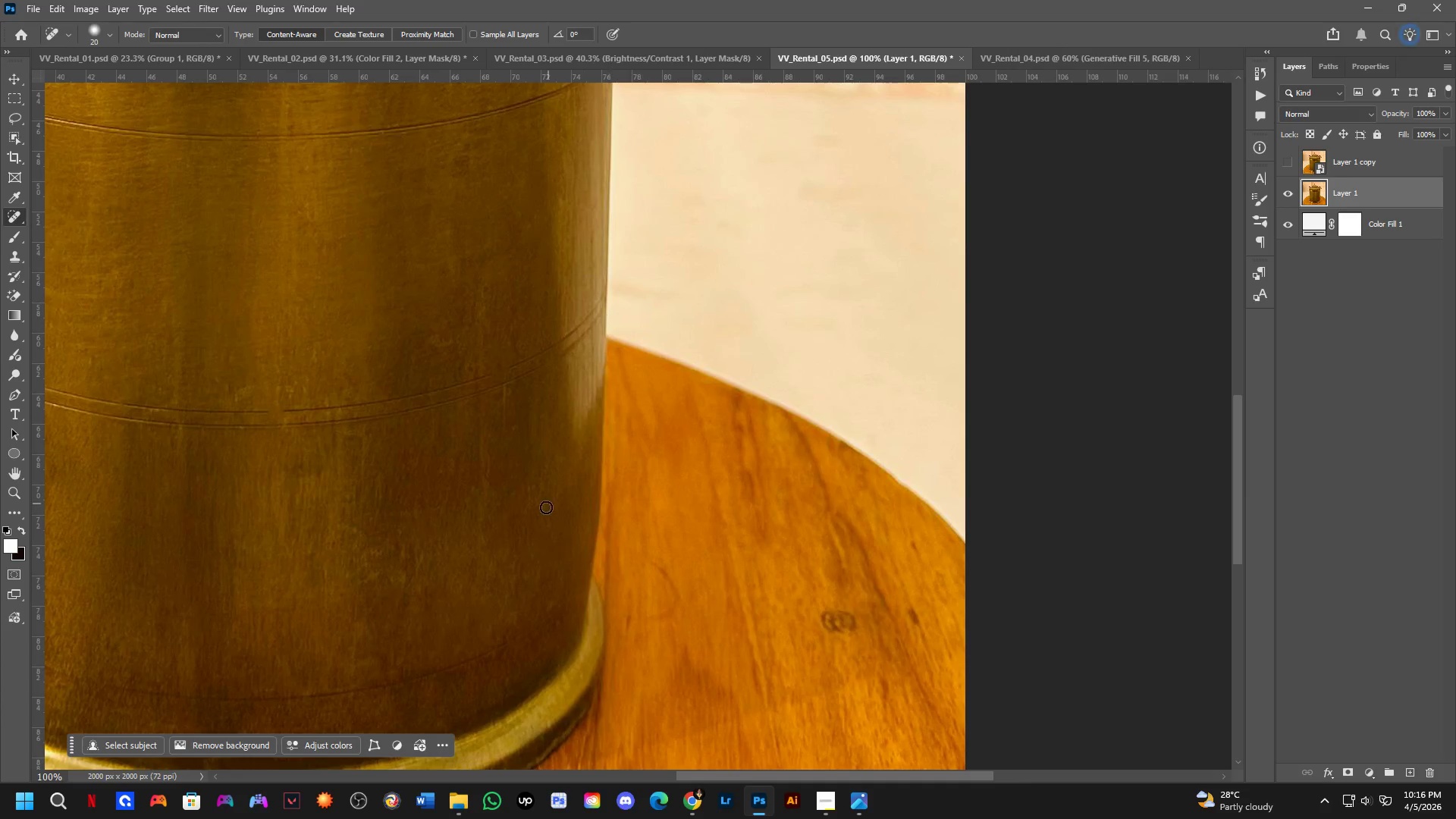 
left_click_drag(start_coordinate=[568, 595], to_coordinate=[606, 310])
 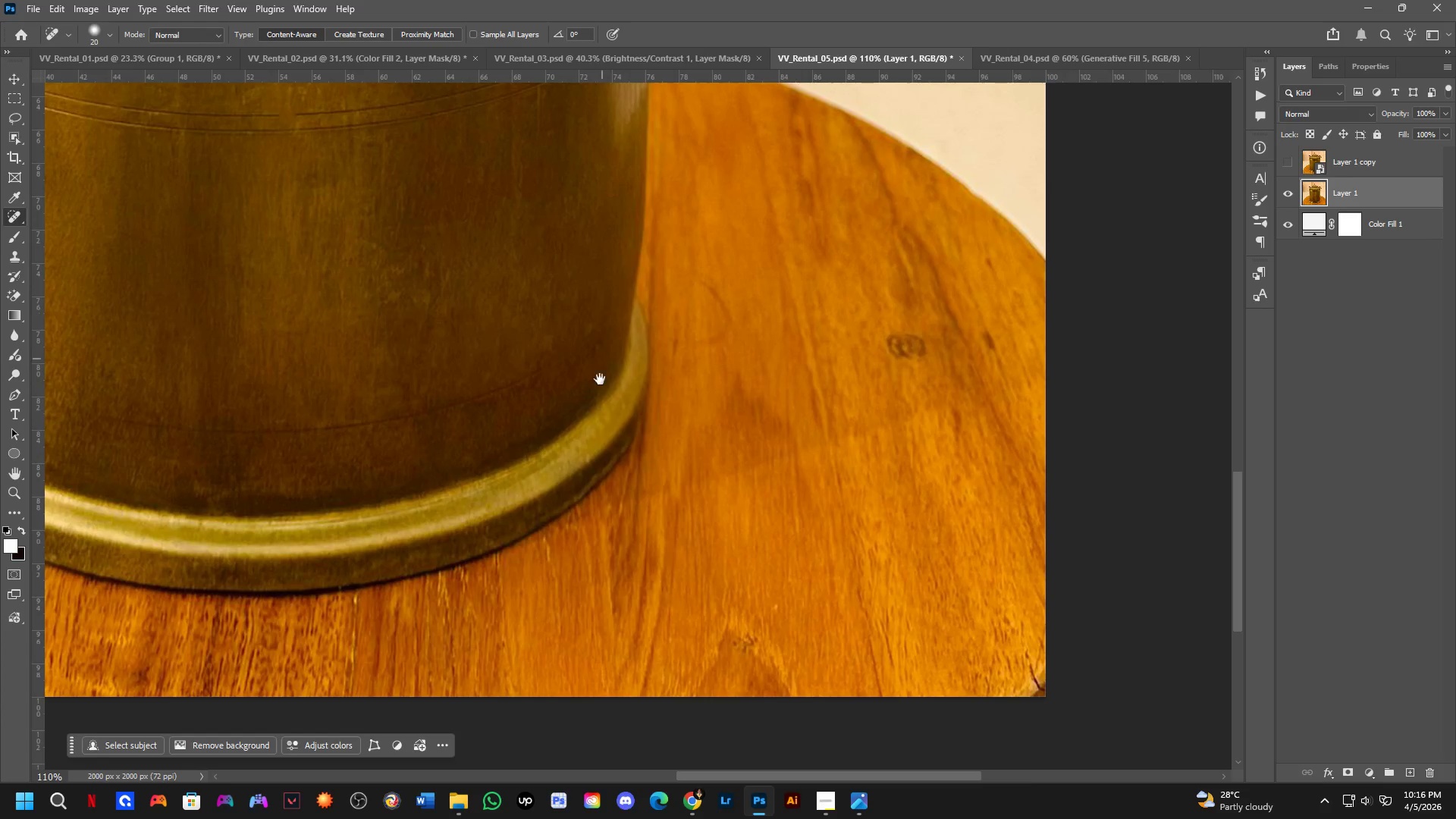 
scroll: coordinate [542, 519], scroll_direction: up, amount: 1.0
 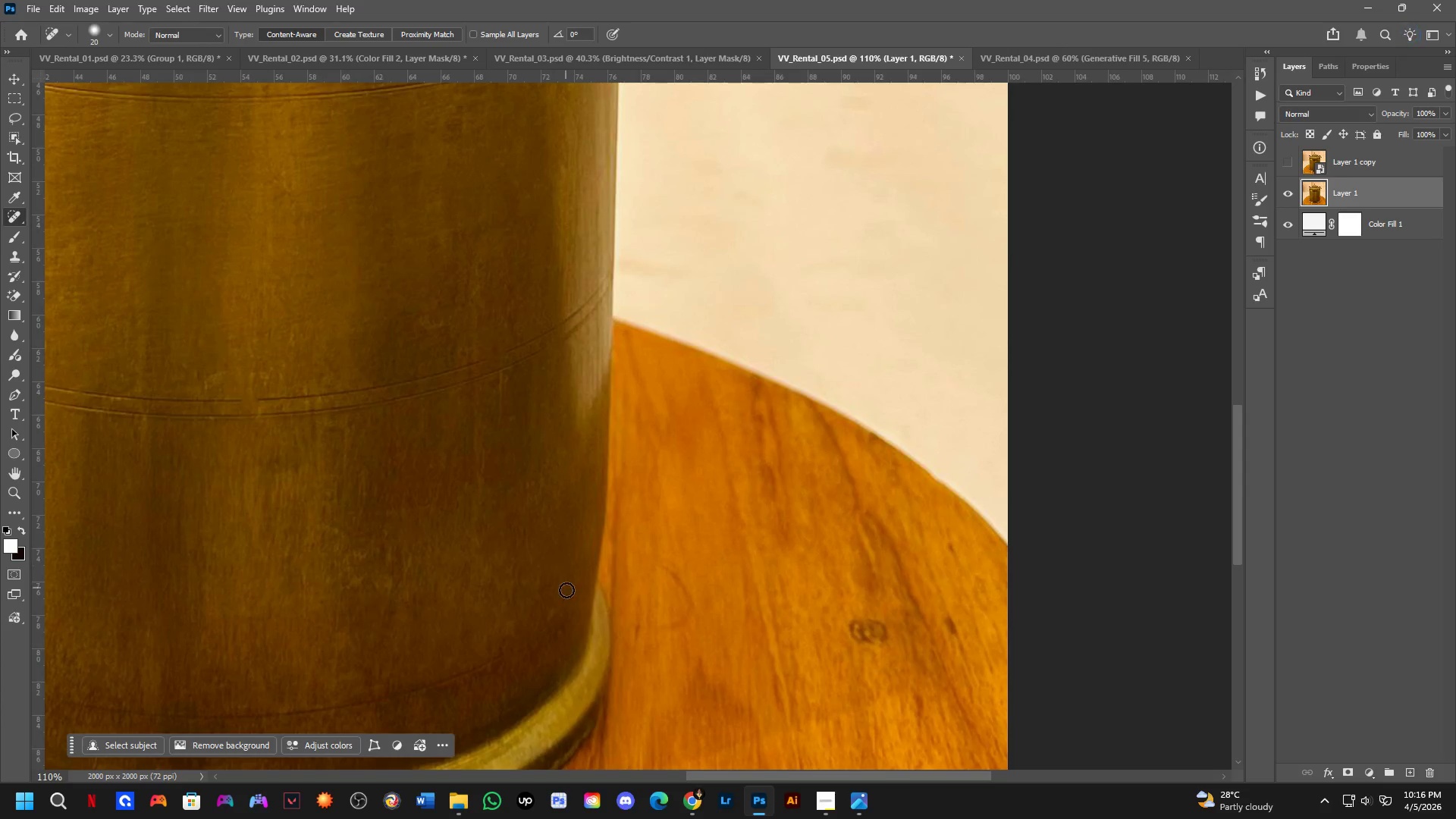 
hold_key(key=Space, duration=1.92)
 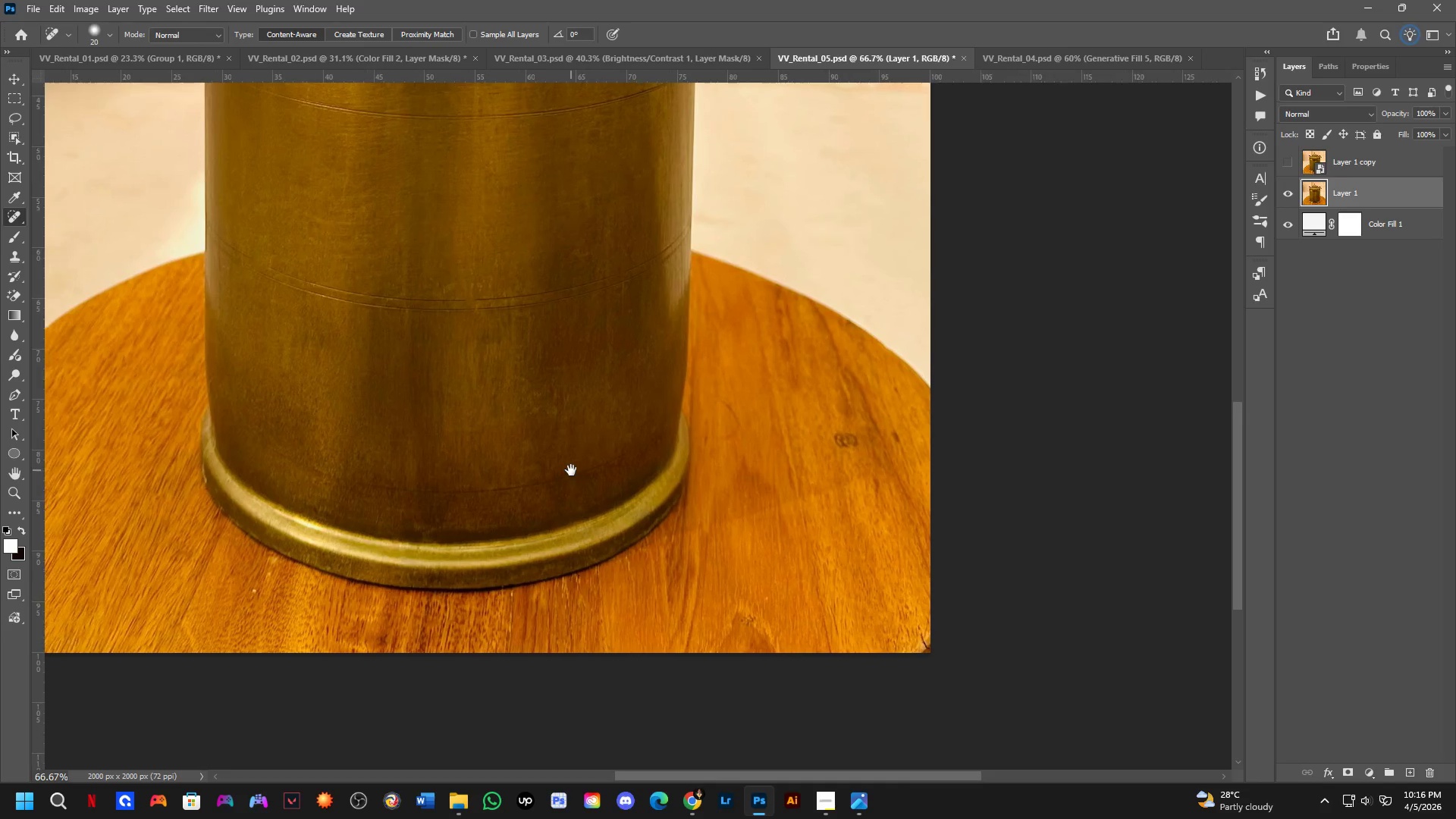 
key(Shift+ShiftLeft)
 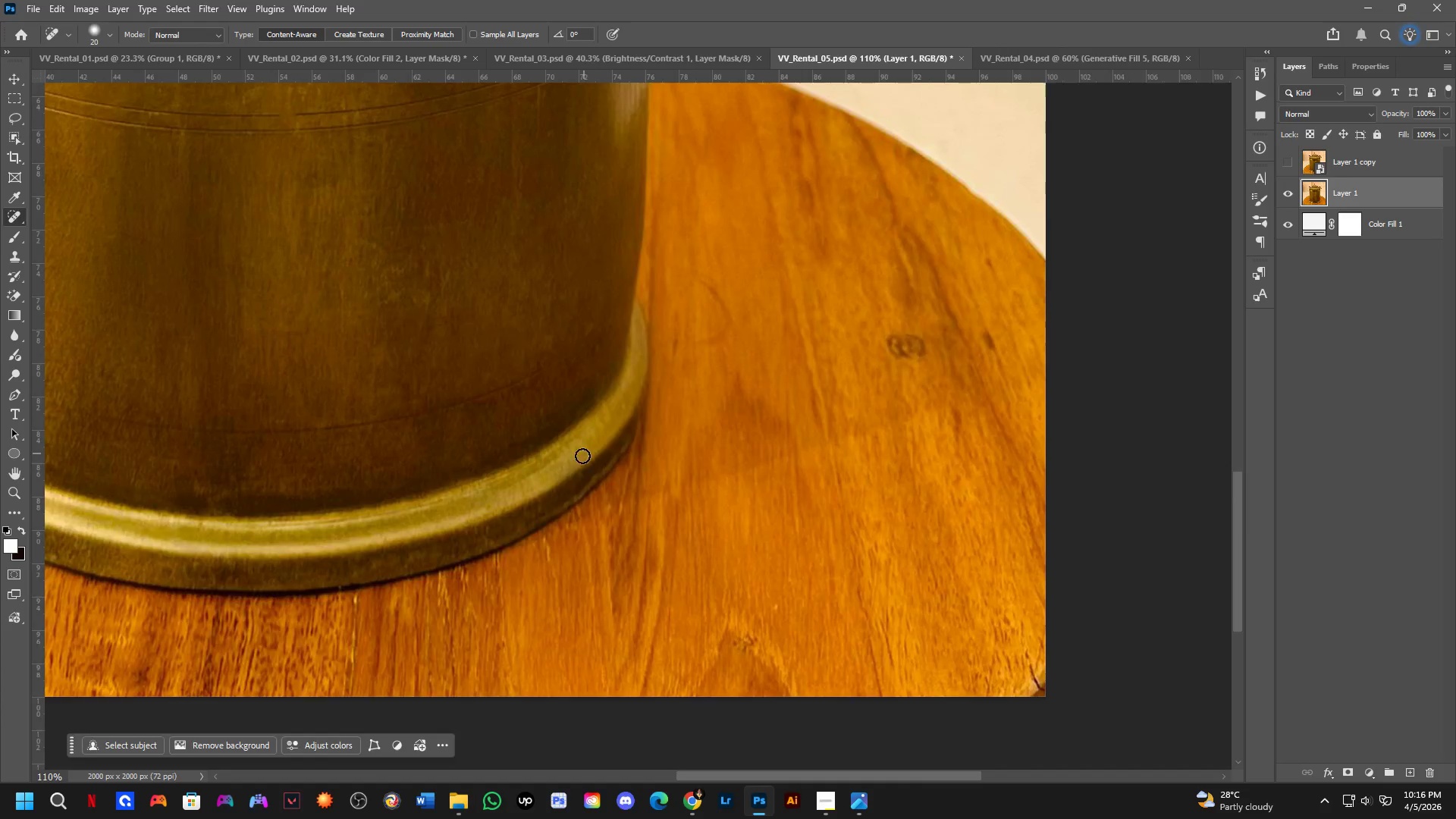 
scroll: coordinate [567, 478], scroll_direction: up, amount: 2.0
 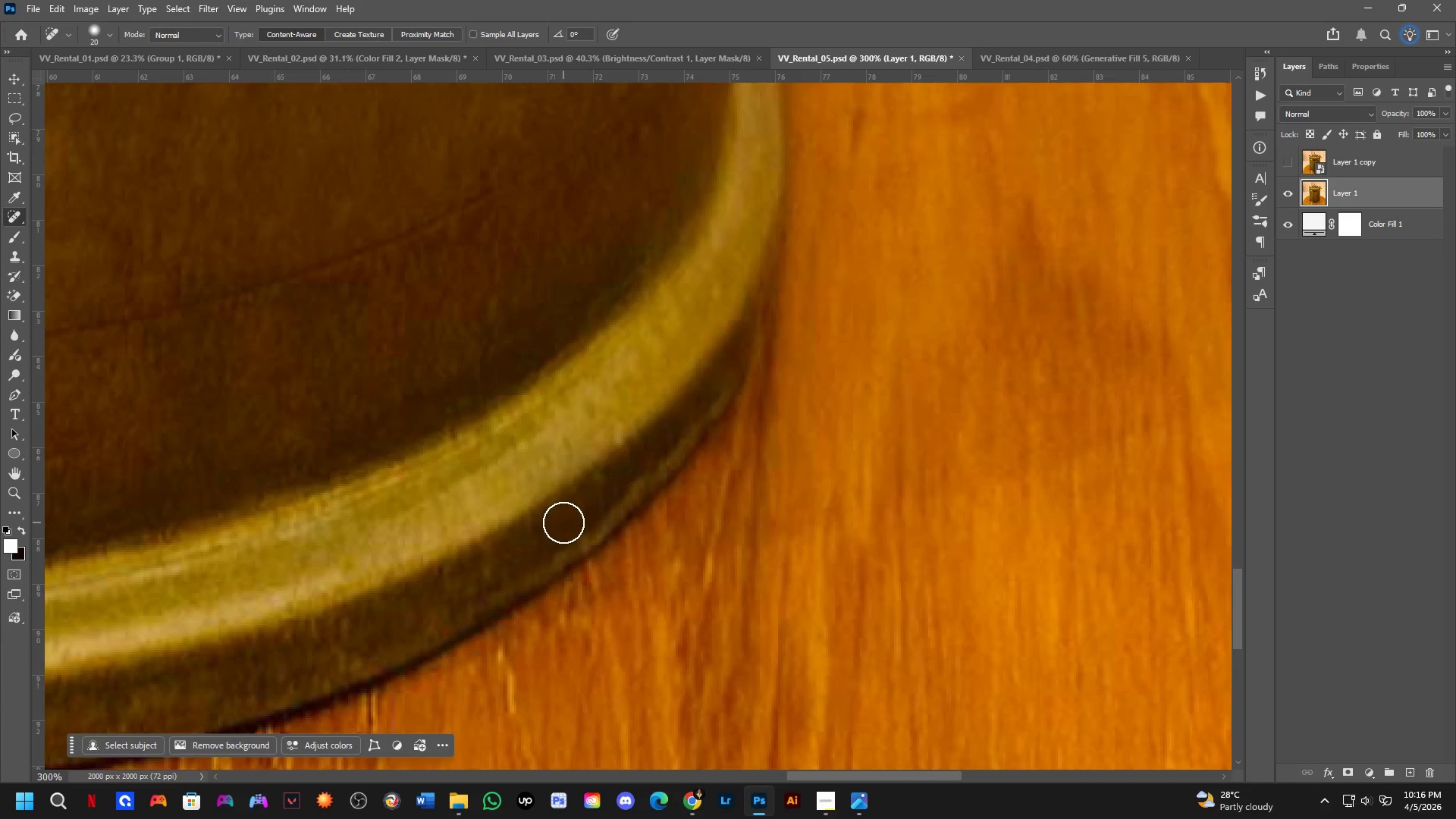 
key(Shift+ShiftLeft)
 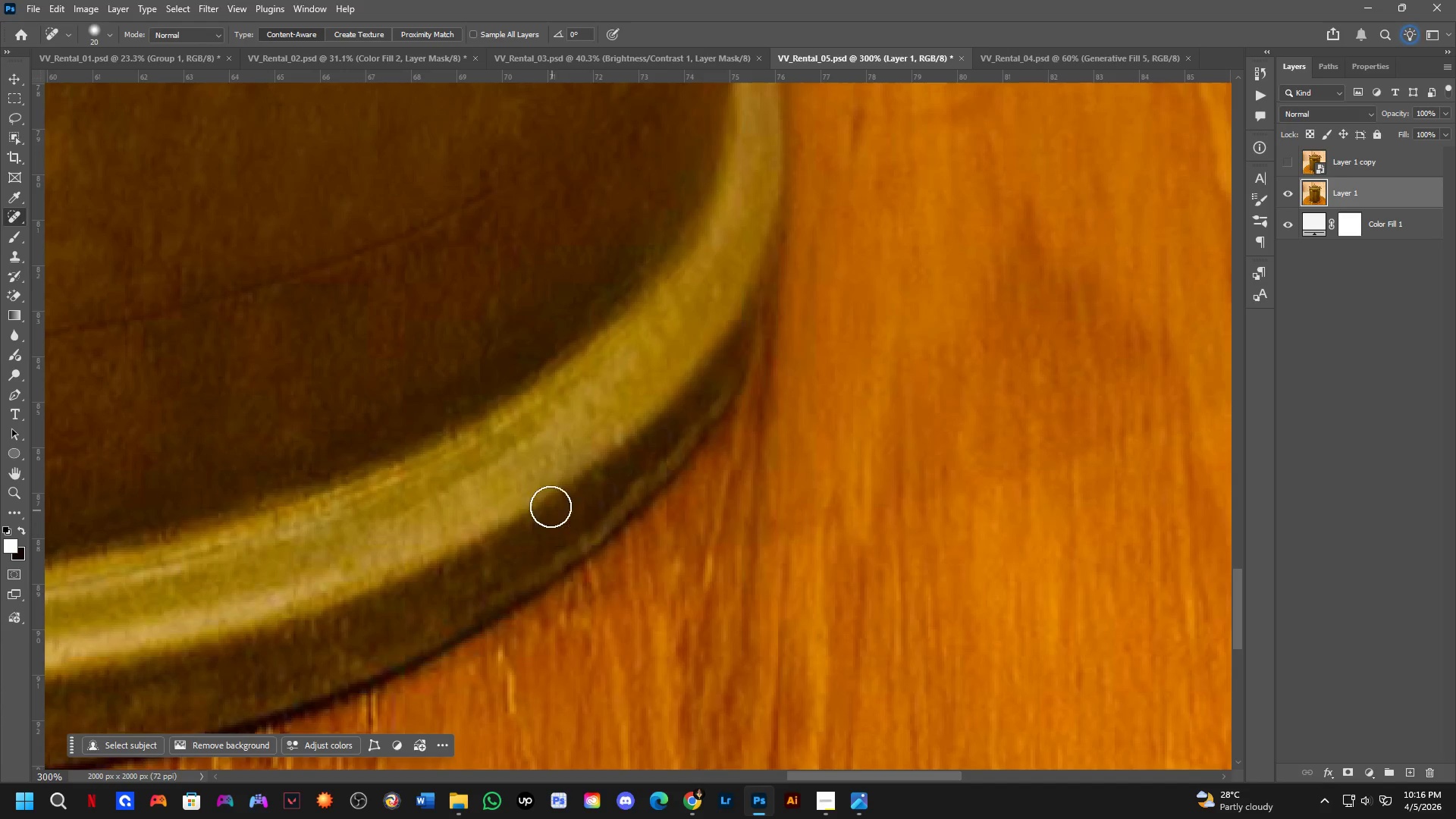 
scroll: coordinate [548, 505], scroll_direction: down, amount: 3.0
 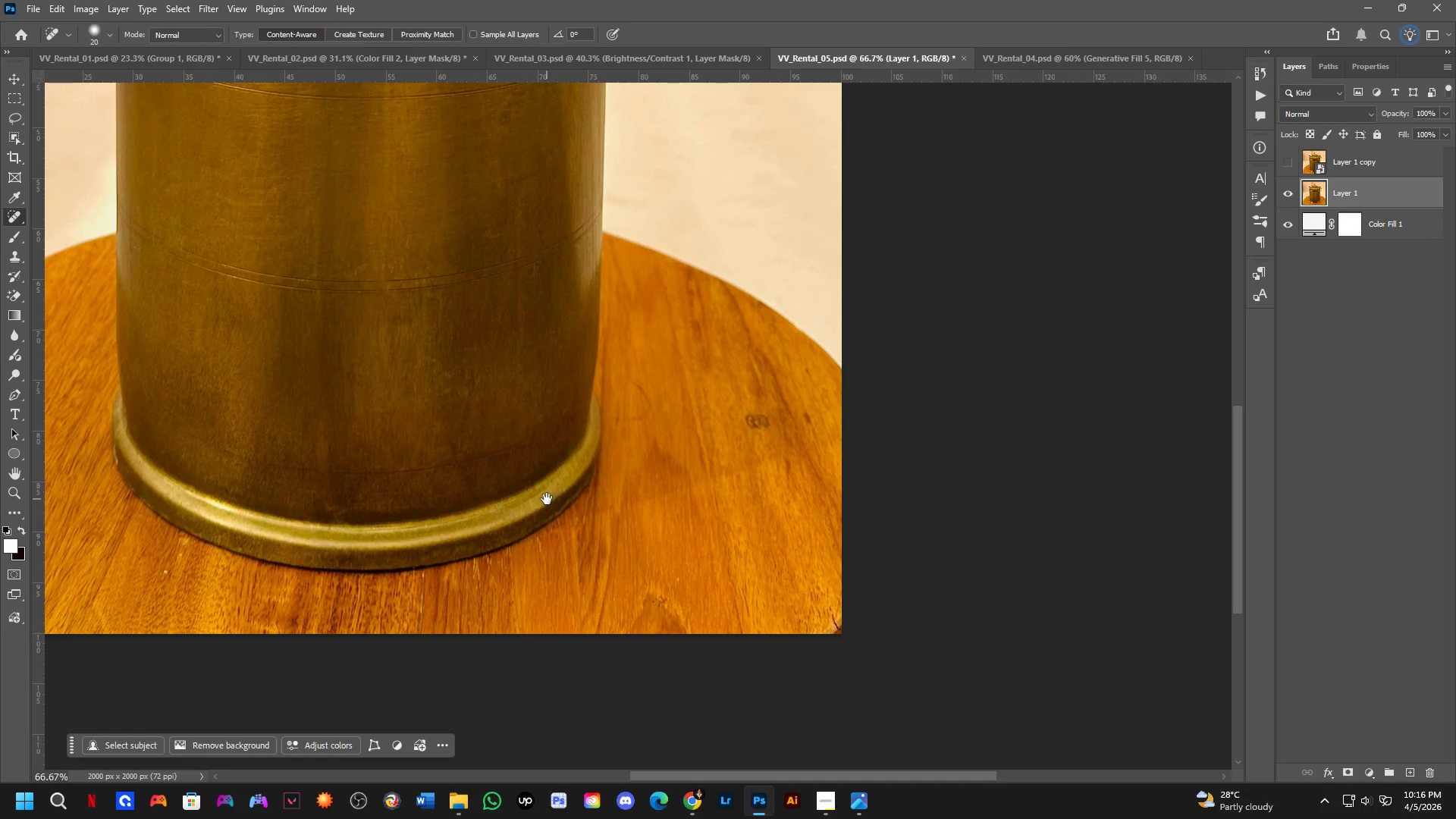 
left_click_drag(start_coordinate=[547, 498], to_coordinate=[595, 507])
 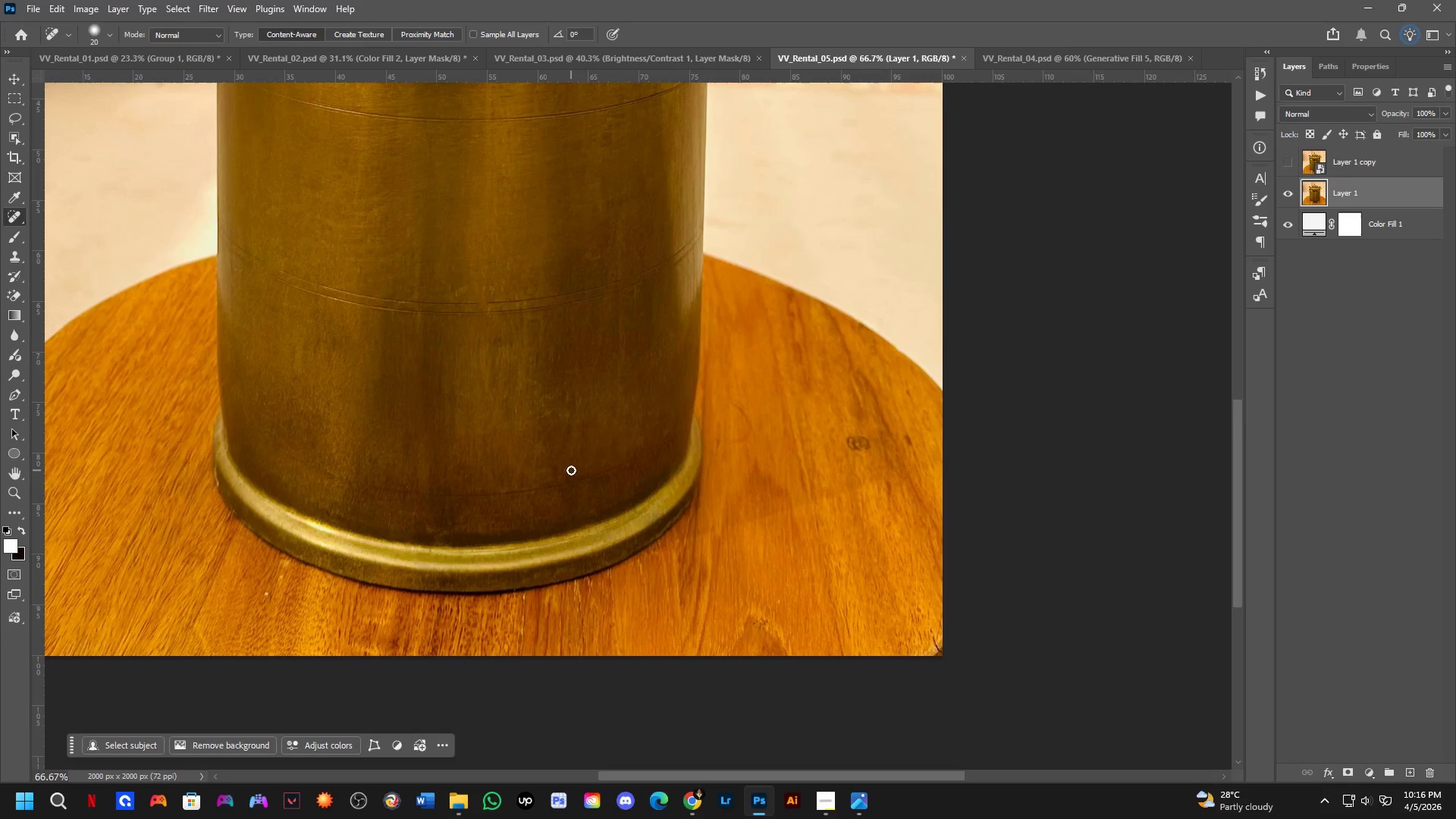 
key(Space)
 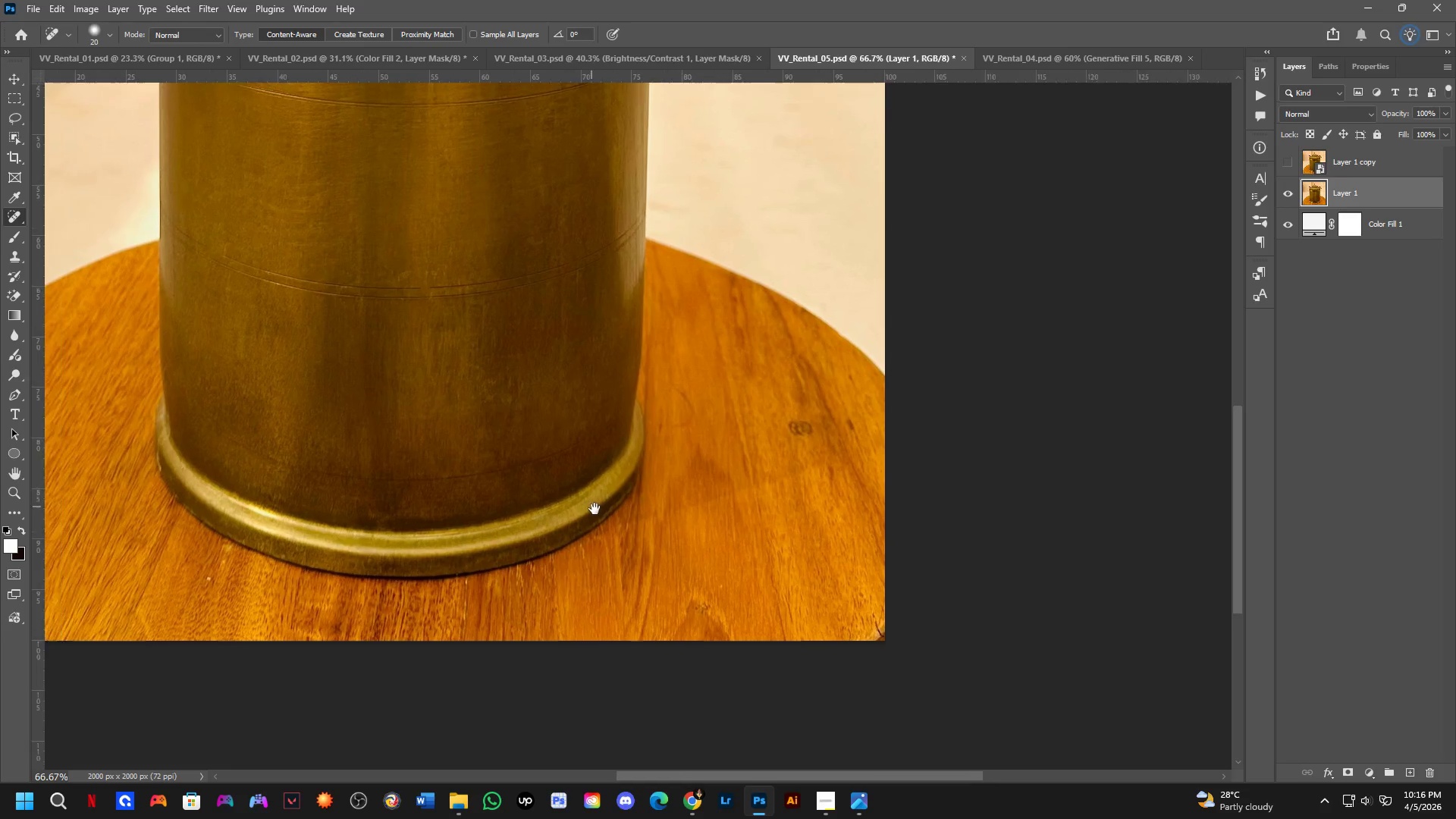 
key(Space)
 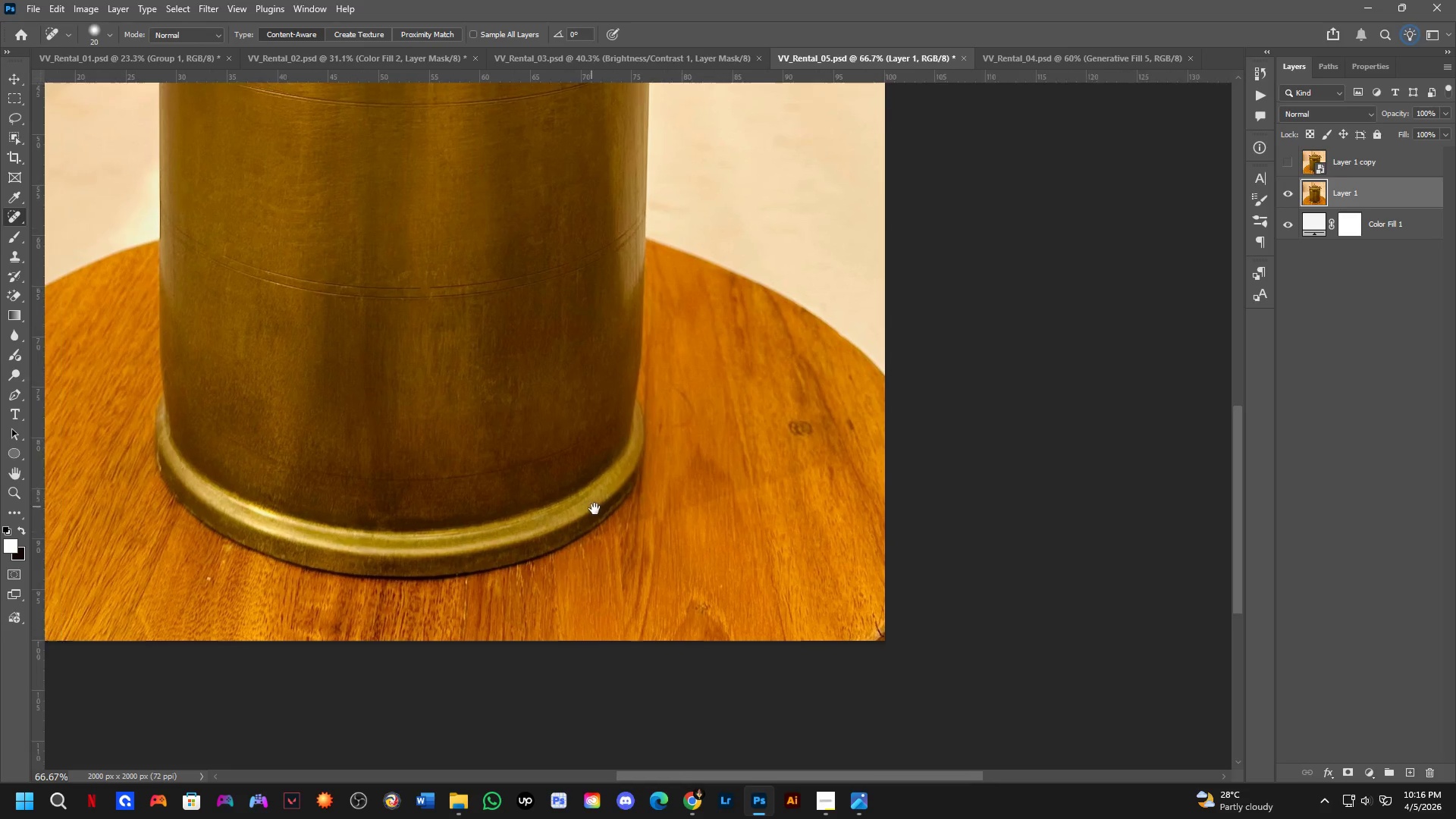 
key(Space)
 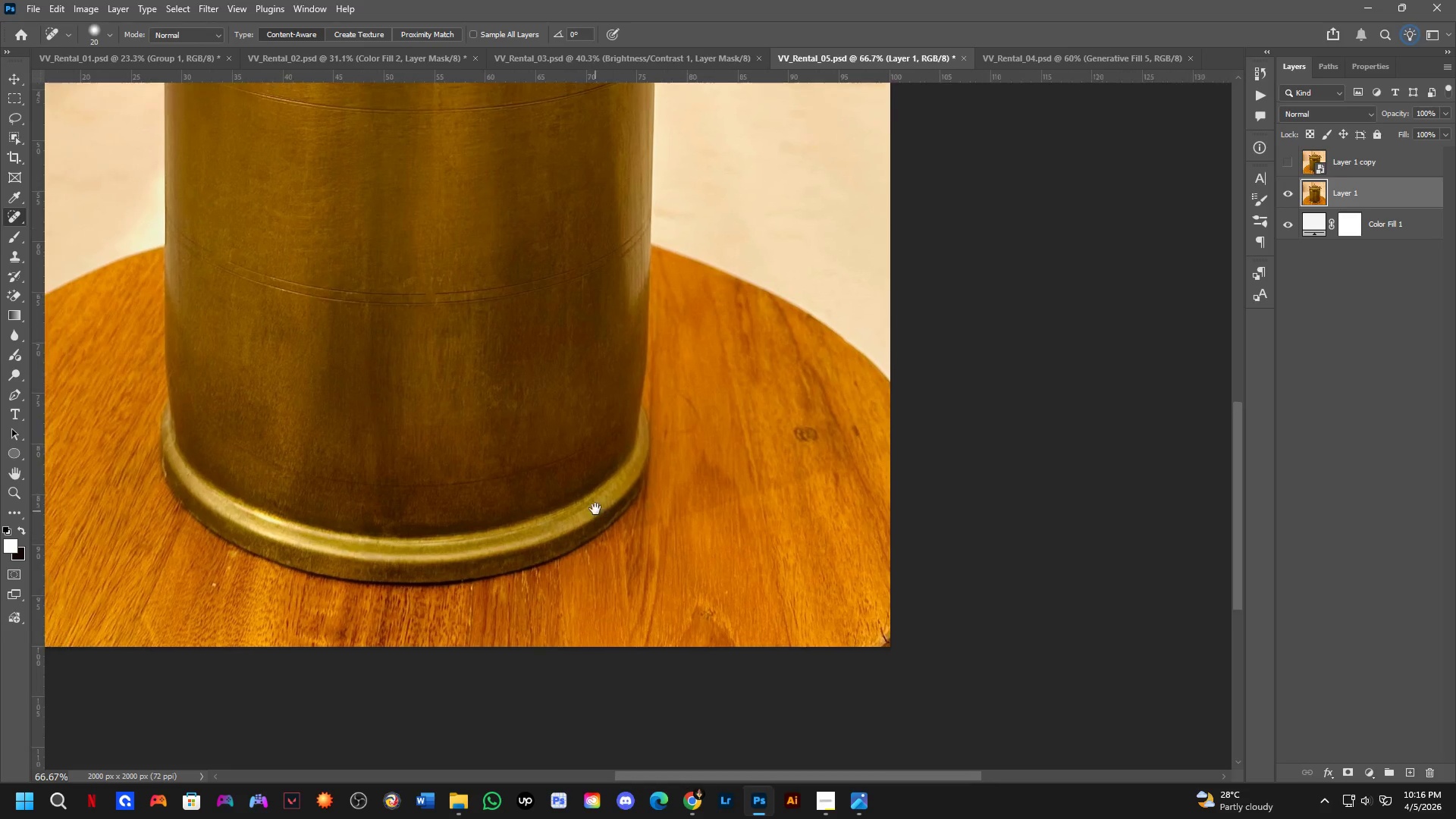 
key(Space)
 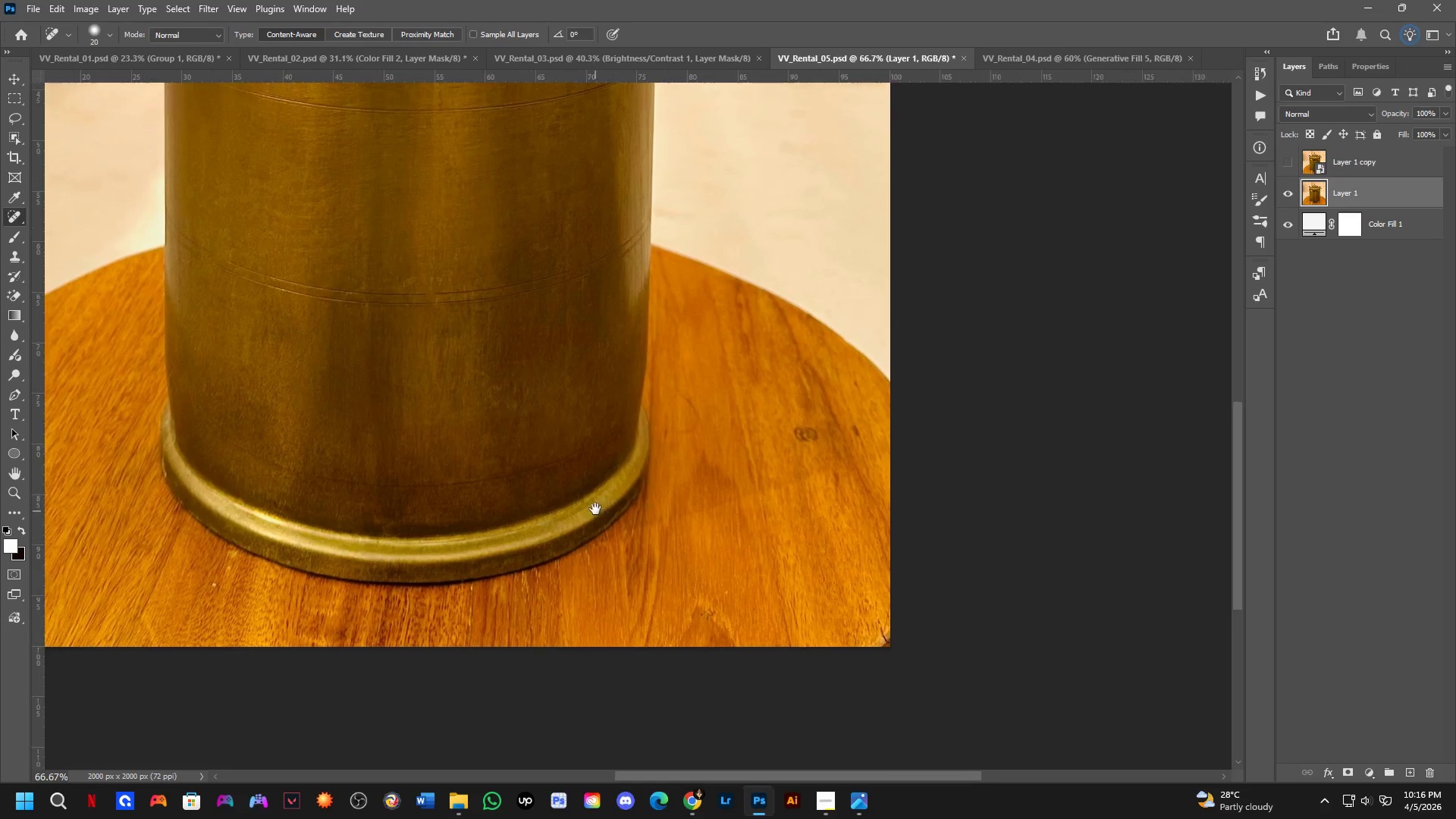 
key(Space)
 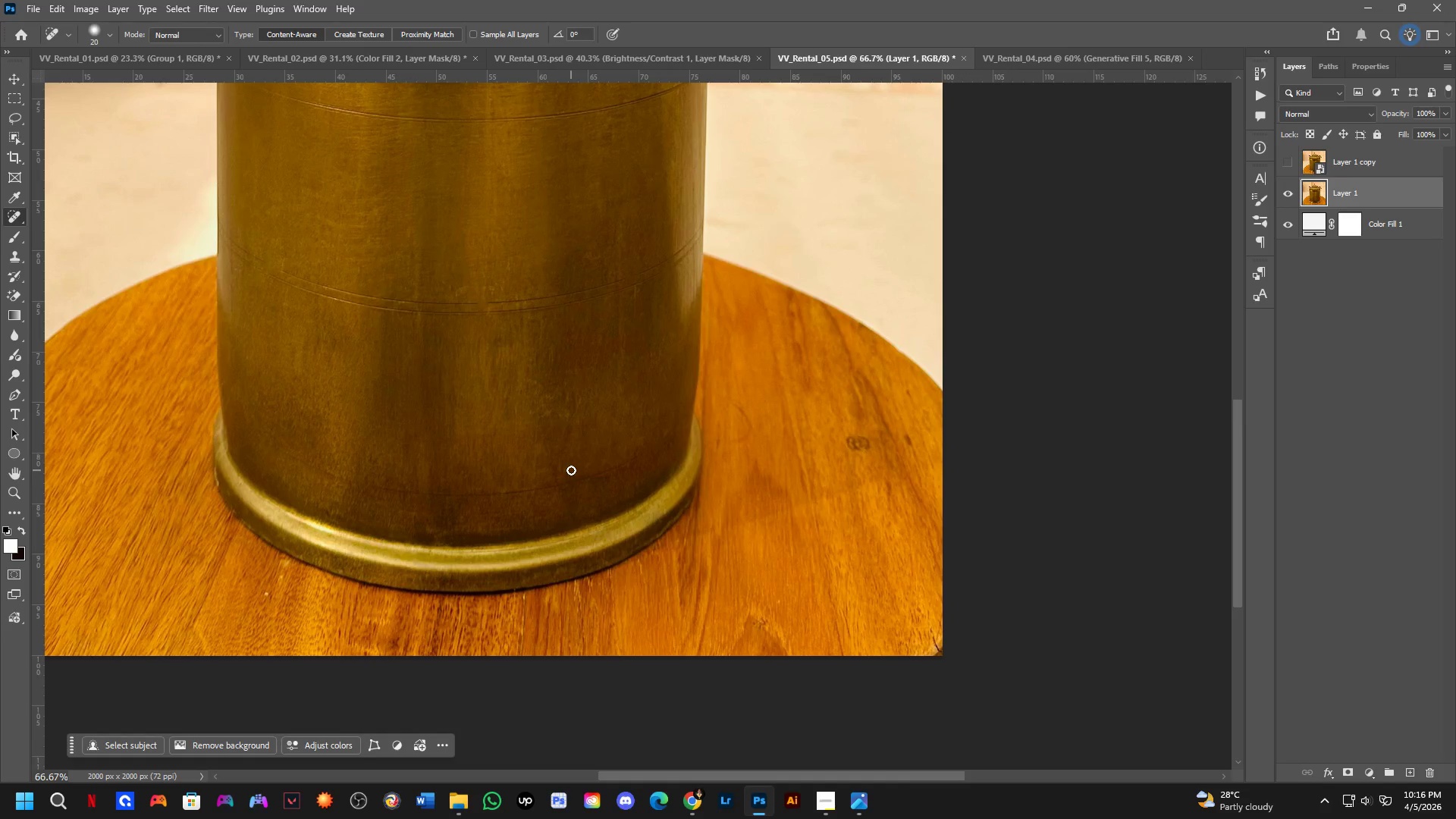 
wait(5.52)
 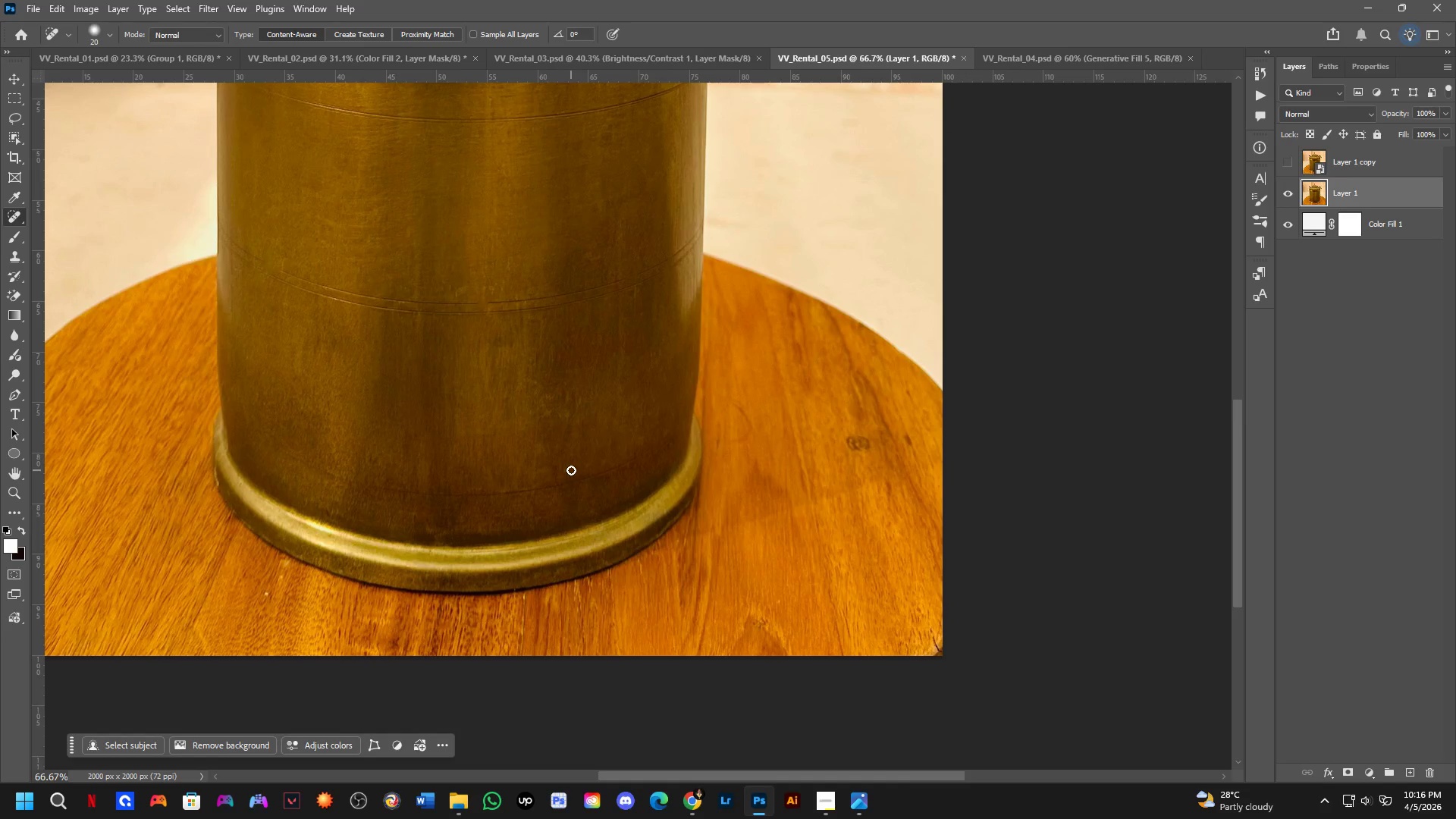 
scroll: coordinate [560, 466], scroll_direction: down, amount: 1.0
 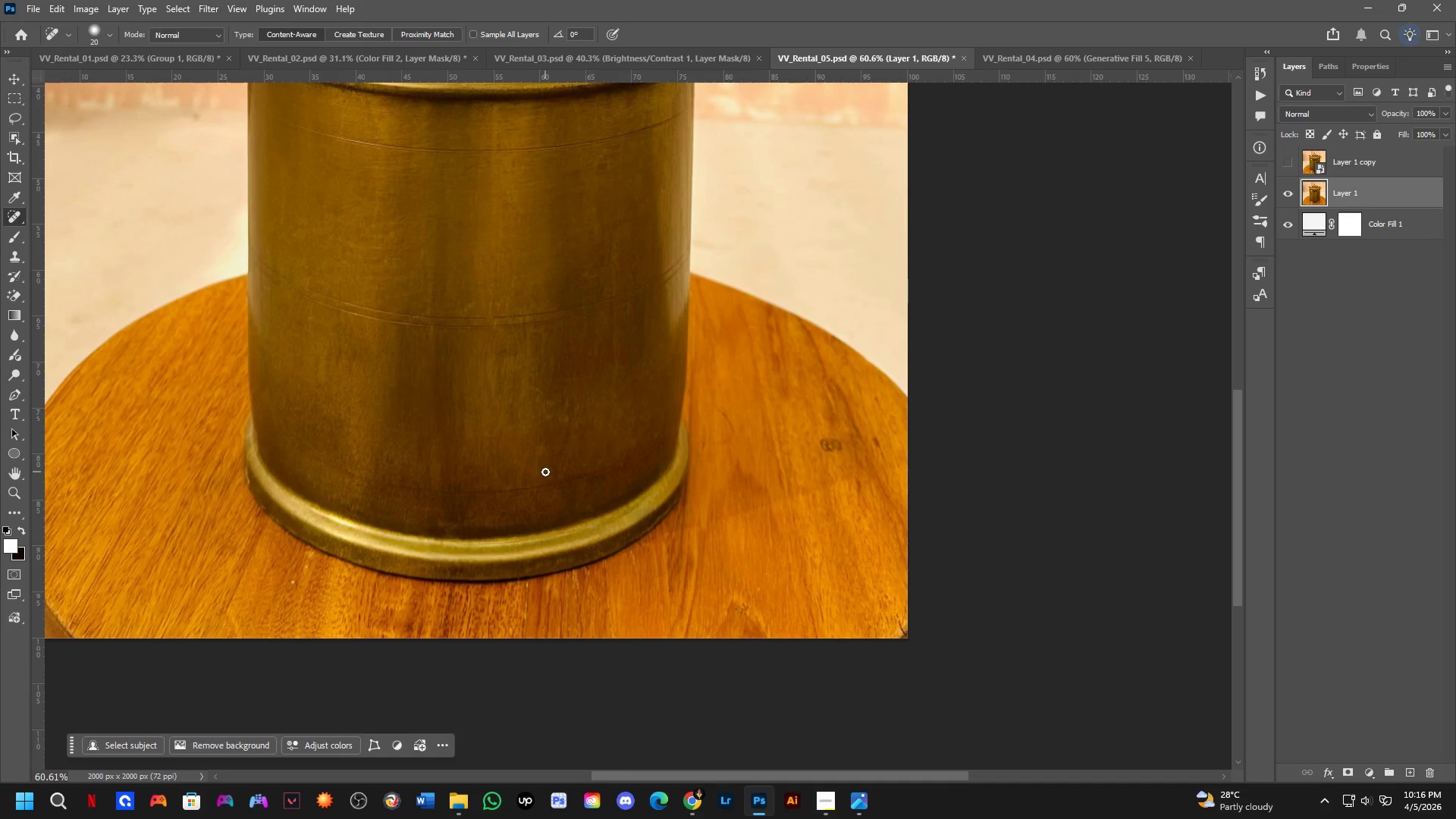 
scroll: coordinate [454, 526], scroll_direction: up, amount: 6.0
 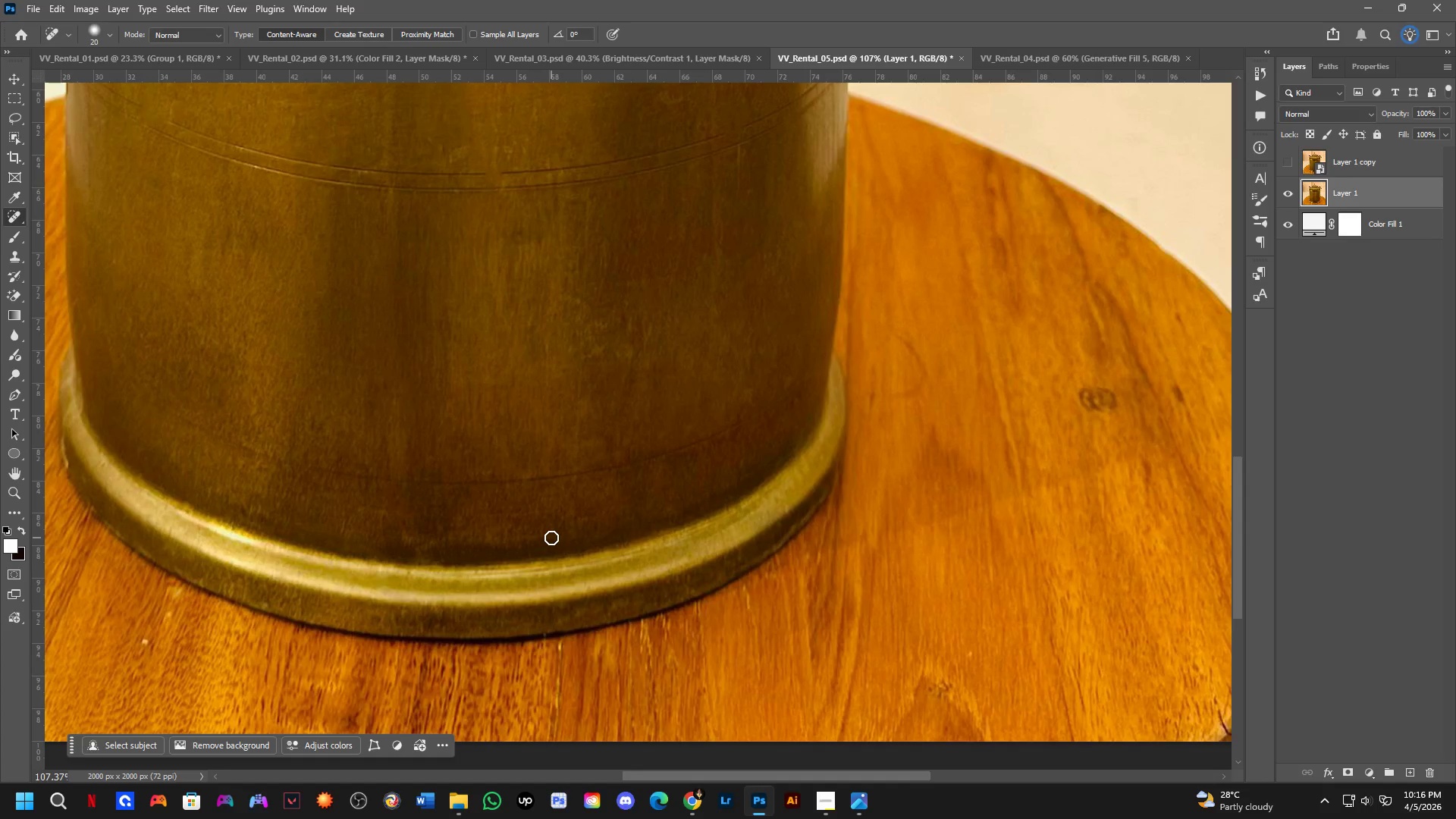 
hold_key(key=Space, duration=0.67)
 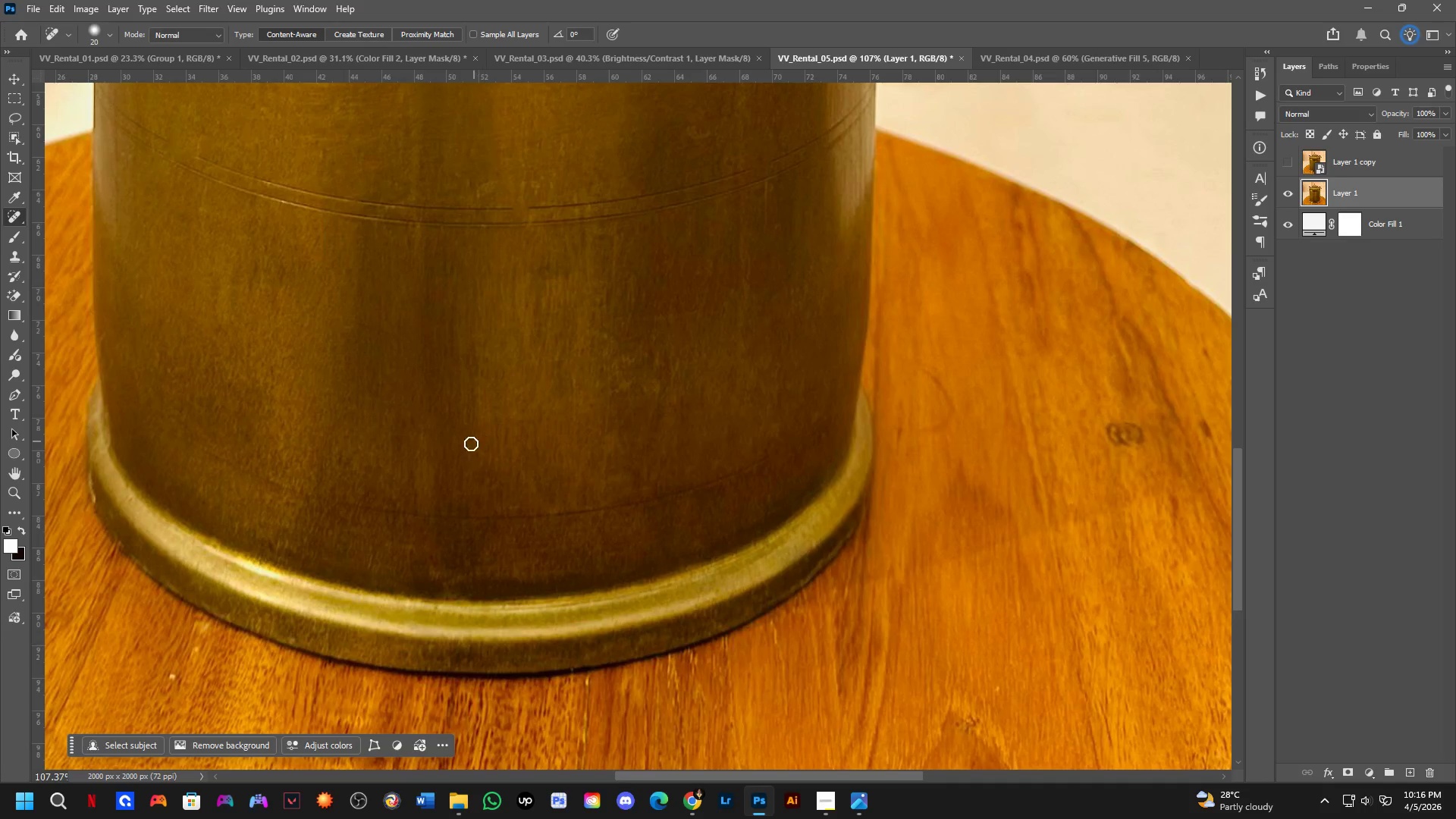 
left_click_drag(start_coordinate=[447, 416], to_coordinate=[474, 451])
 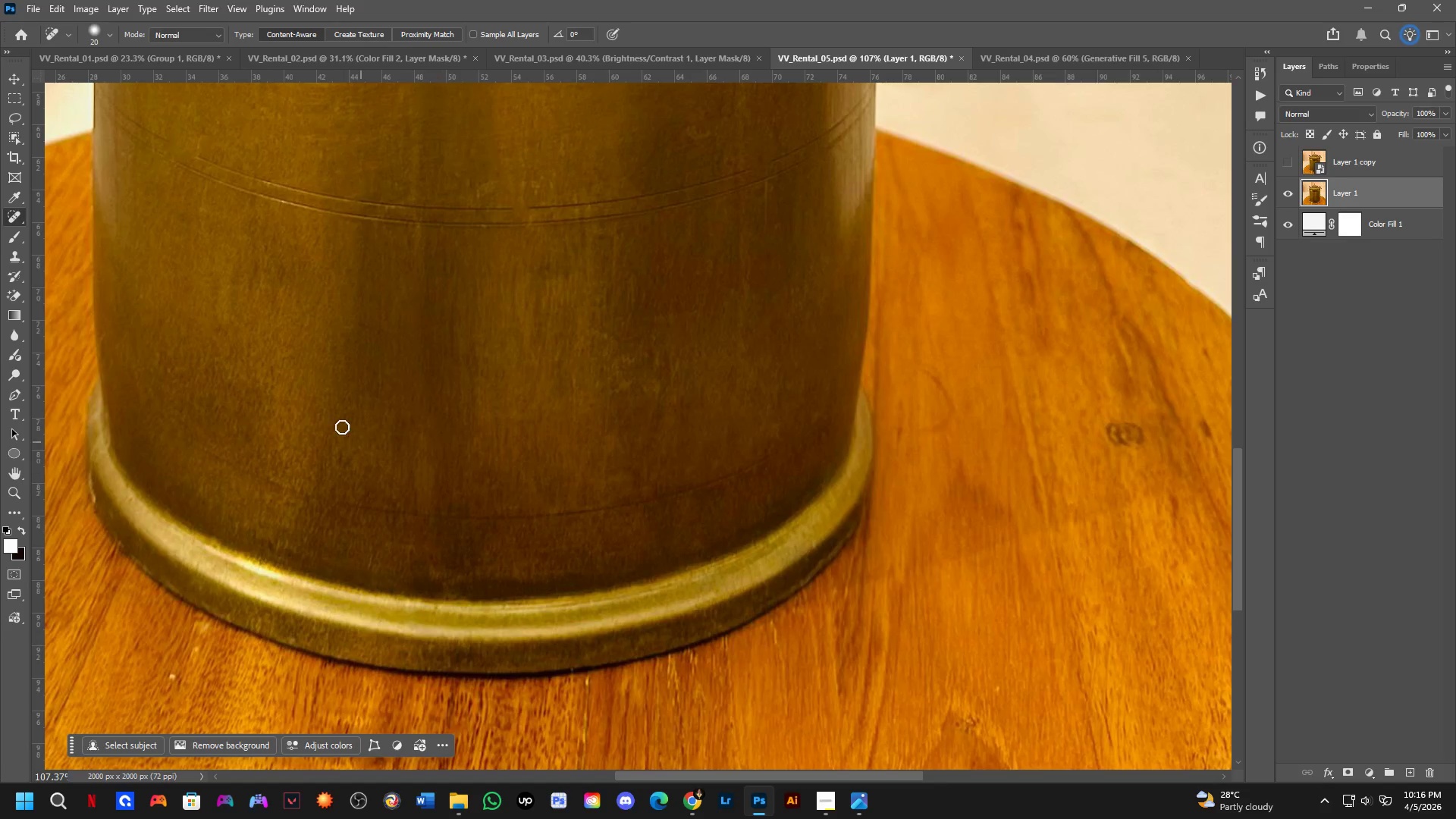 
hold_key(key=Space, duration=0.89)
 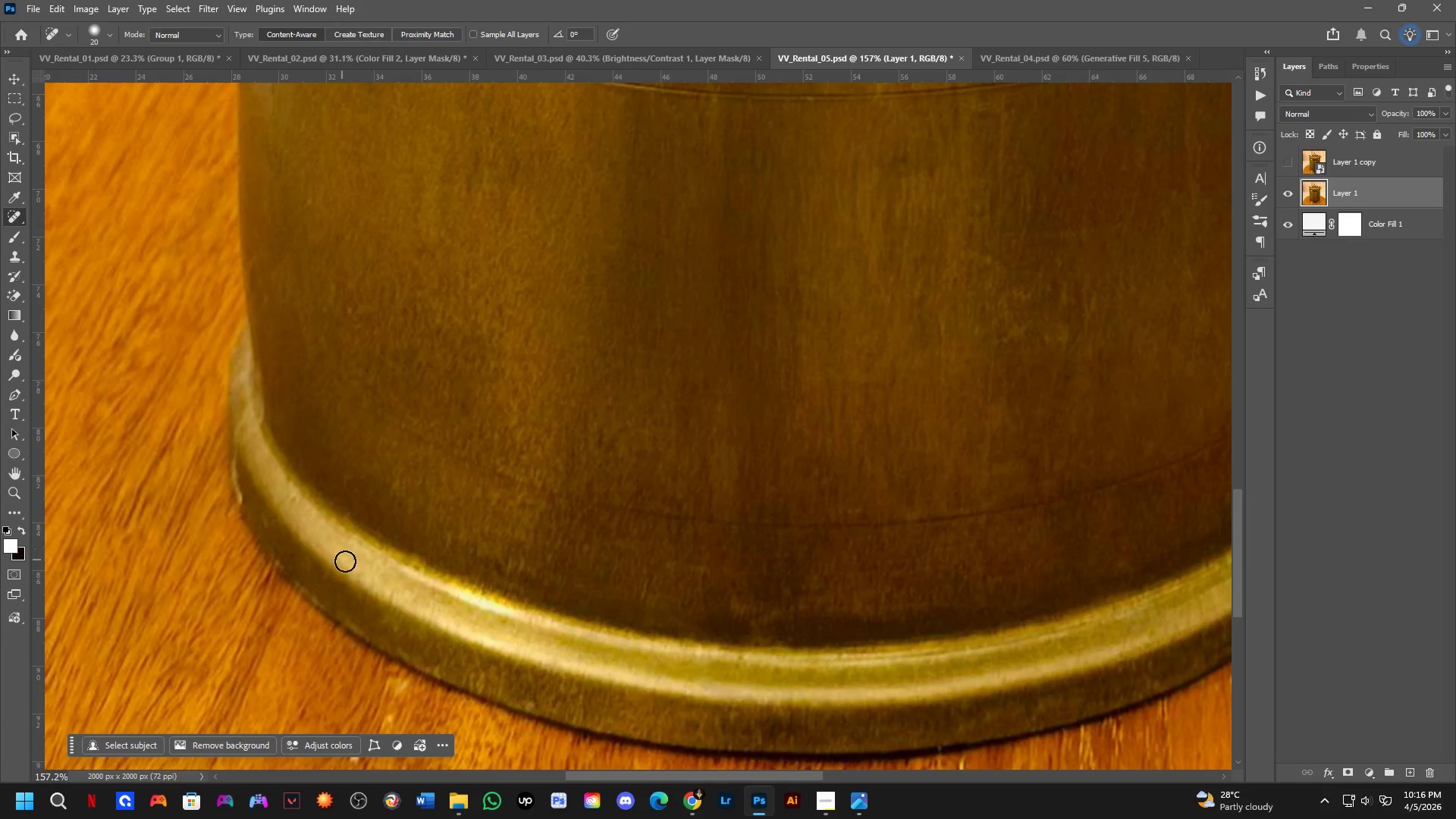 
left_click_drag(start_coordinate=[307, 425], to_coordinate=[529, 400])
 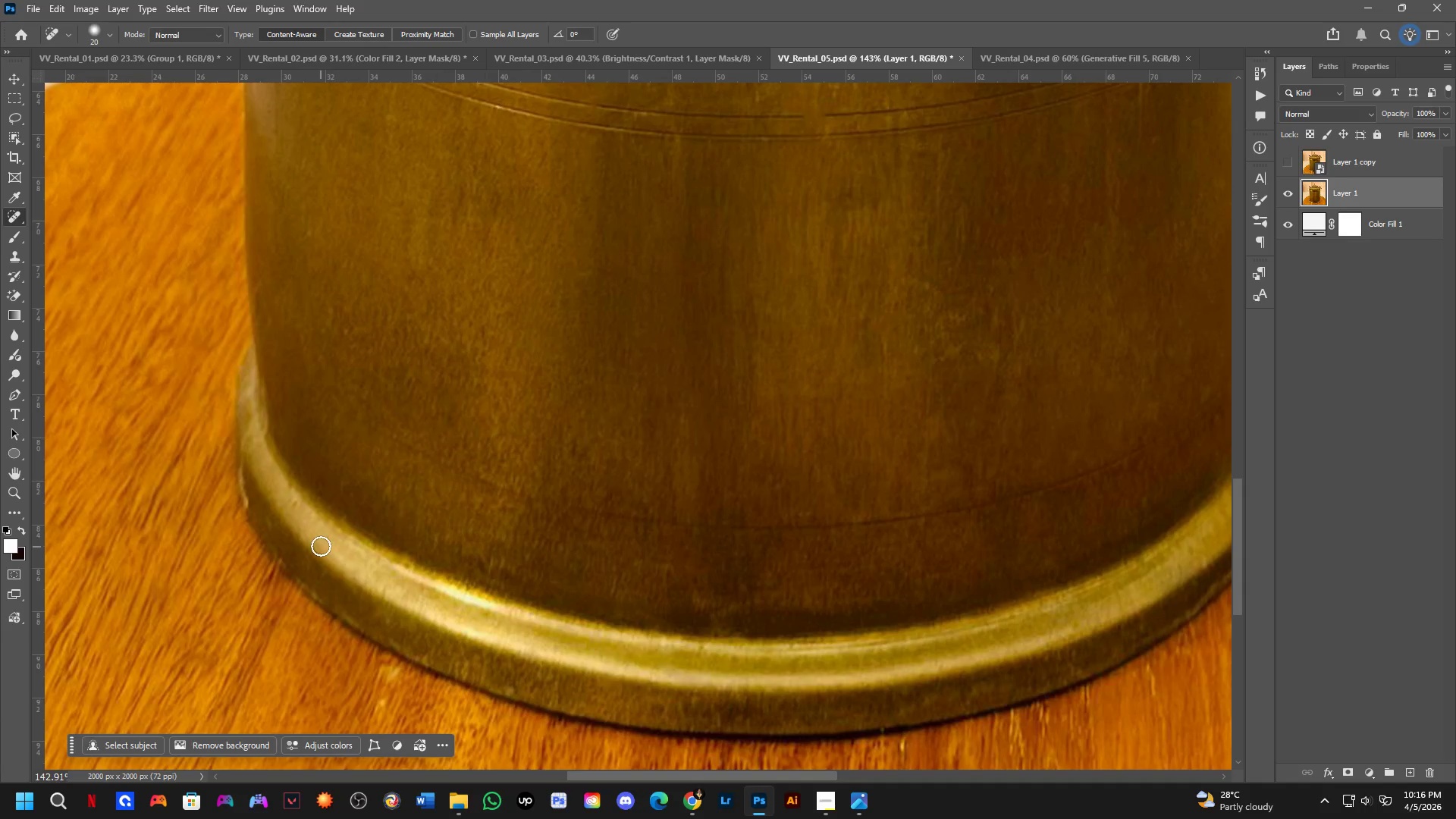 
scroll: coordinate [303, 410], scroll_direction: up, amount: 3.0
 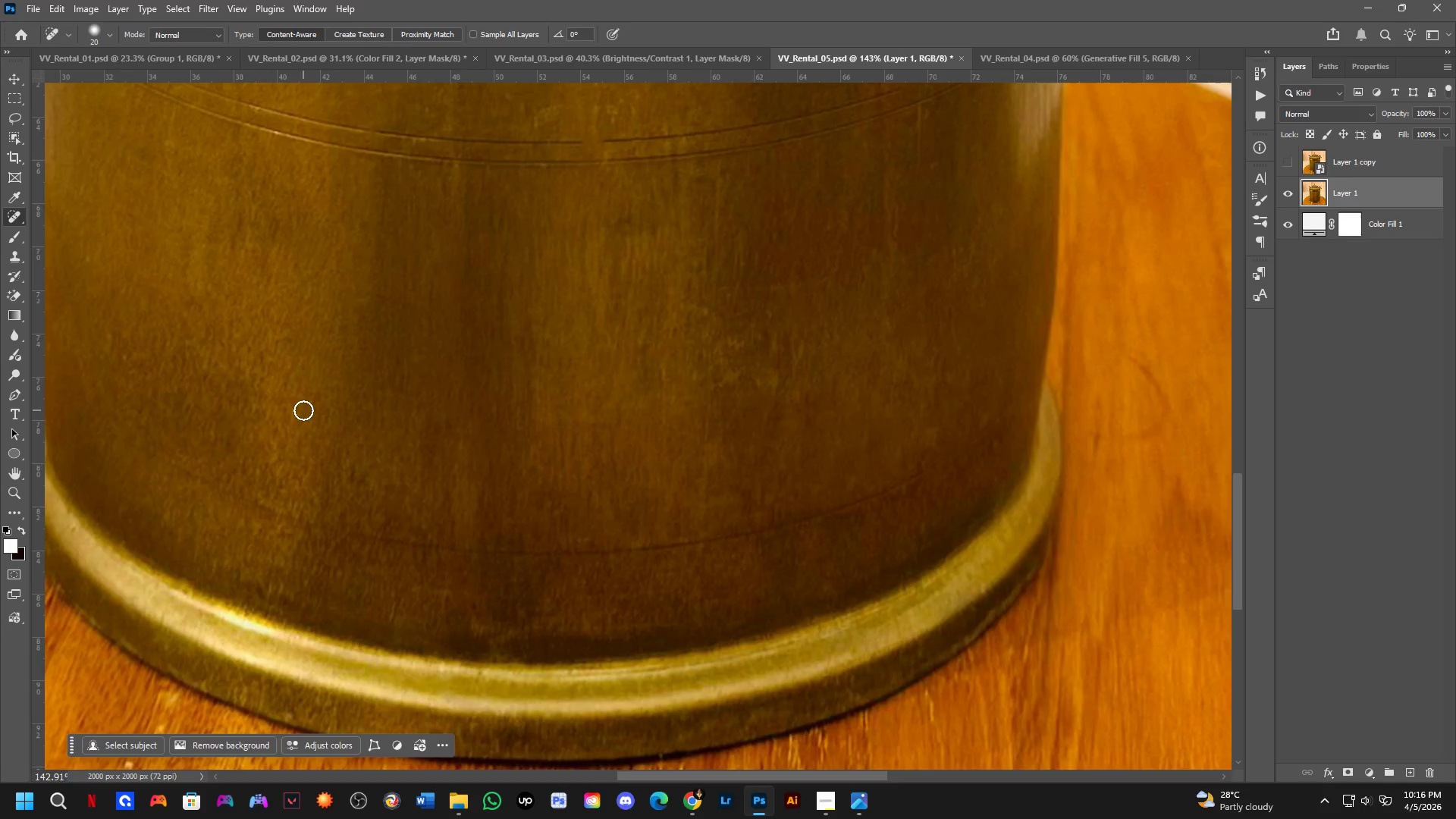 
hold_key(key=Space, duration=0.5)
 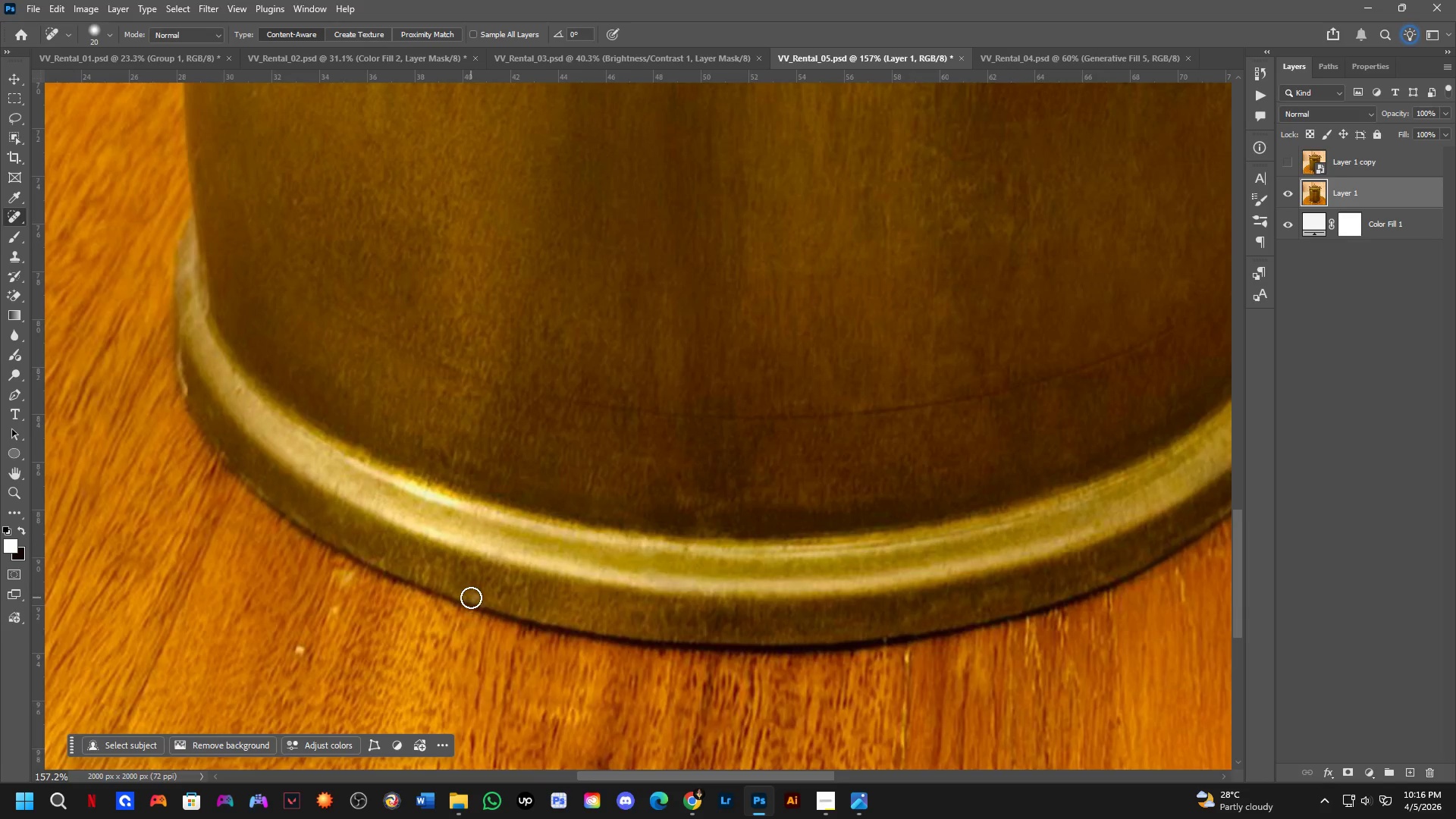 
scroll: coordinate [314, 546], scroll_direction: up, amount: 1.0
 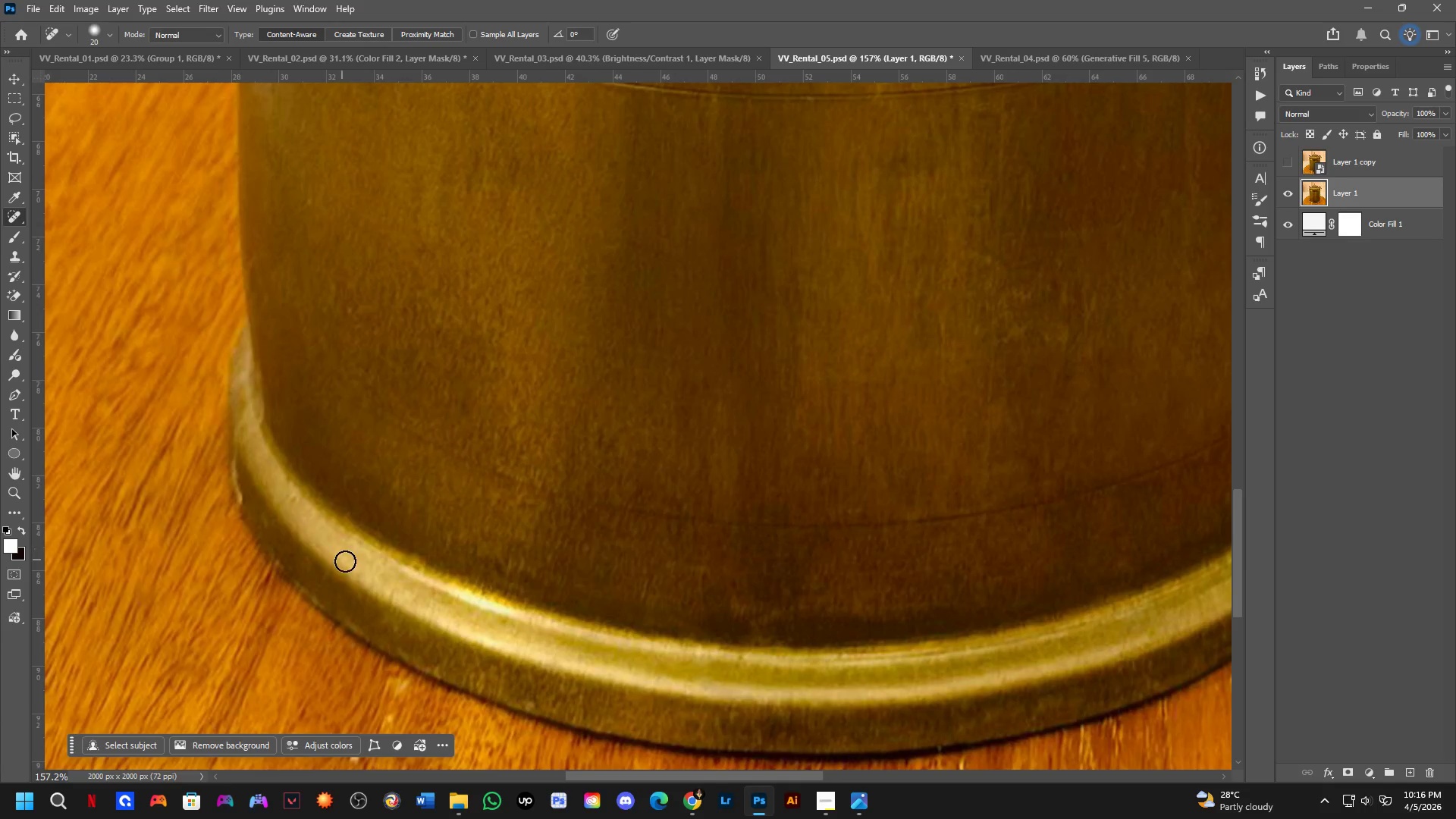 
left_click_drag(start_coordinate=[506, 582], to_coordinate=[451, 474])
 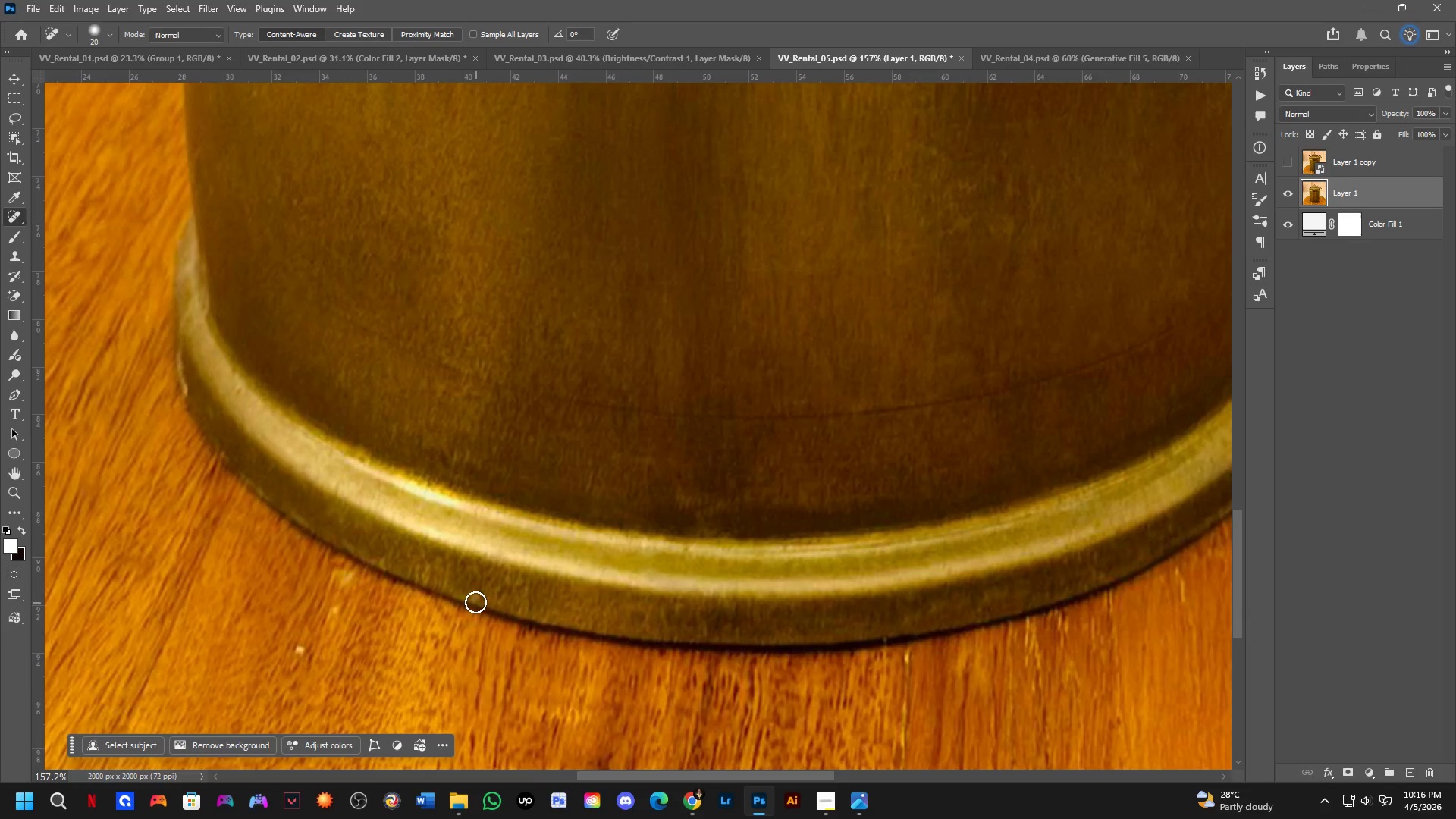 
left_click_drag(start_coordinate=[471, 598], to_coordinate=[482, 600])
 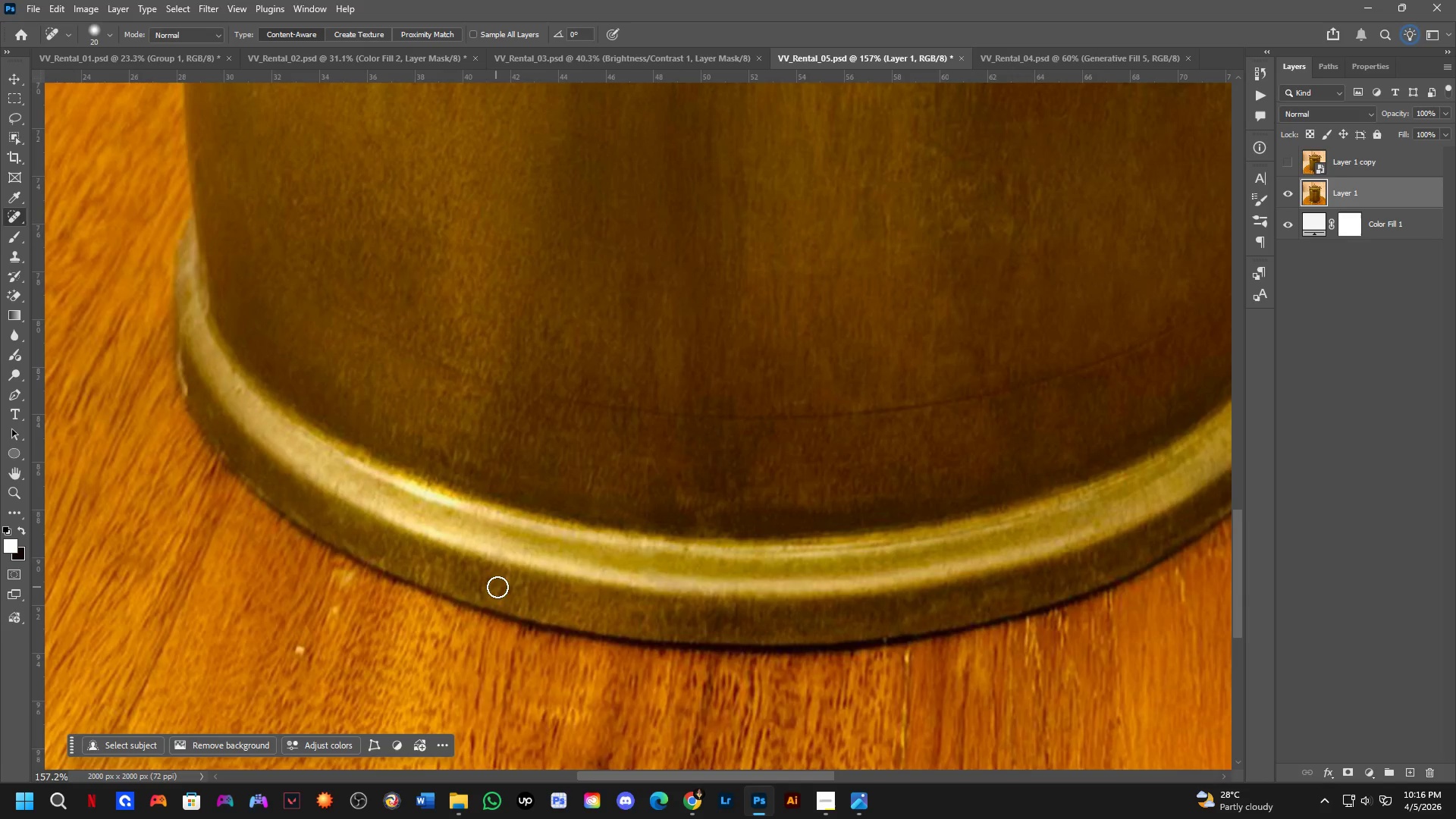 
left_click_drag(start_coordinate=[507, 584], to_coordinate=[522, 589])
 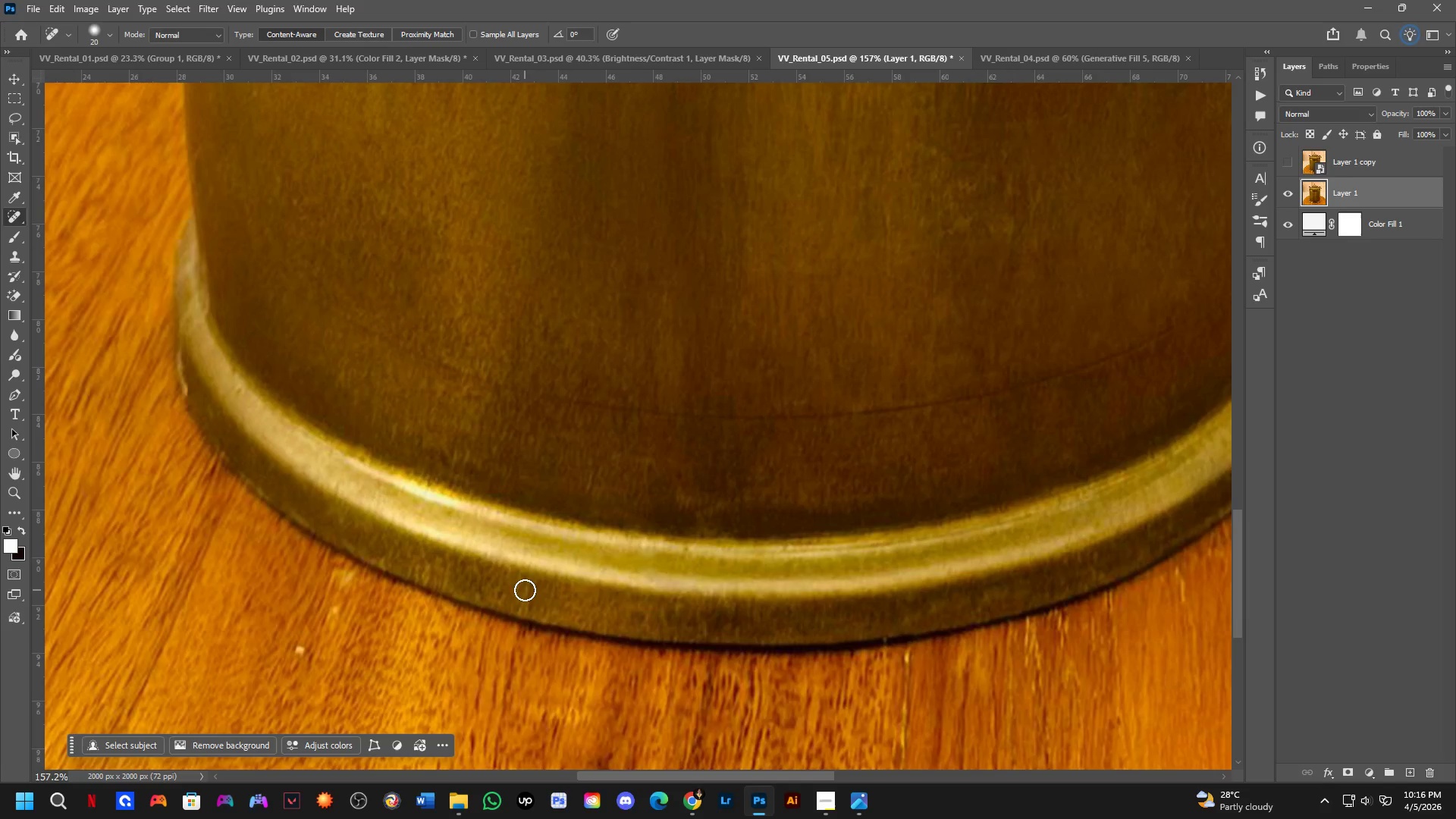 
left_click_drag(start_coordinate=[525, 590], to_coordinate=[509, 578])
 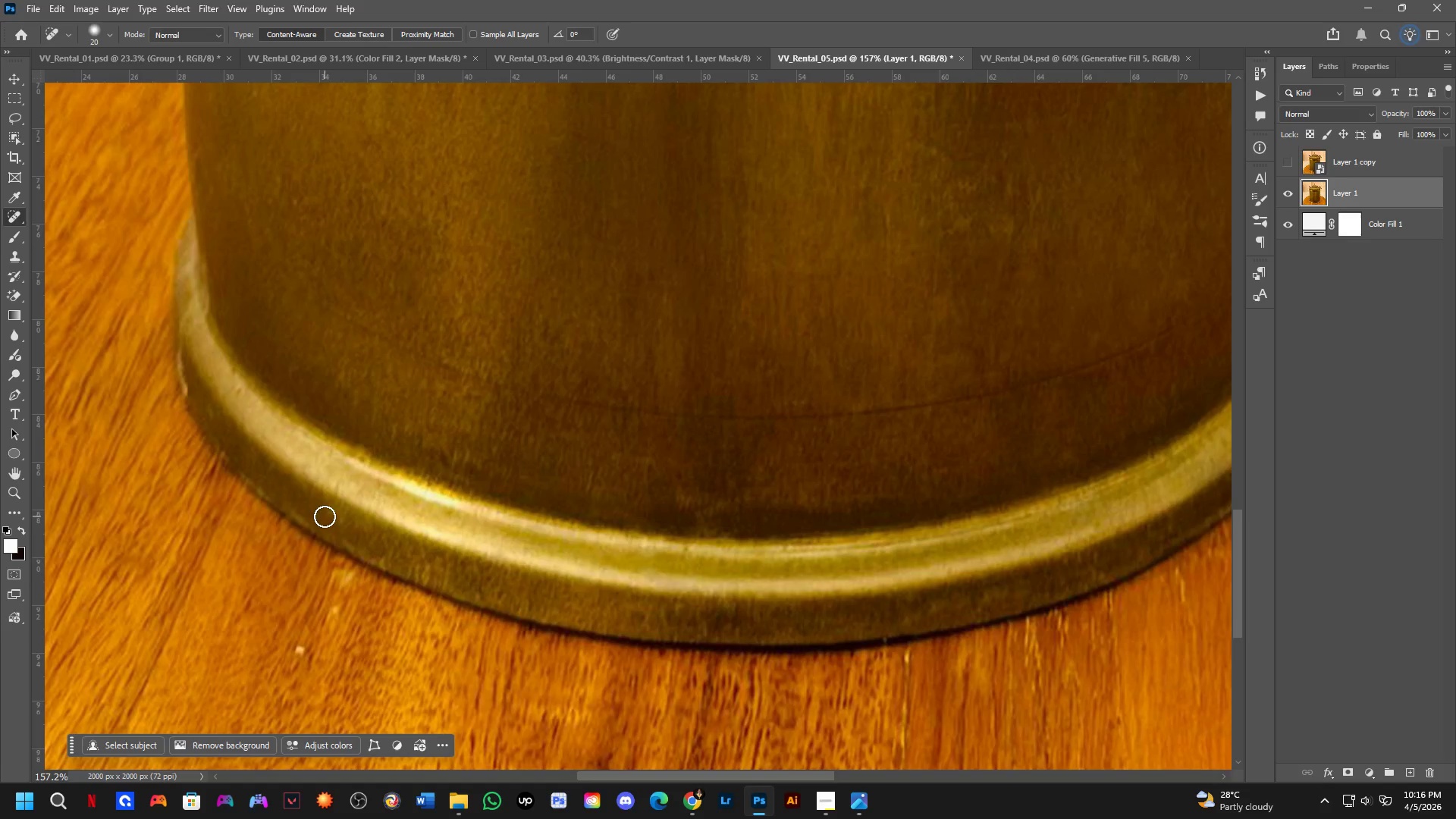 
left_click_drag(start_coordinate=[326, 512], to_coordinate=[346, 525])
 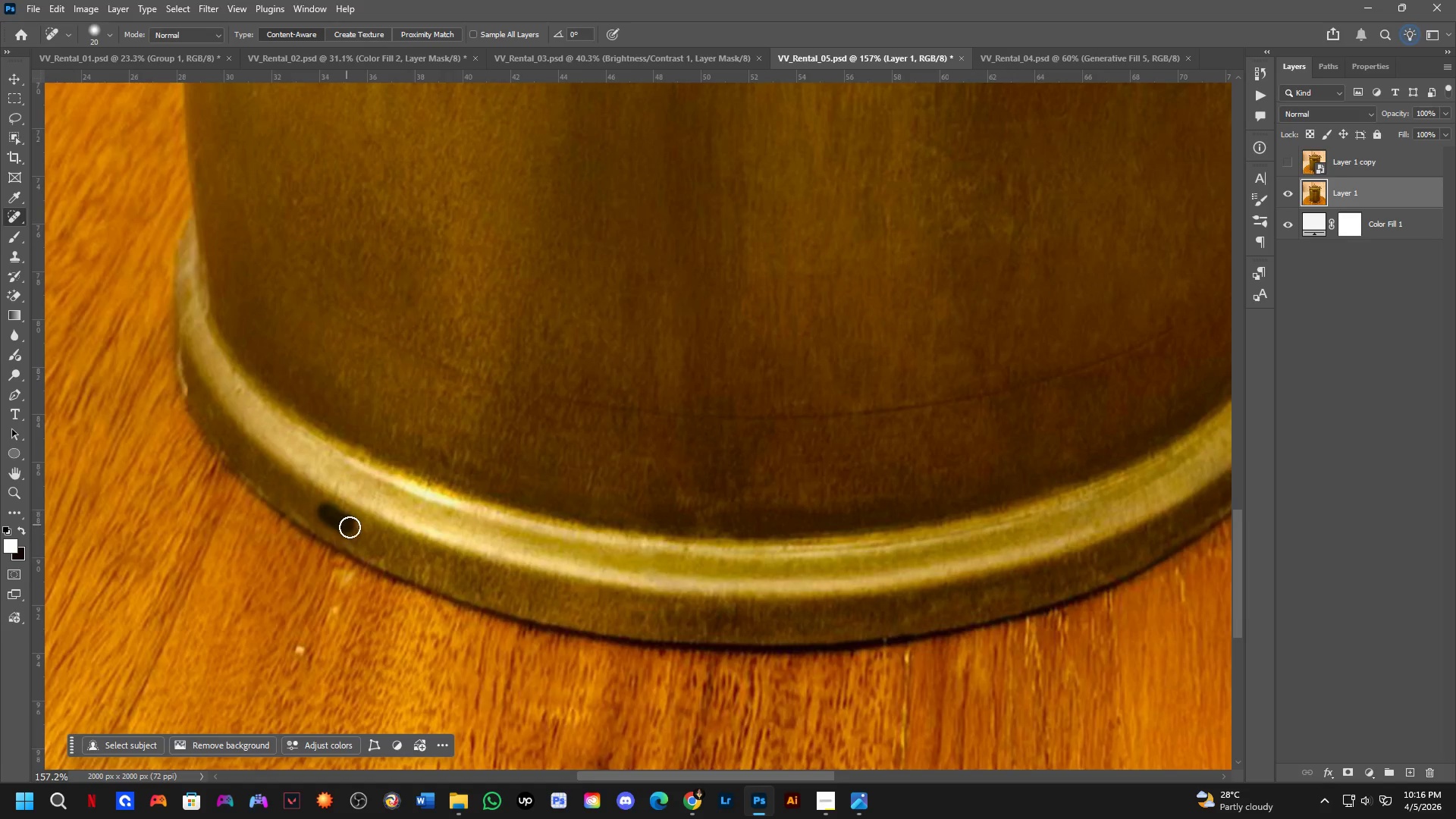 
left_click_drag(start_coordinate=[353, 531], to_coordinate=[356, 535])
 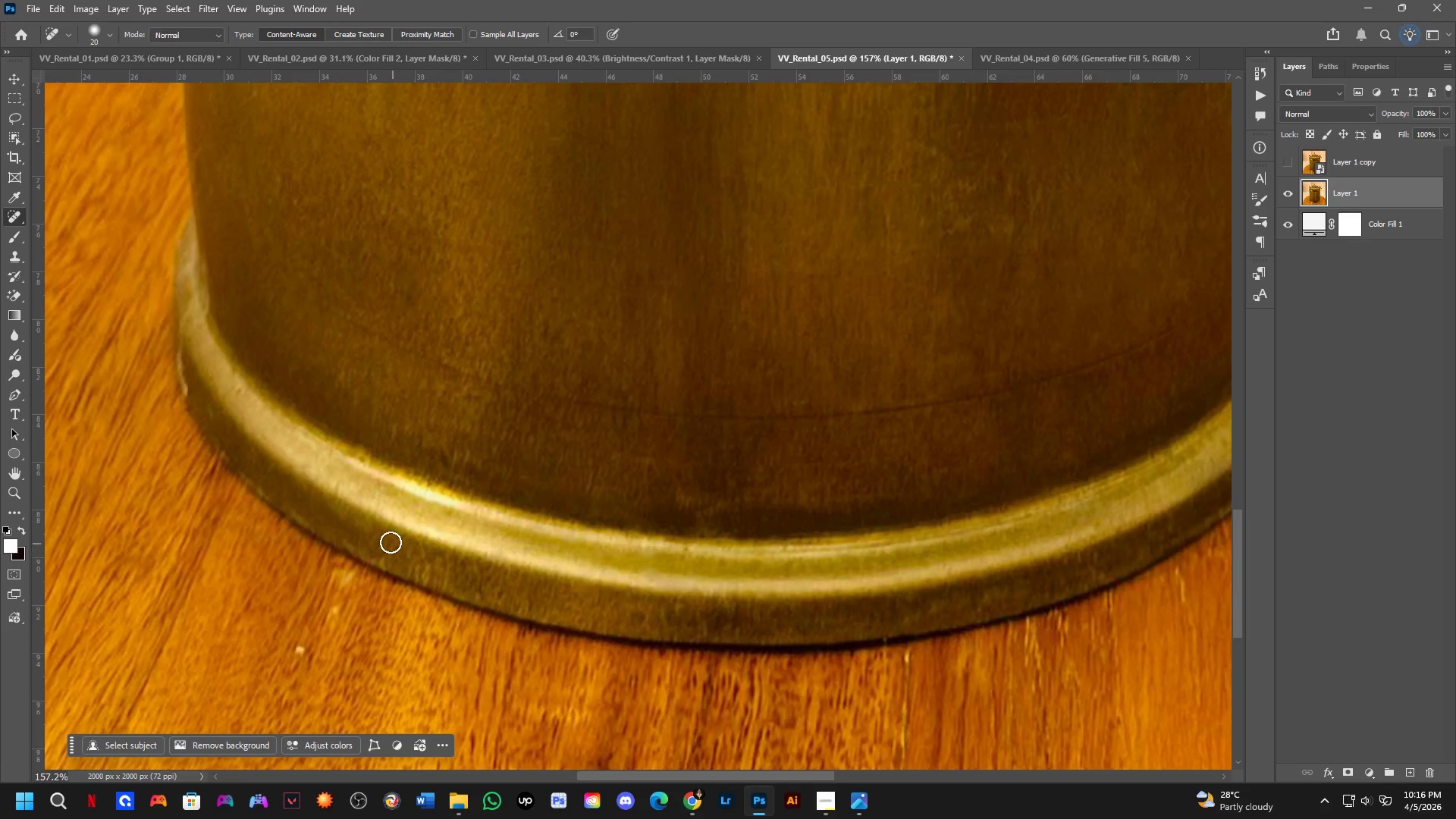 
left_click_drag(start_coordinate=[385, 539], to_coordinate=[358, 522])
 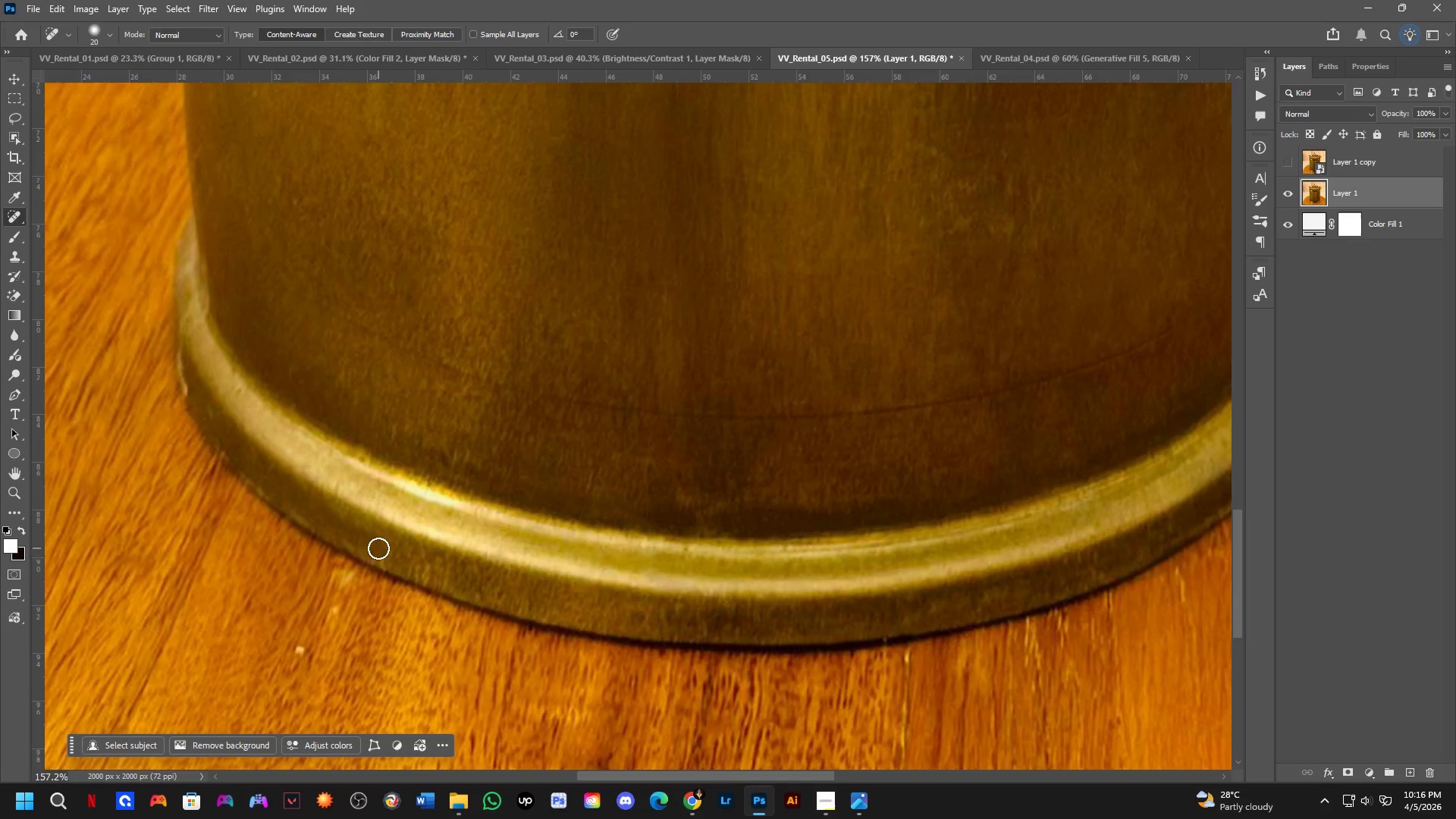 
left_click_drag(start_coordinate=[385, 554], to_coordinate=[400, 565])
 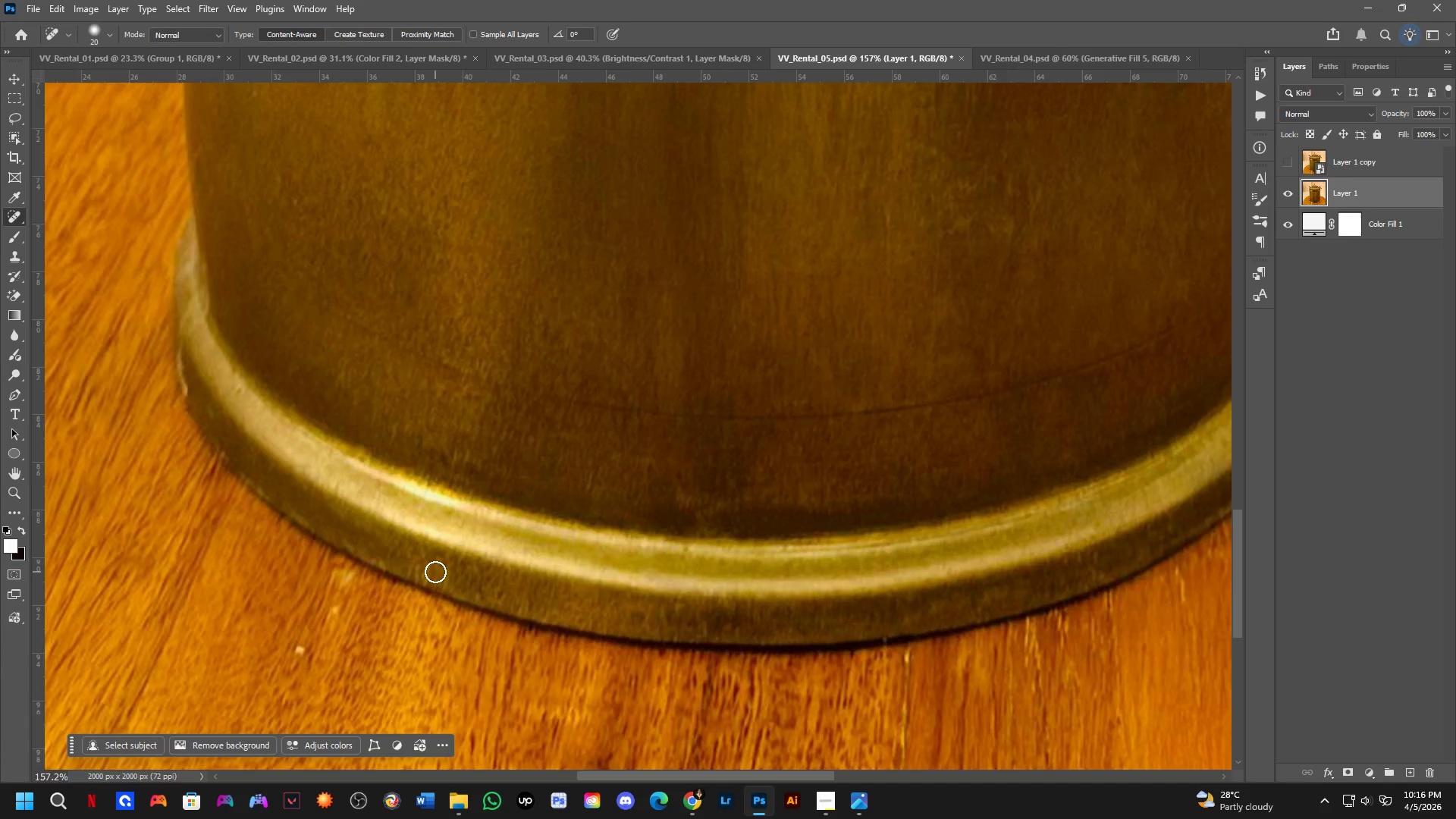 
left_click_drag(start_coordinate=[435, 572], to_coordinate=[405, 563])
 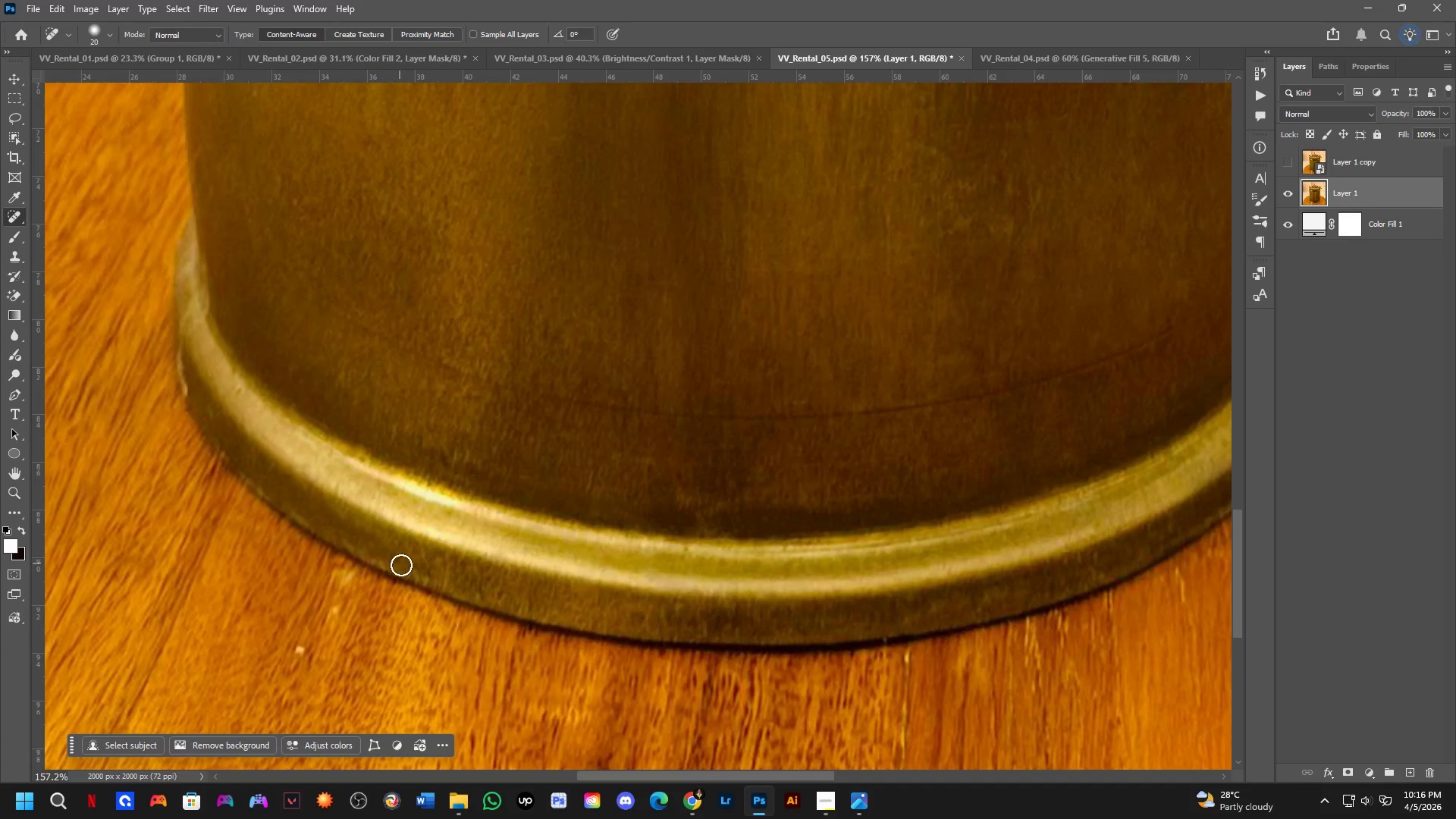 
left_click_drag(start_coordinate=[411, 572], to_coordinate=[433, 579])
 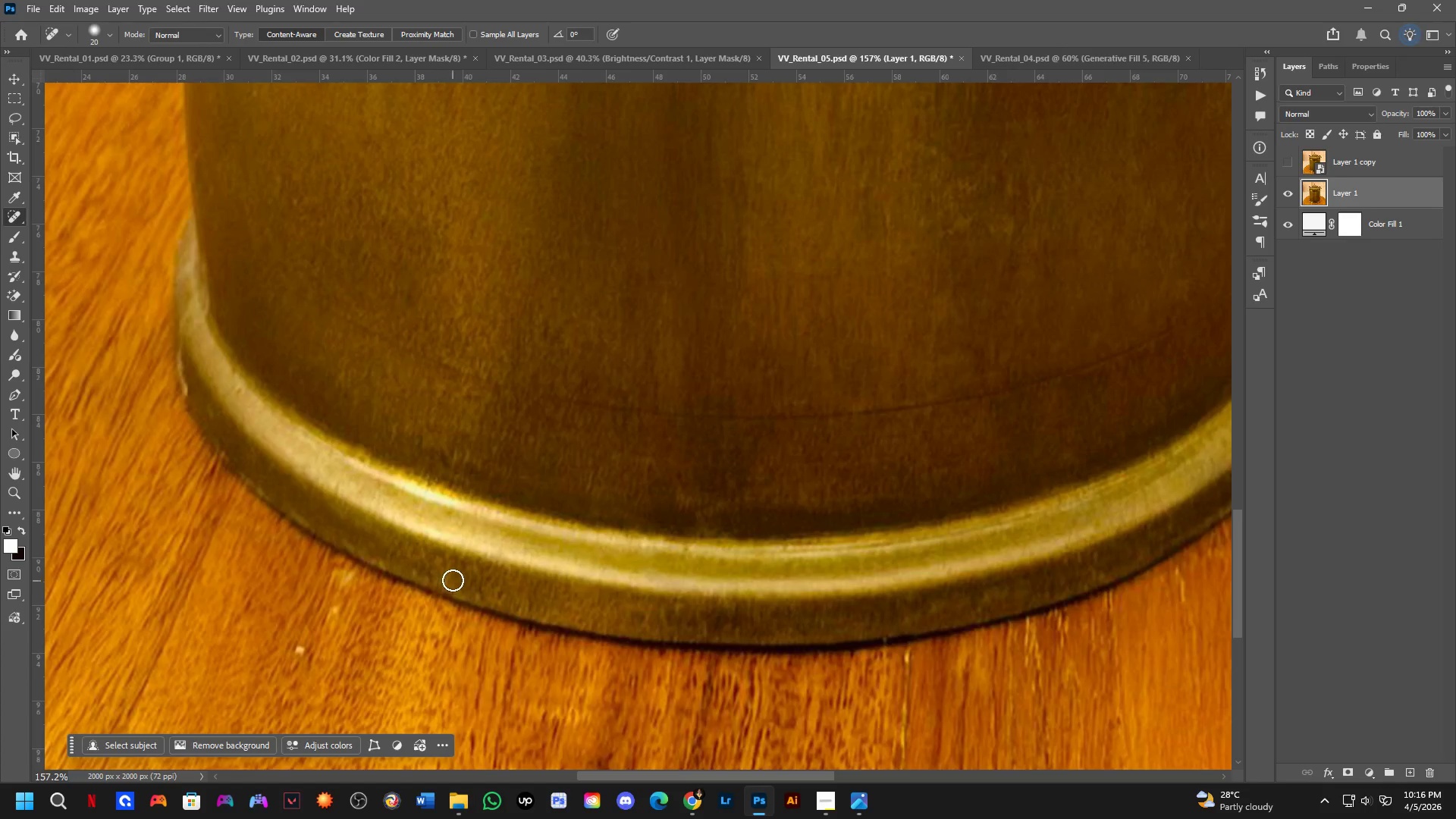 
left_click_drag(start_coordinate=[438, 566], to_coordinate=[428, 560])
 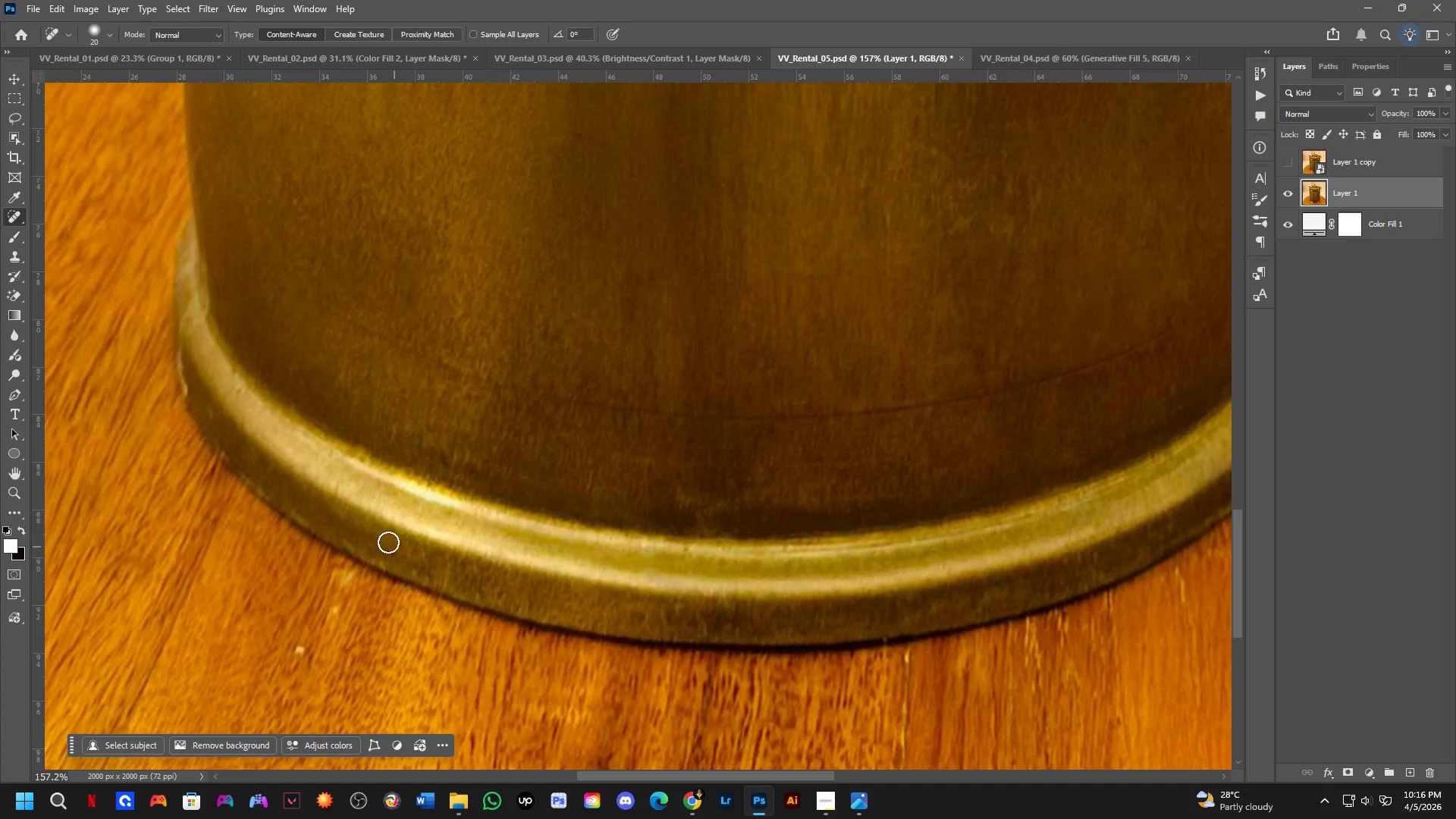 
hold_key(key=Space, duration=0.52)
 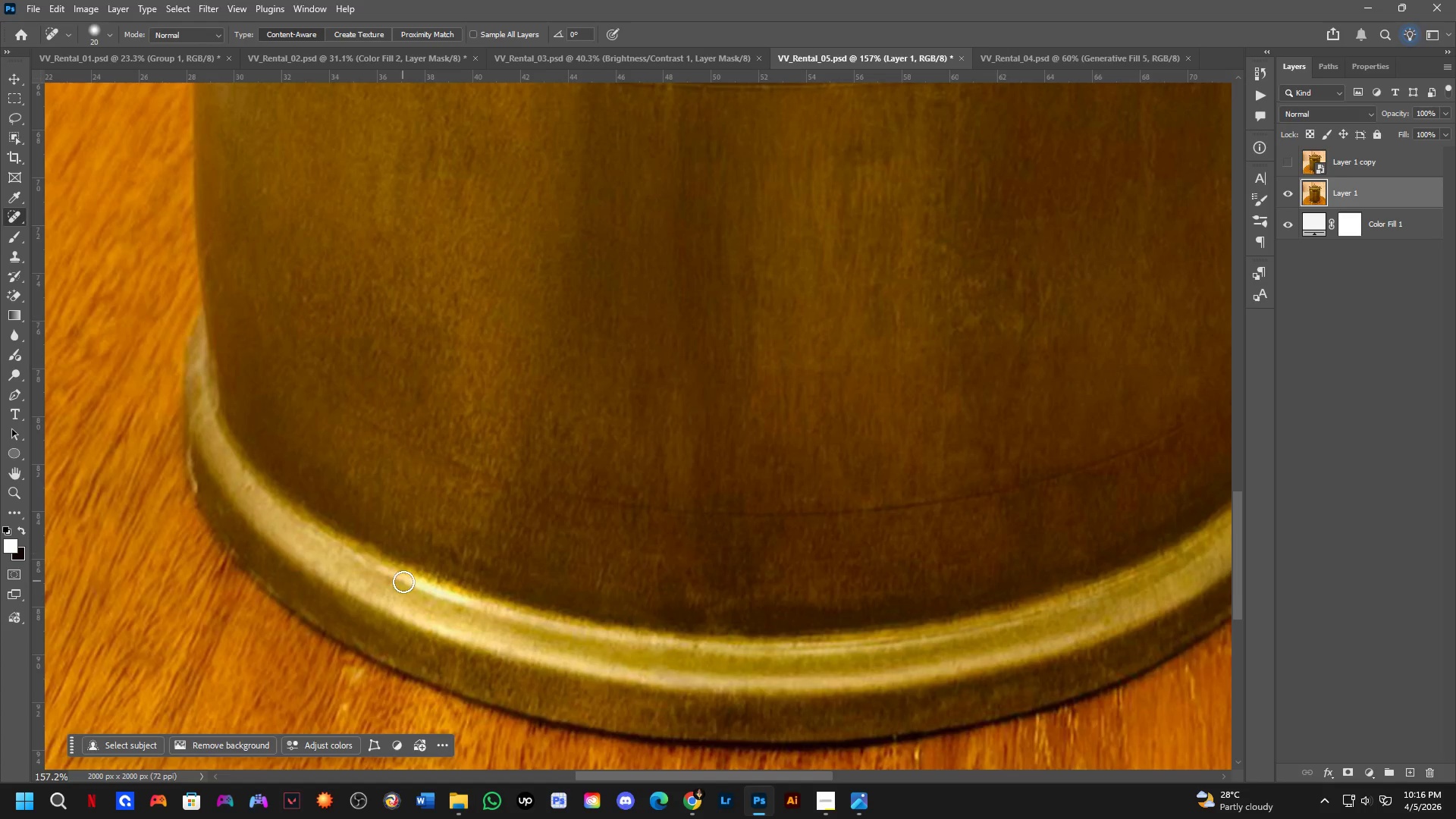 
left_click_drag(start_coordinate=[364, 518], to_coordinate=[374, 615])
 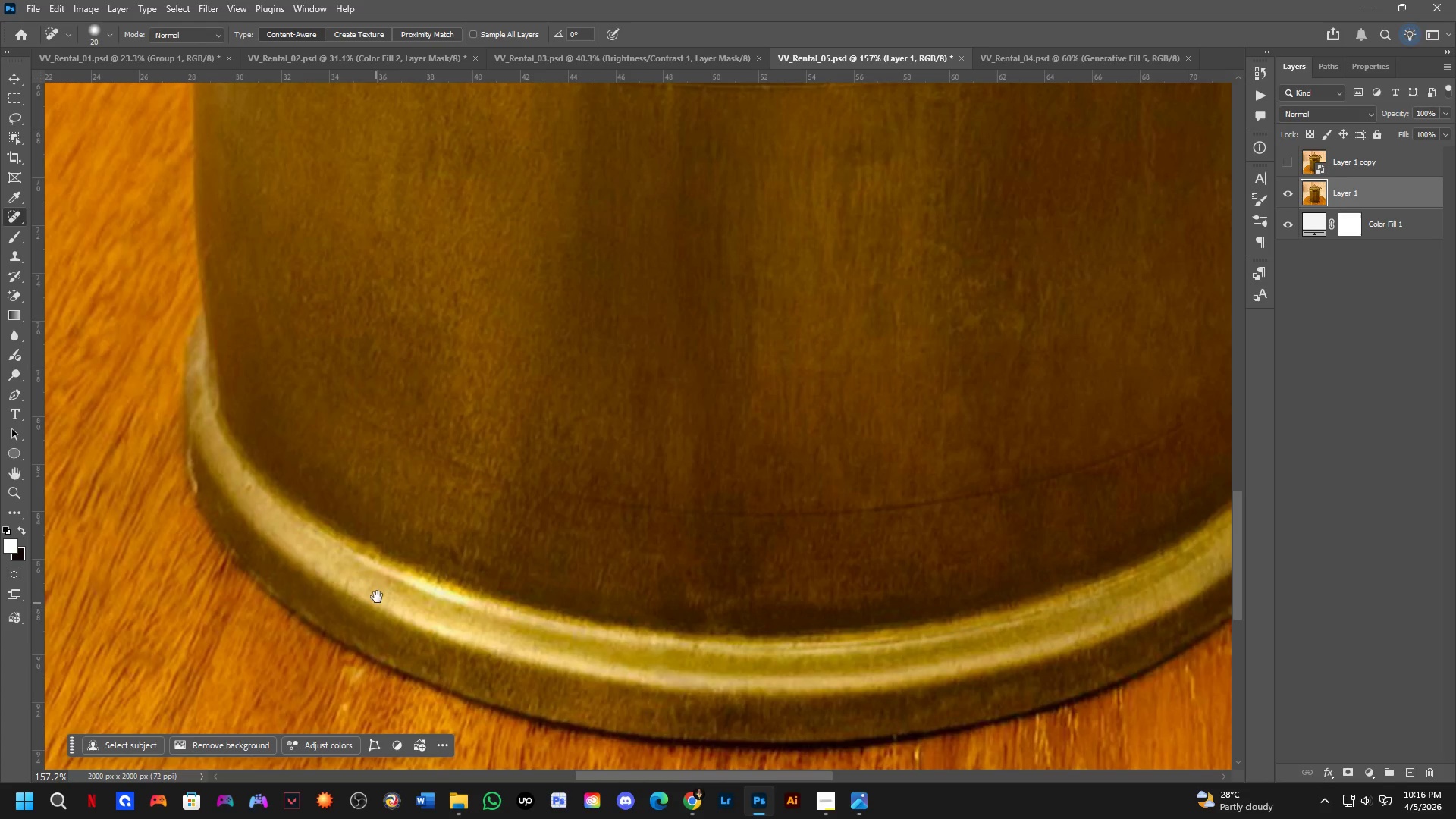 
hold_key(key=Space, duration=1.27)
 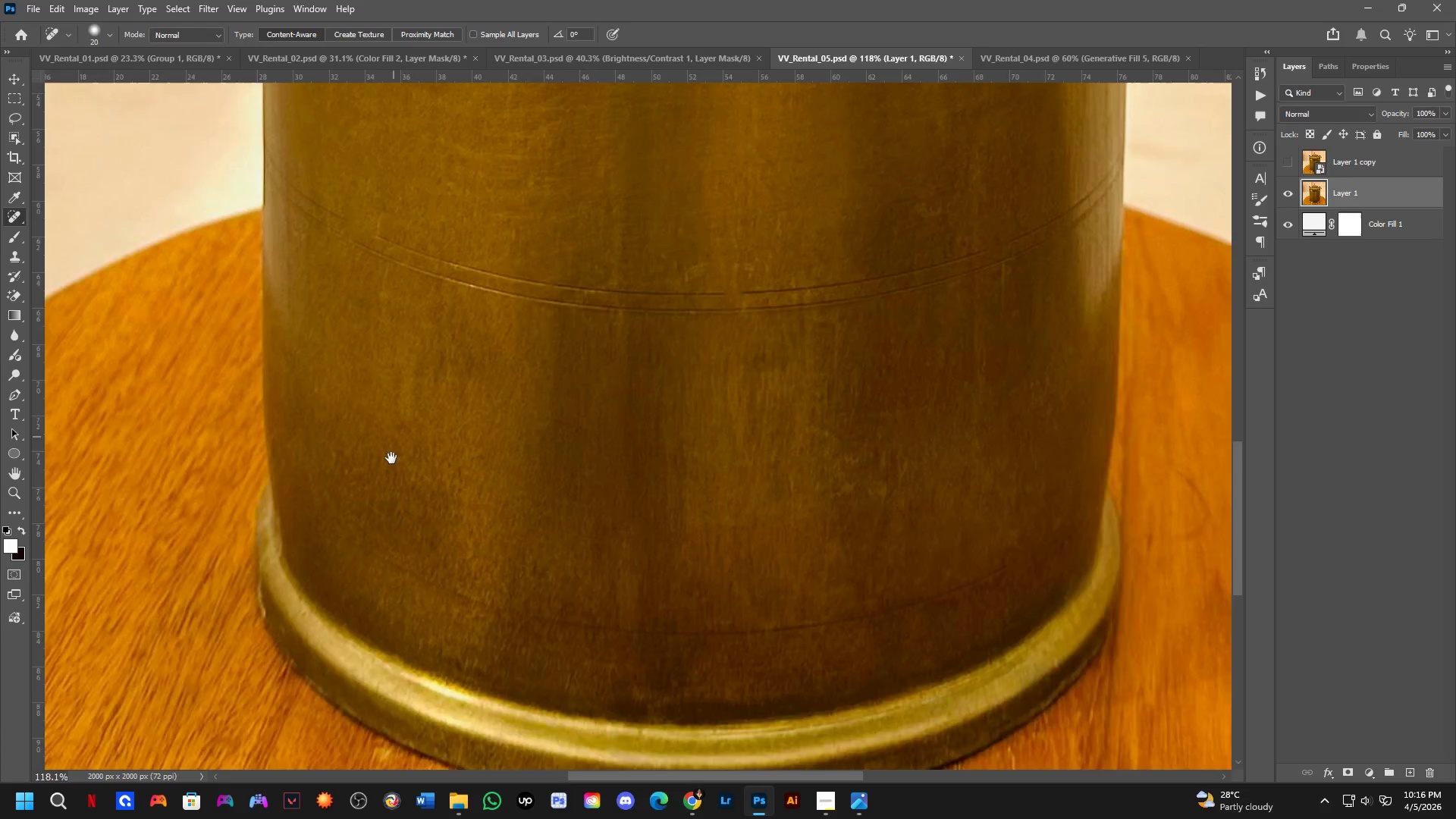 
left_click_drag(start_coordinate=[369, 554], to_coordinate=[384, 572])
 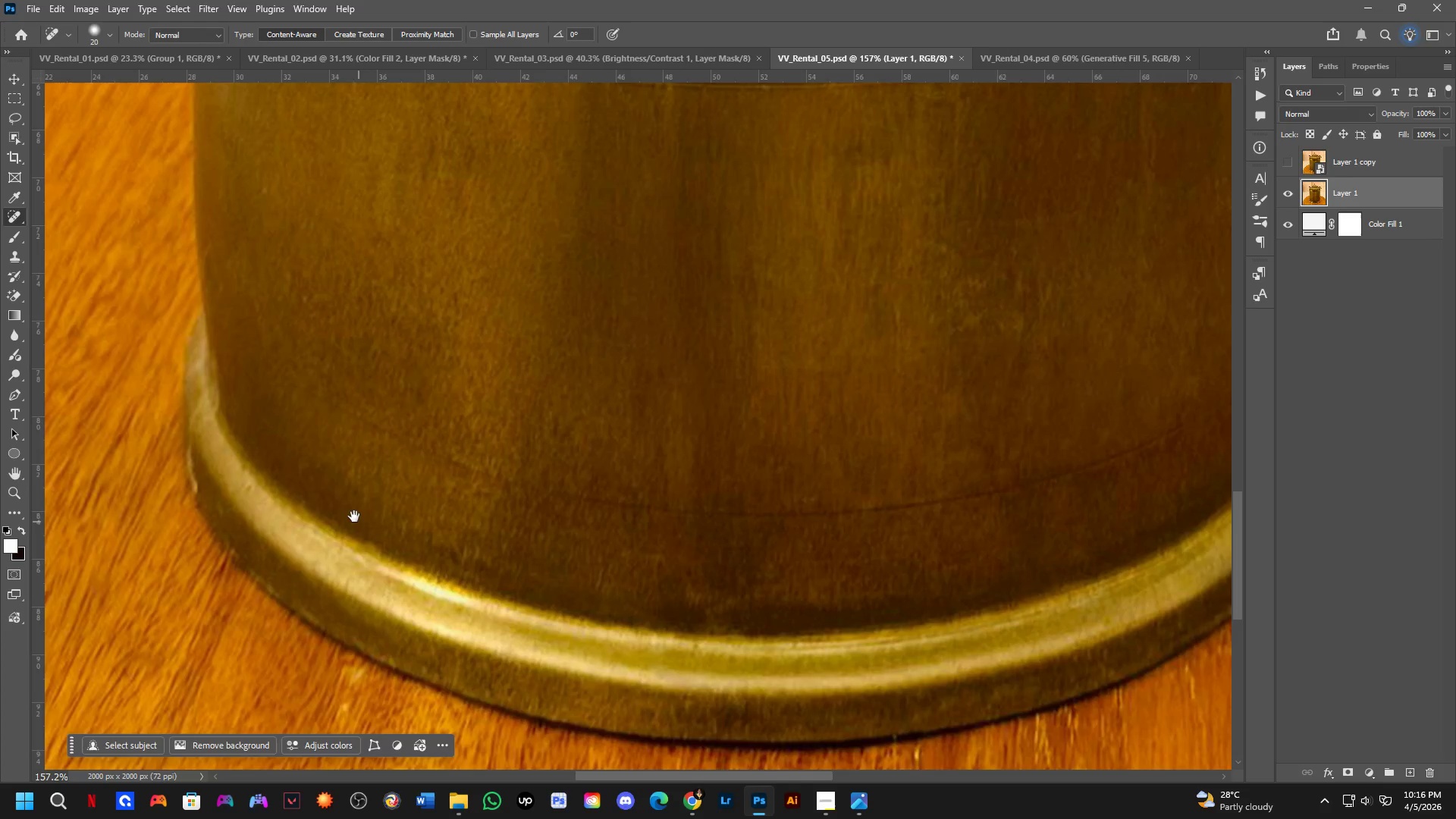 
left_click_drag(start_coordinate=[346, 502], to_coordinate=[384, 592])
 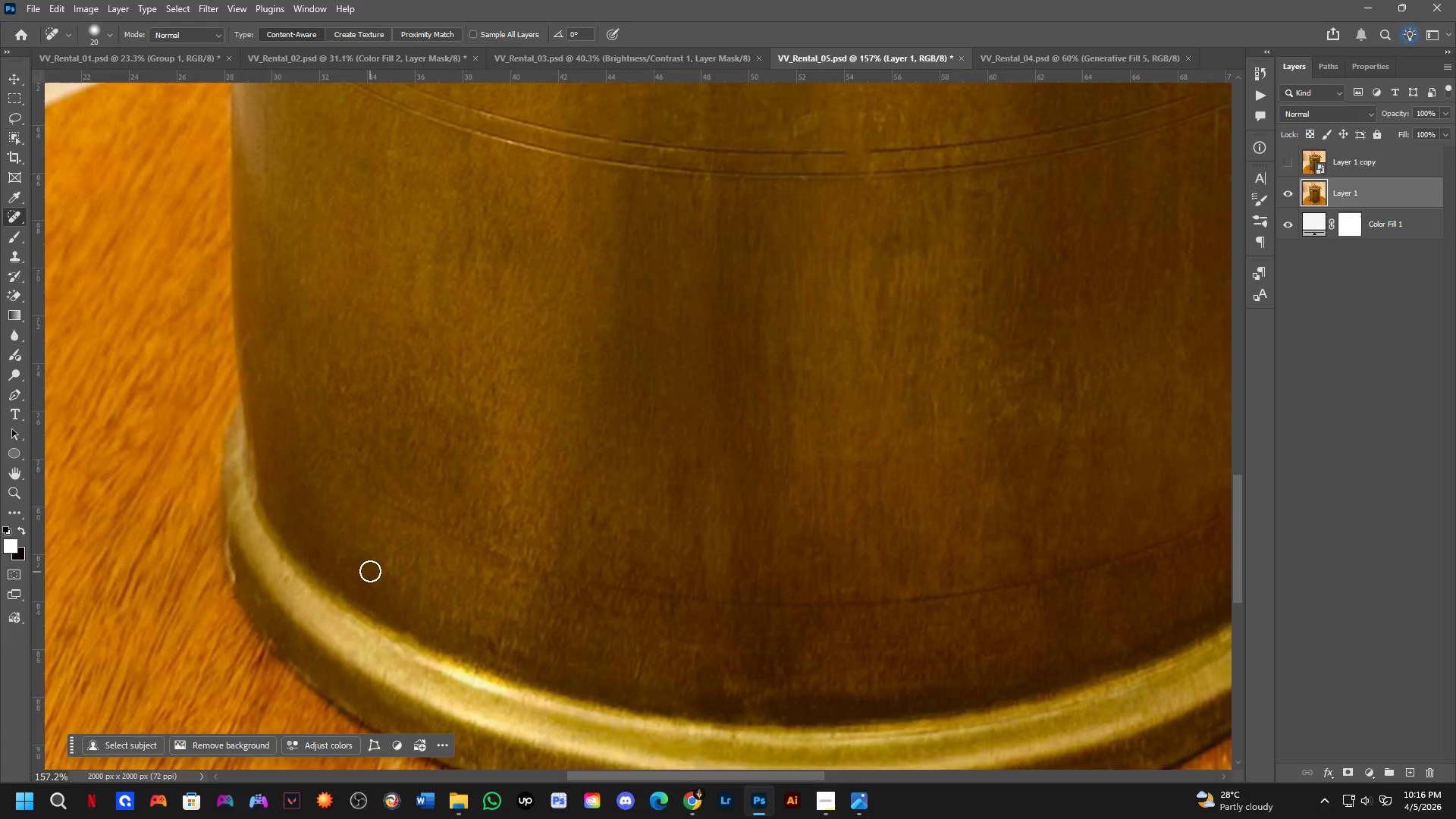 
hold_key(key=Space, duration=0.58)
 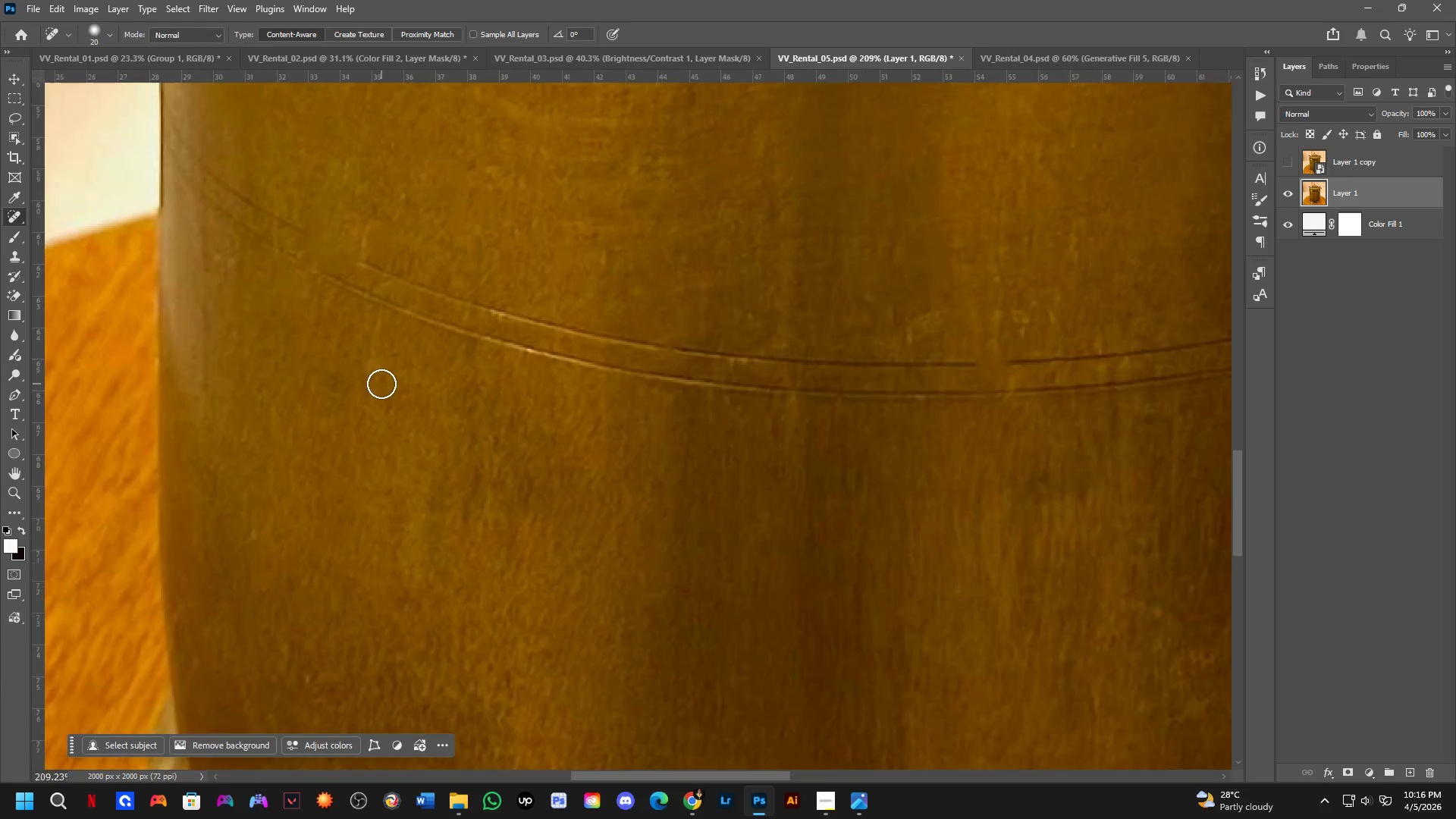 
left_click_drag(start_coordinate=[397, 391], to_coordinate=[384, 508])
 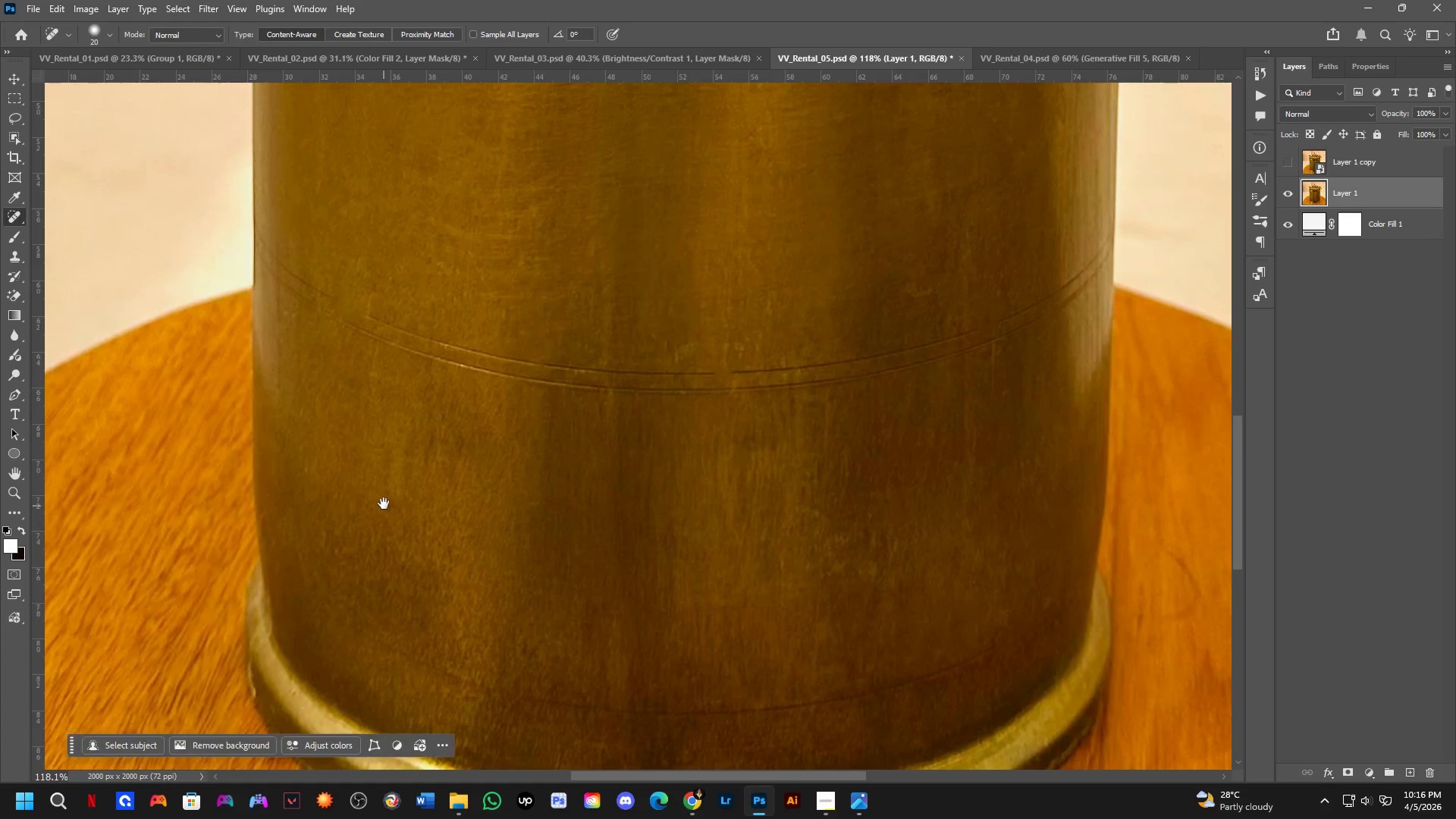 
scroll: coordinate [370, 571], scroll_direction: down, amount: 3.0
 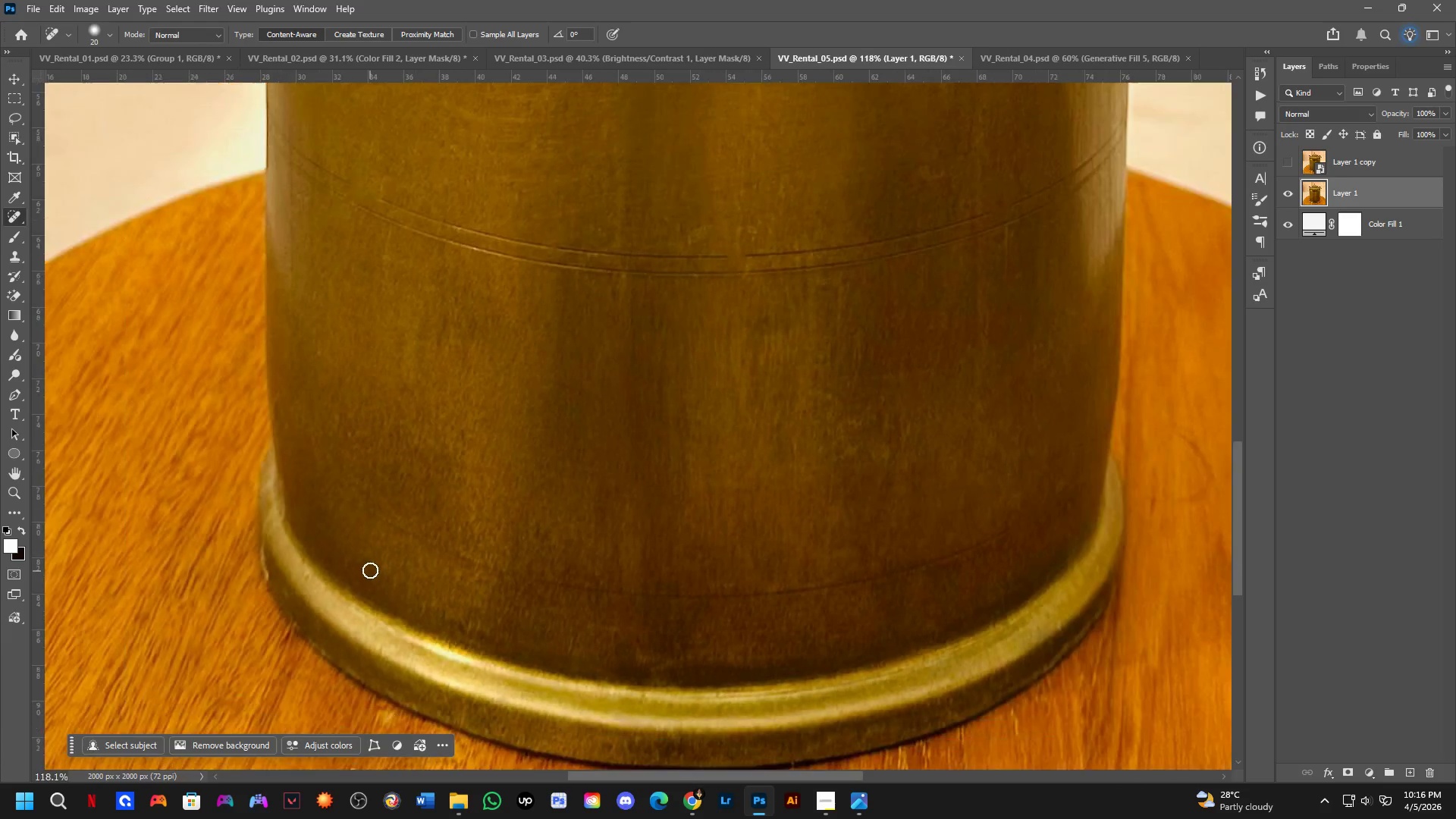 
hold_key(key=Space, duration=1.06)
 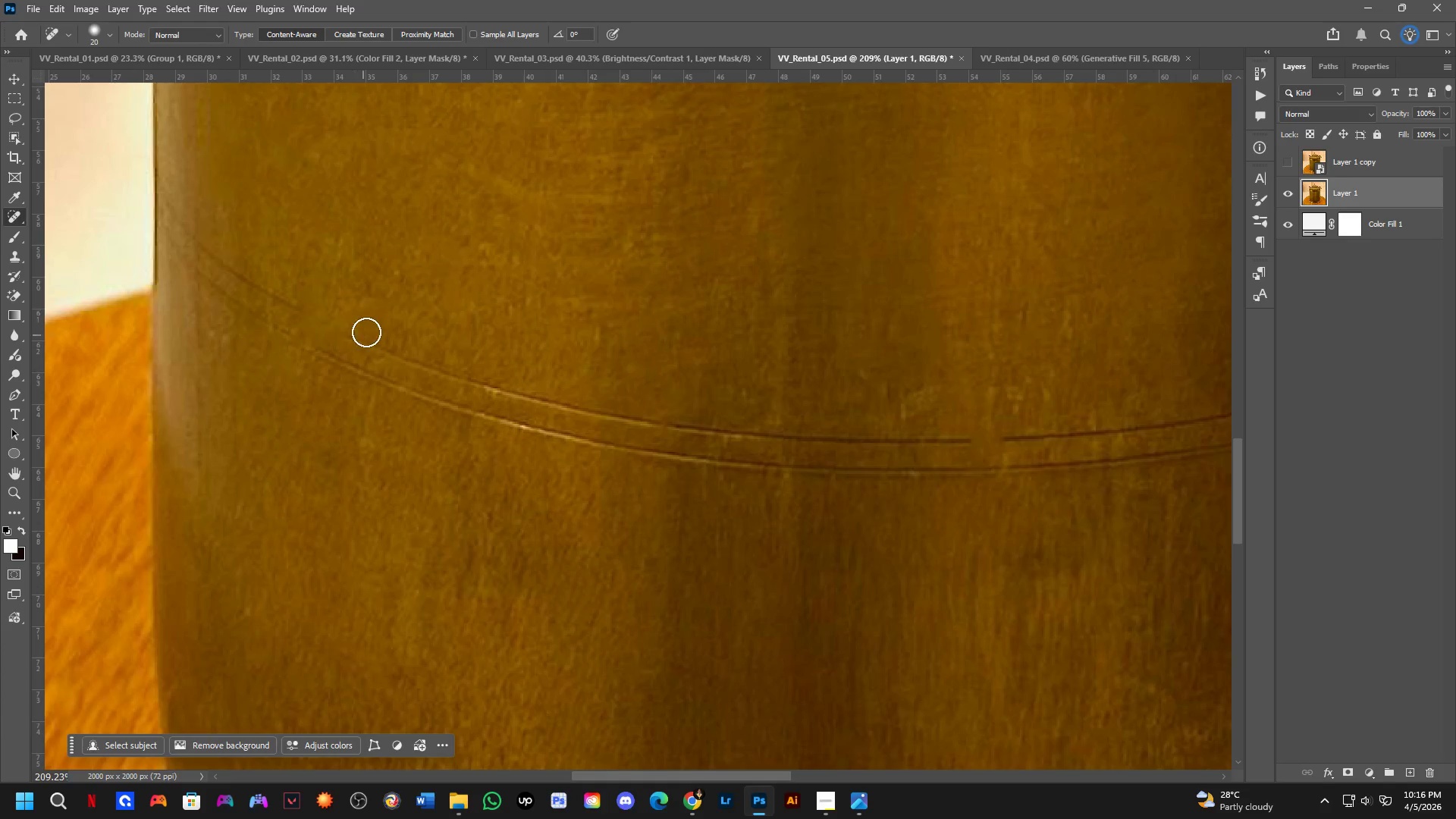 
left_click_drag(start_coordinate=[387, 315], to_coordinate=[381, 391])
 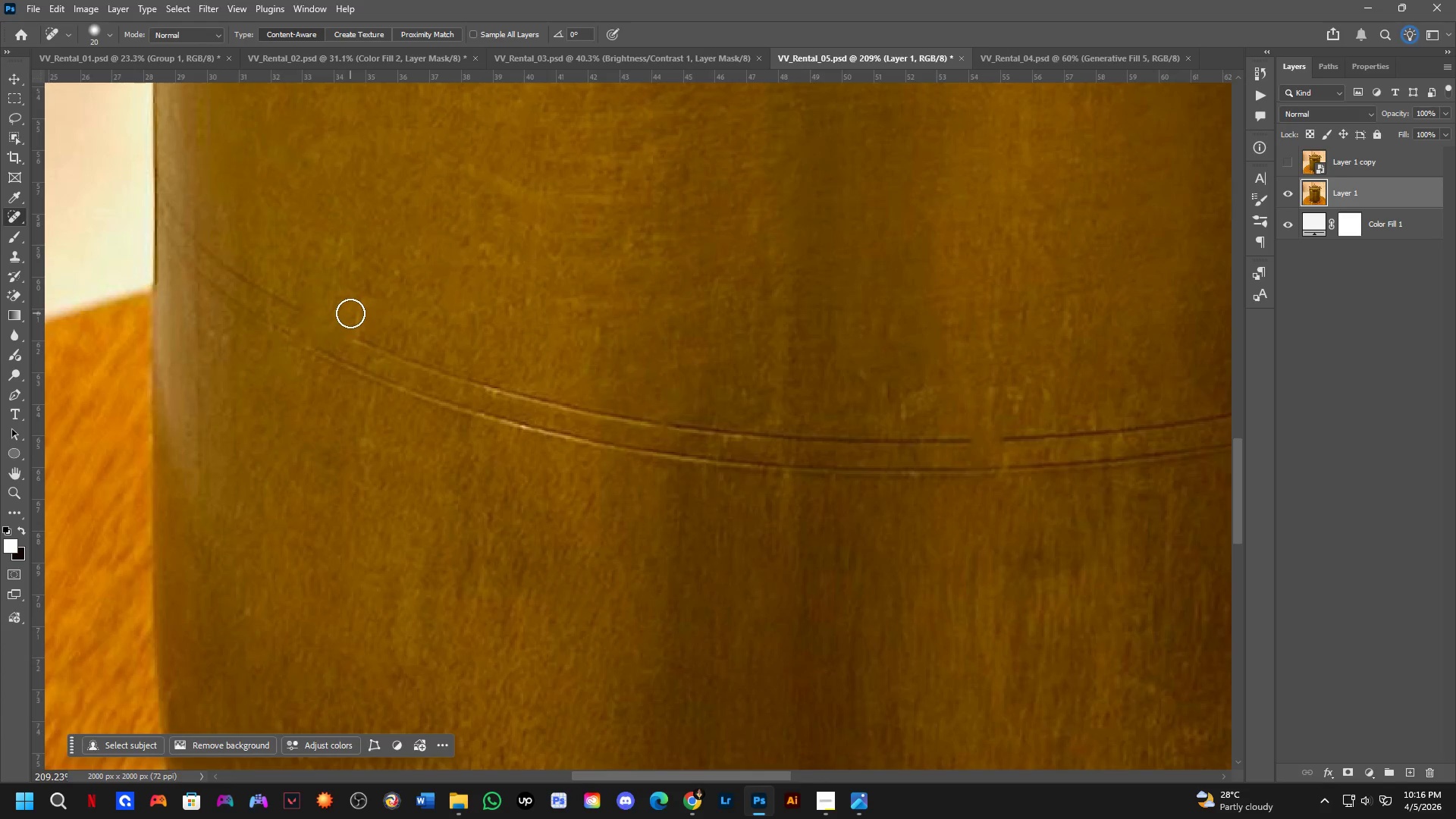 
scroll: coordinate [381, 384], scroll_direction: up, amount: 6.0
 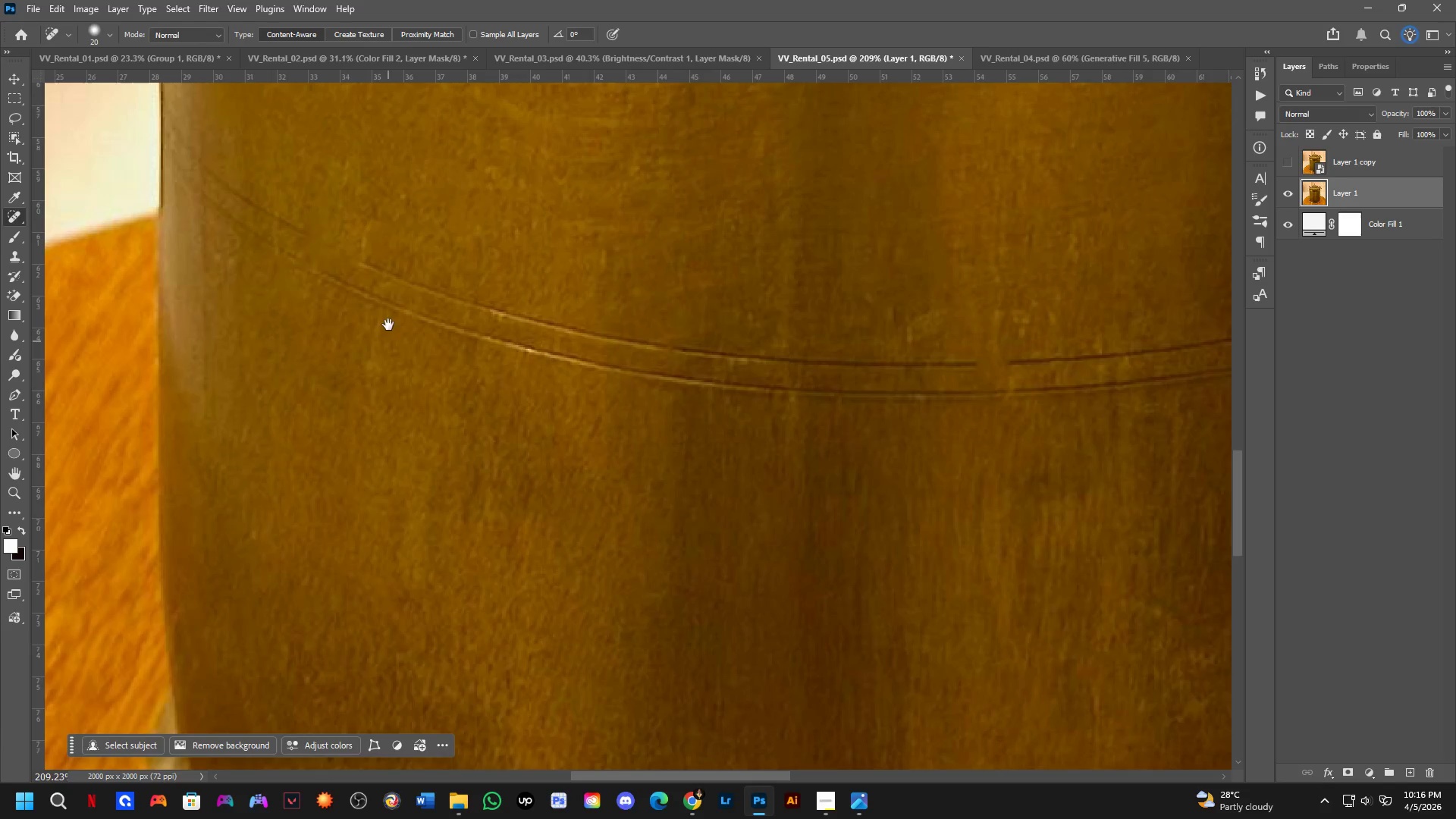 
left_click_drag(start_coordinate=[357, 315], to_coordinate=[342, 347])
 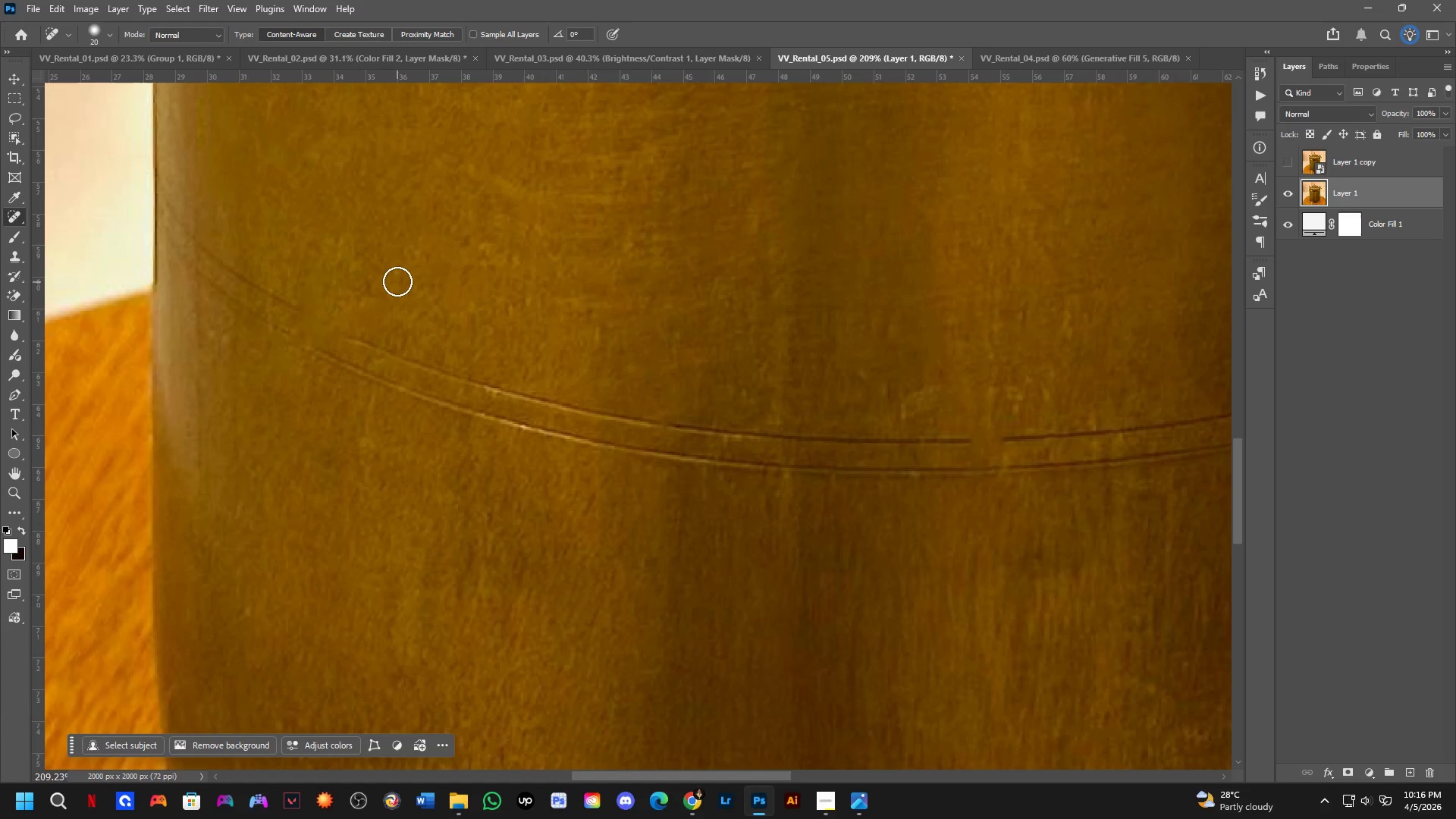 
left_click_drag(start_coordinate=[397, 281], to_coordinate=[396, 273])
 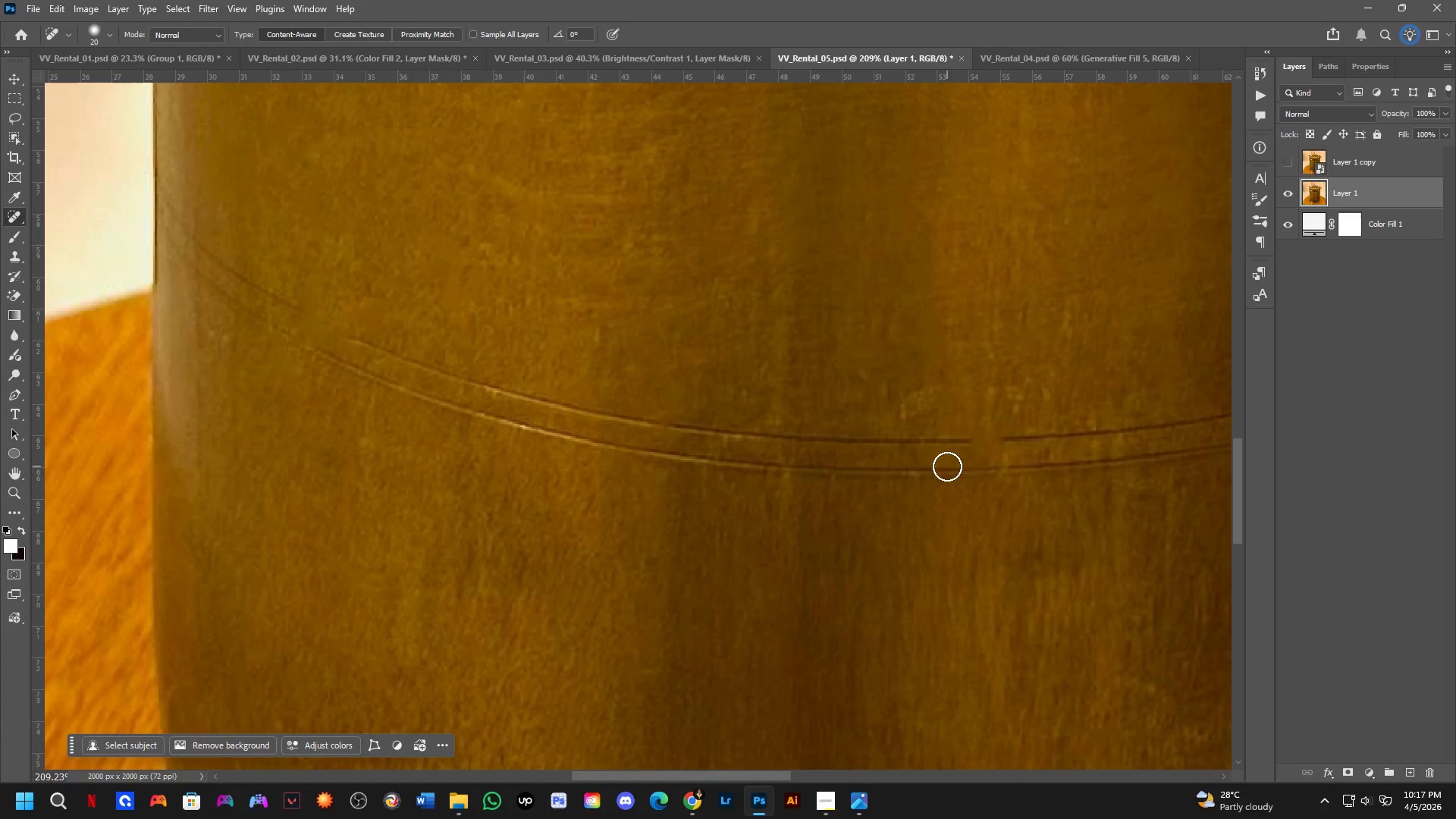 
left_click_drag(start_coordinate=[915, 477], to_coordinate=[814, 497])
 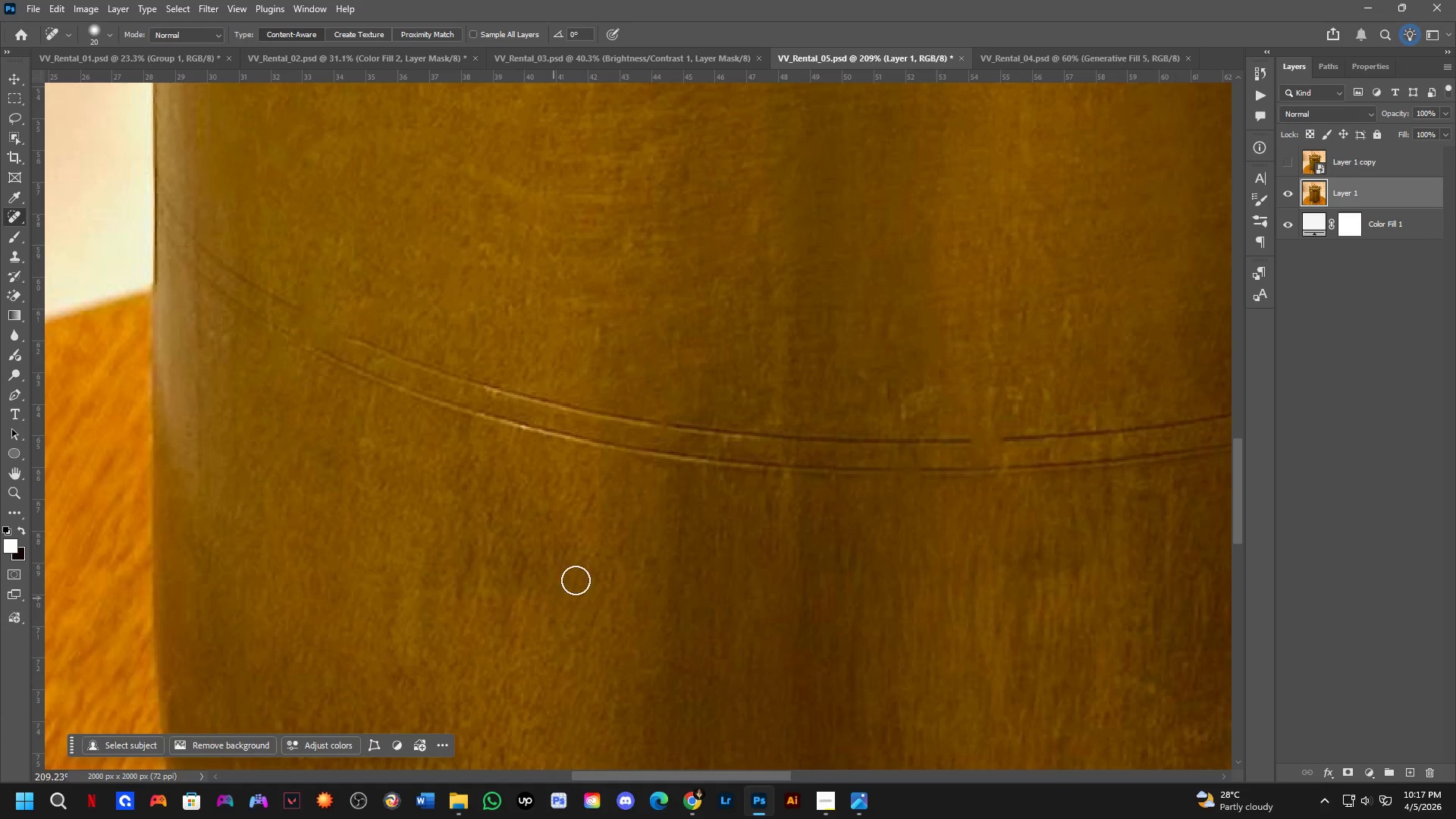 
hold_key(key=Space, duration=0.55)
 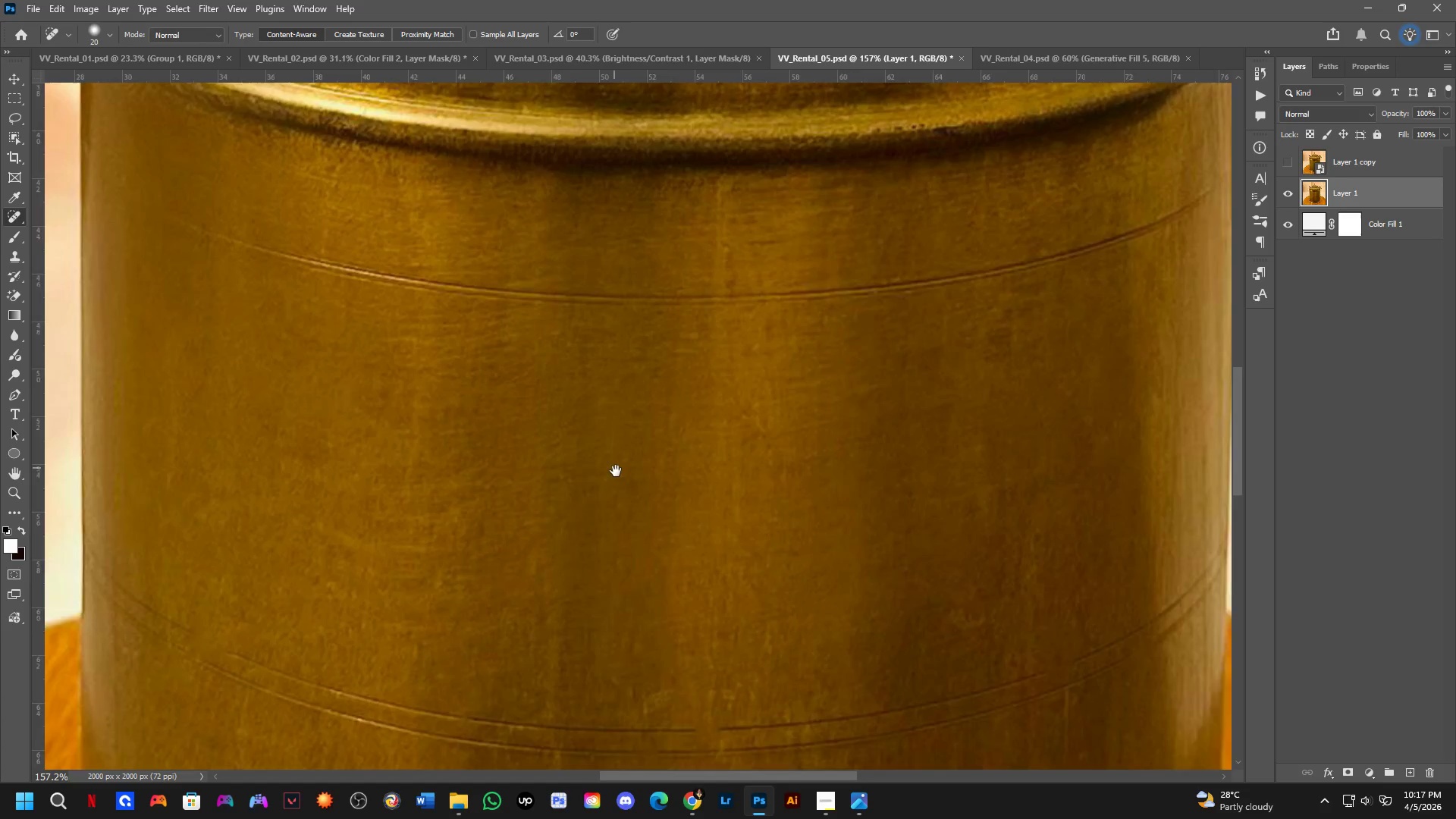 
left_click_drag(start_coordinate=[890, 332], to_coordinate=[653, 554])
 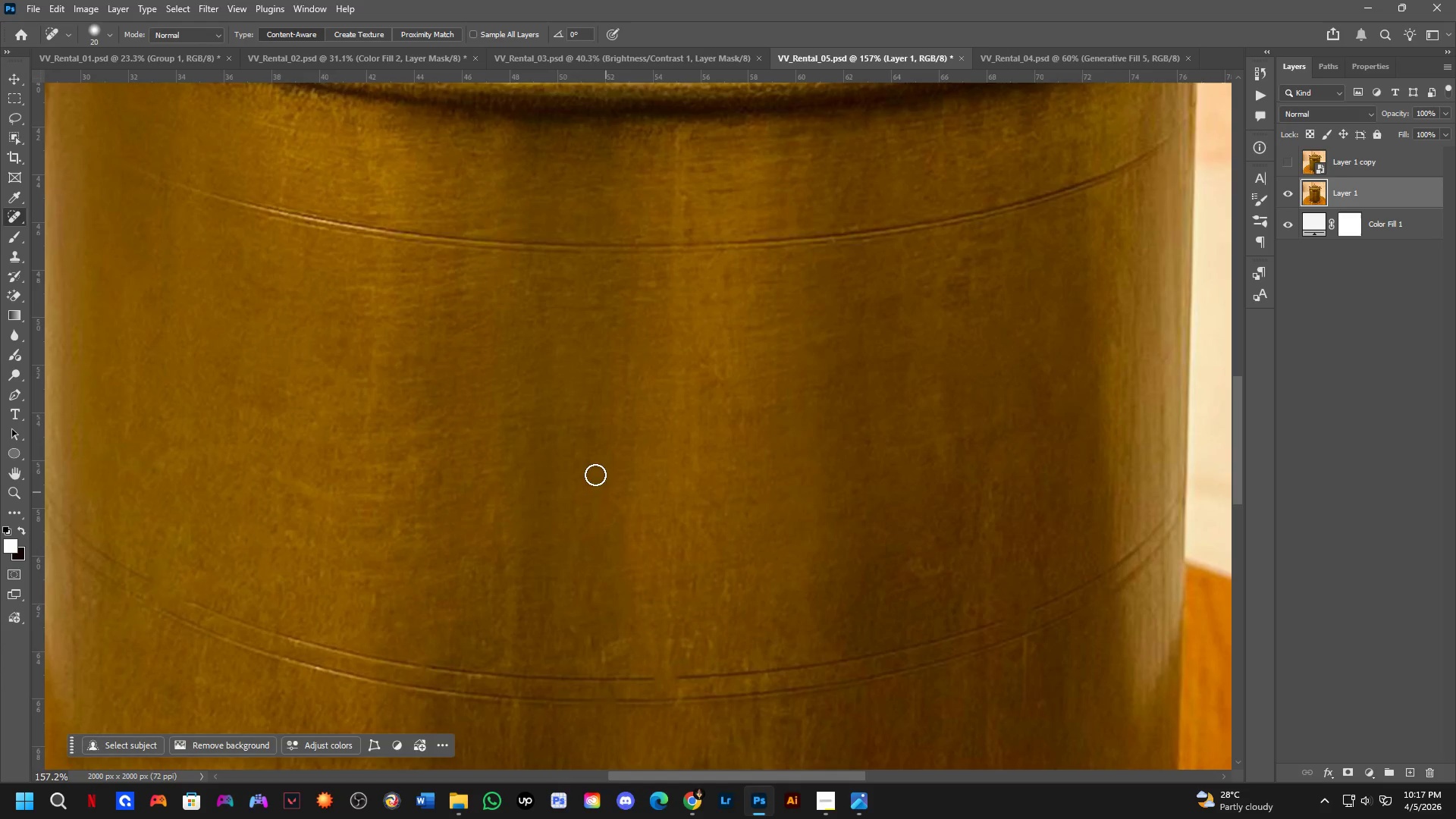 
scroll: coordinate [653, 507], scroll_direction: down, amount: 3.0
 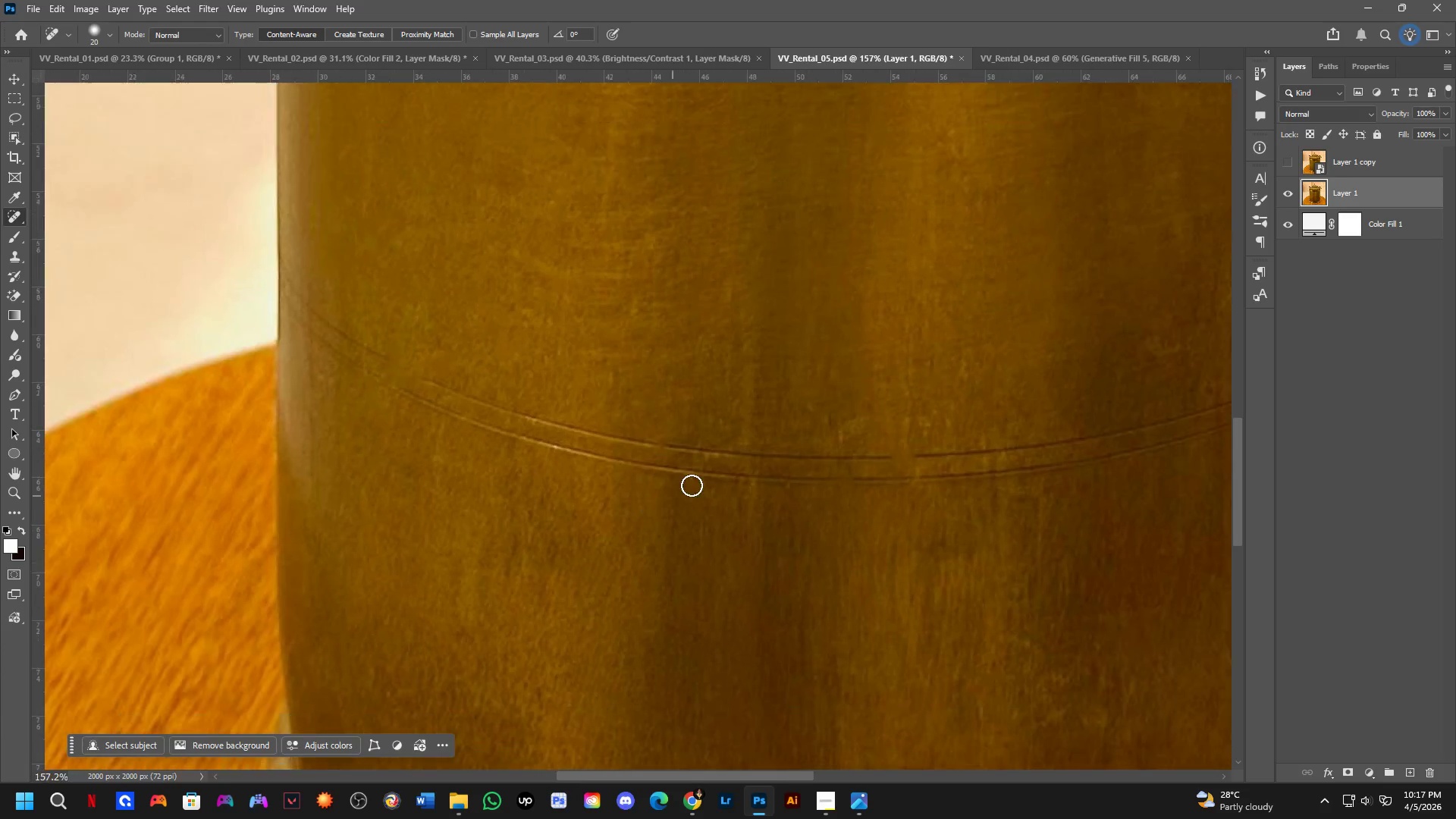 
hold_key(key=Space, duration=0.84)
 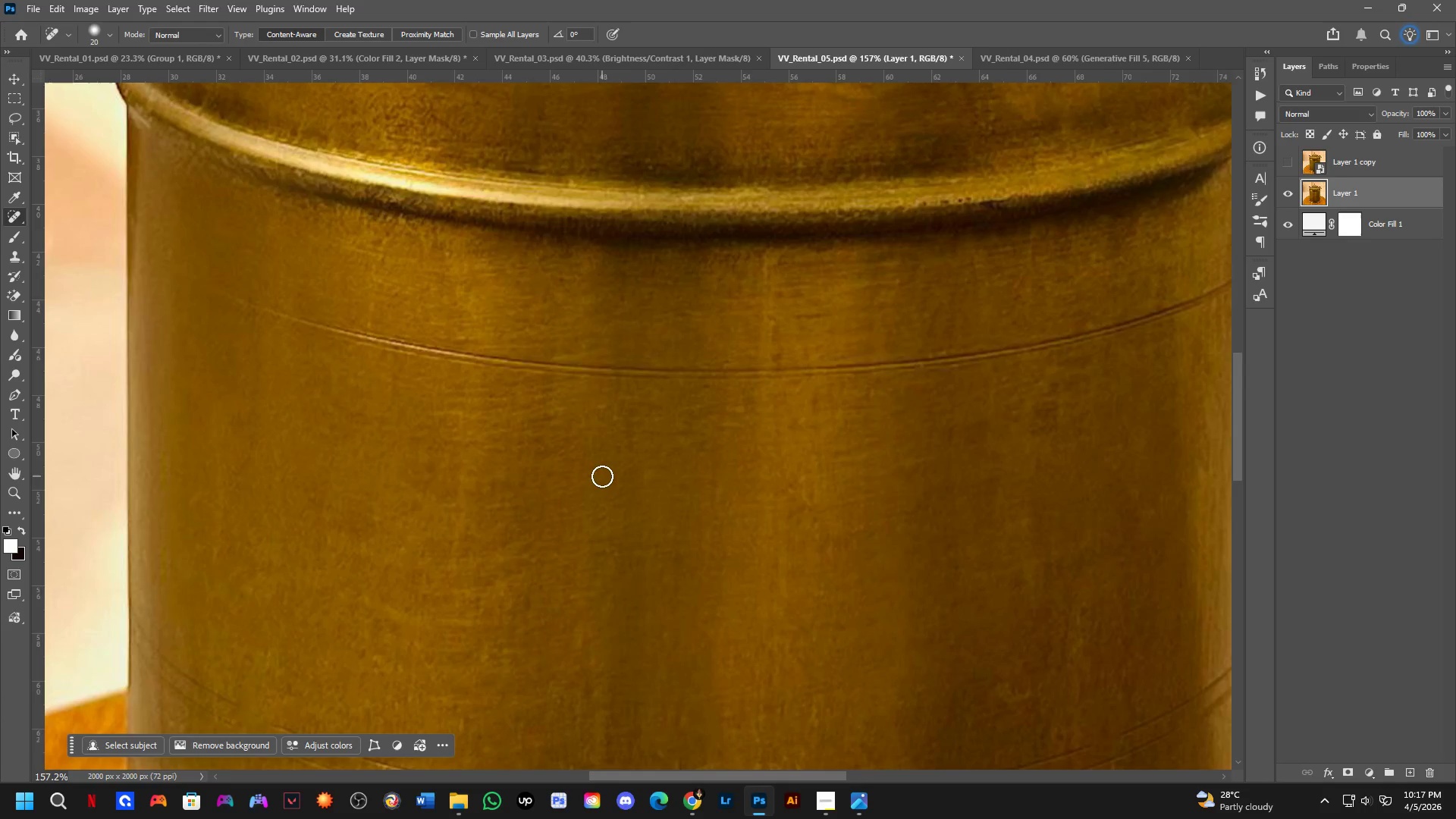 
left_click_drag(start_coordinate=[572, 416], to_coordinate=[660, 541])
 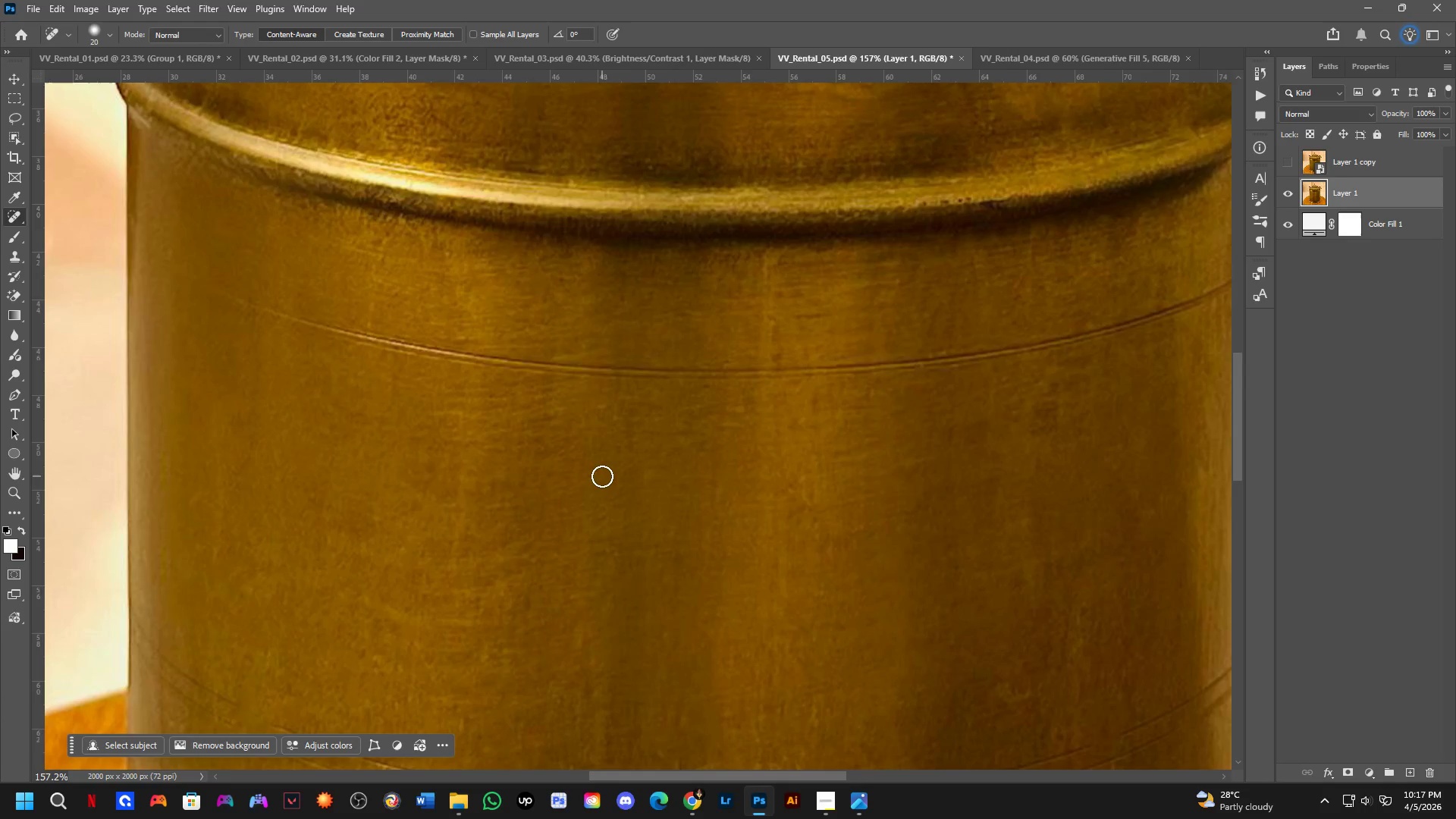 
hold_key(key=Space, duration=0.73)
 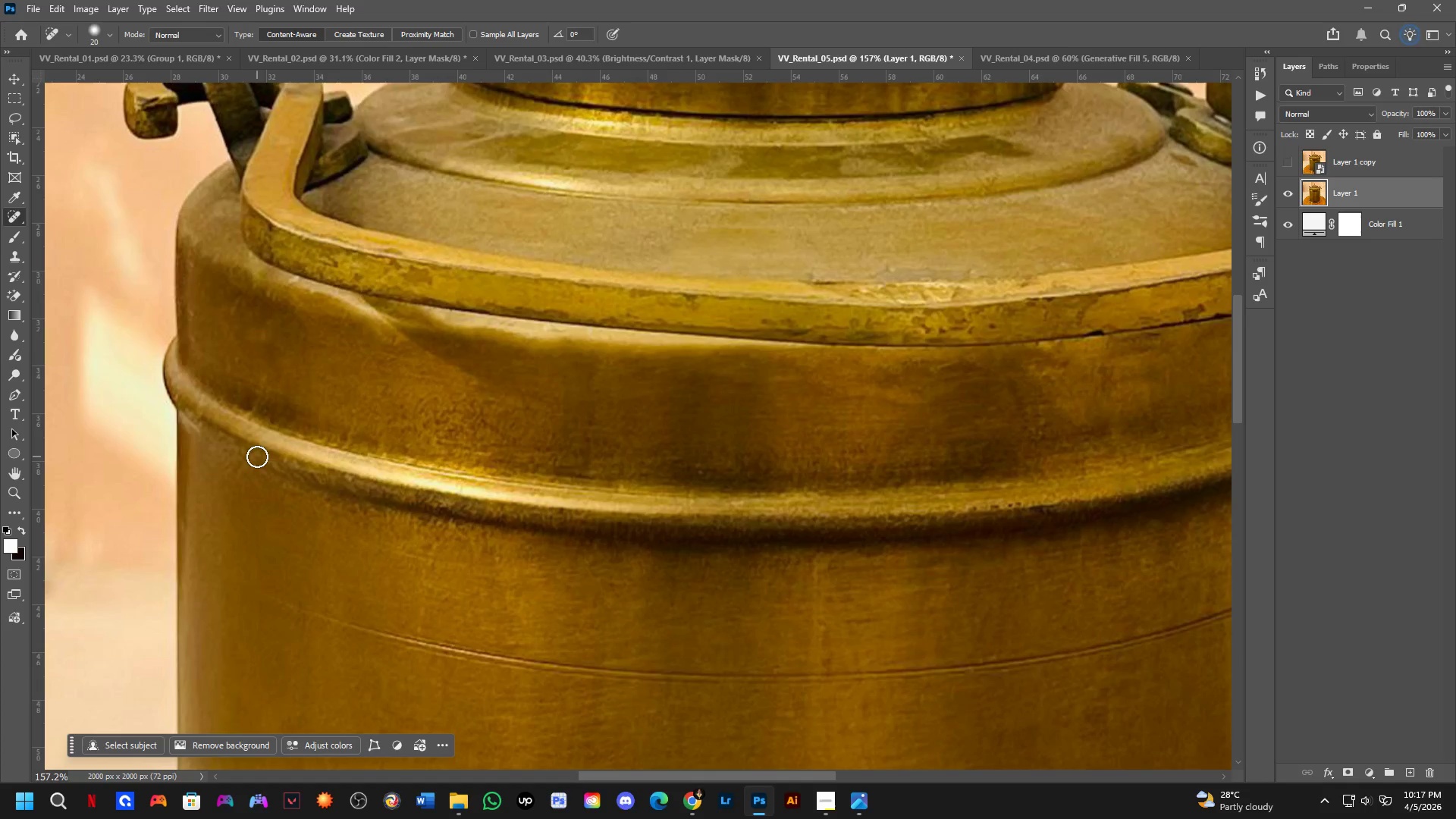 
left_click_drag(start_coordinate=[407, 368], to_coordinate=[457, 673])
 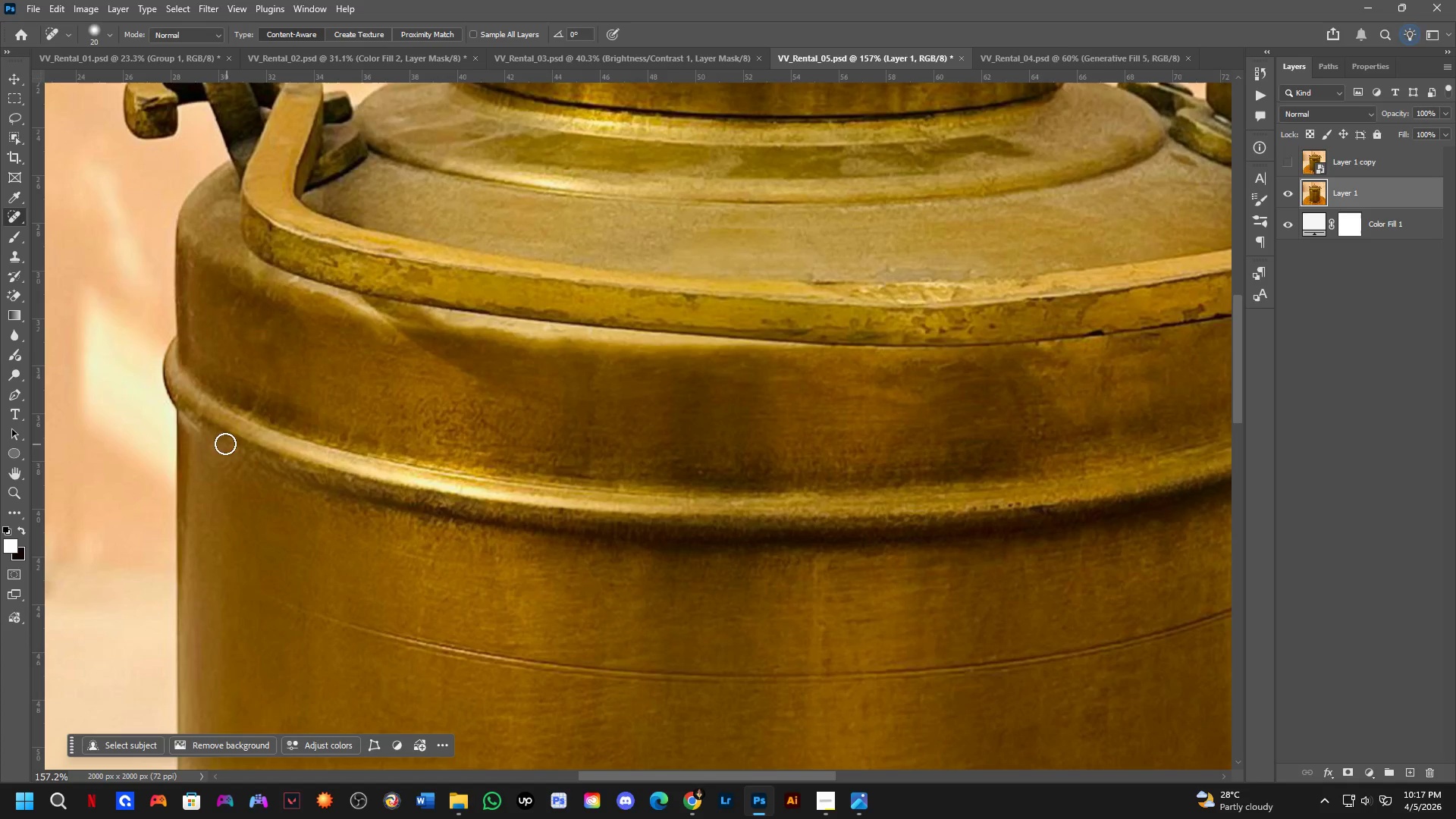 
hold_key(key=AltLeft, duration=0.31)
 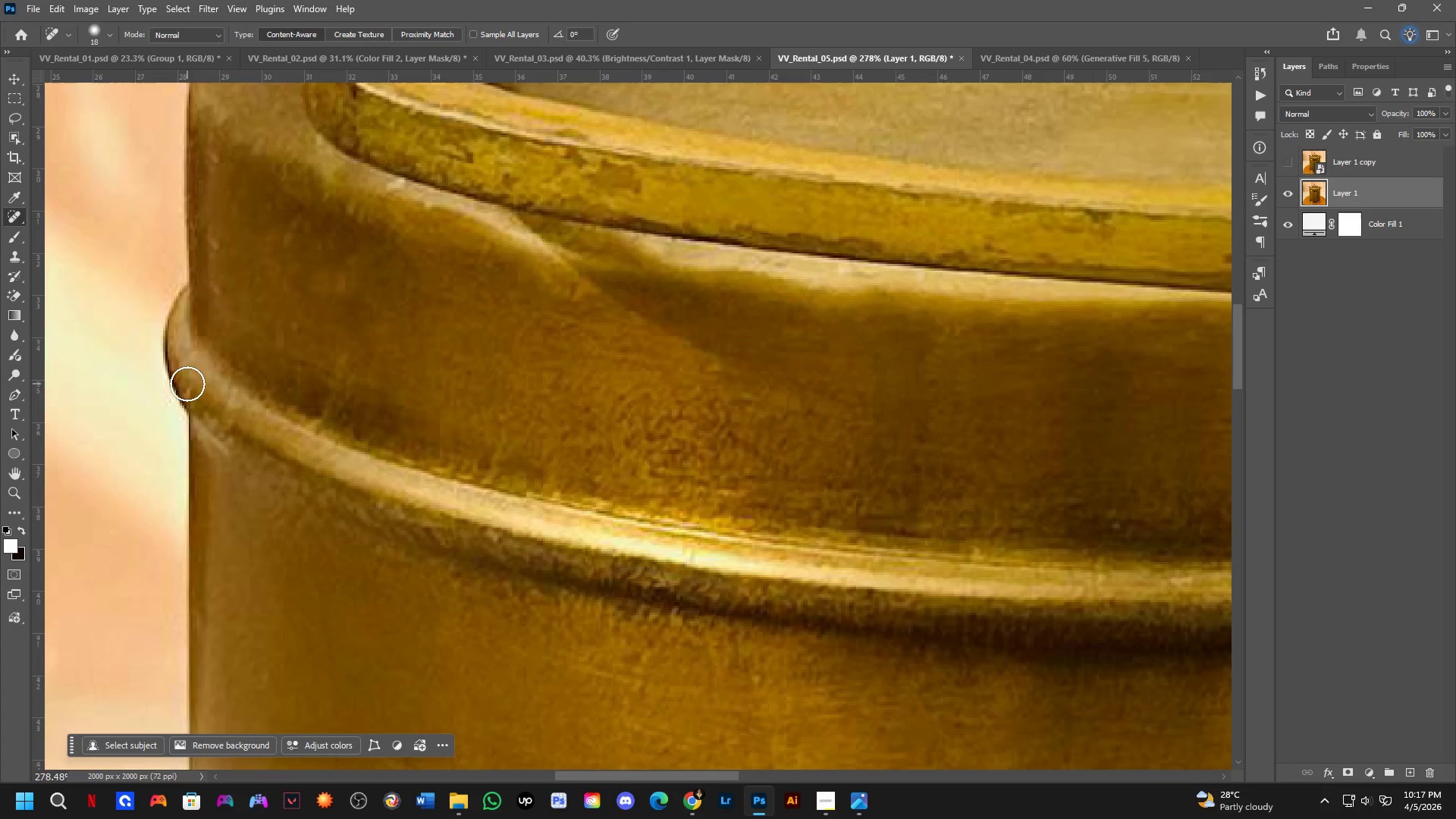 
scroll: coordinate [193, 411], scroll_direction: up, amount: 6.0
 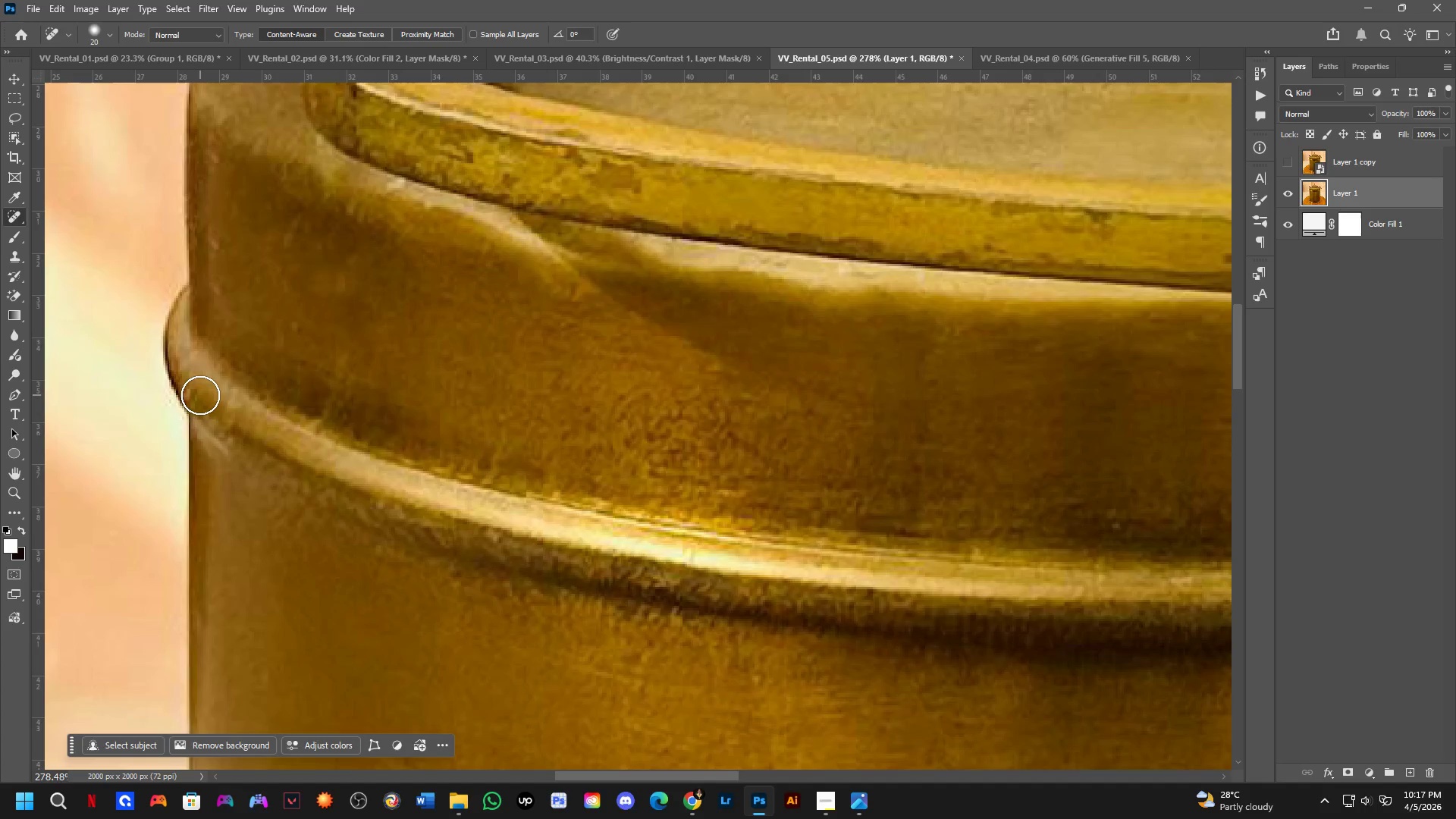 
left_click_drag(start_coordinate=[187, 384], to_coordinate=[198, 400])
 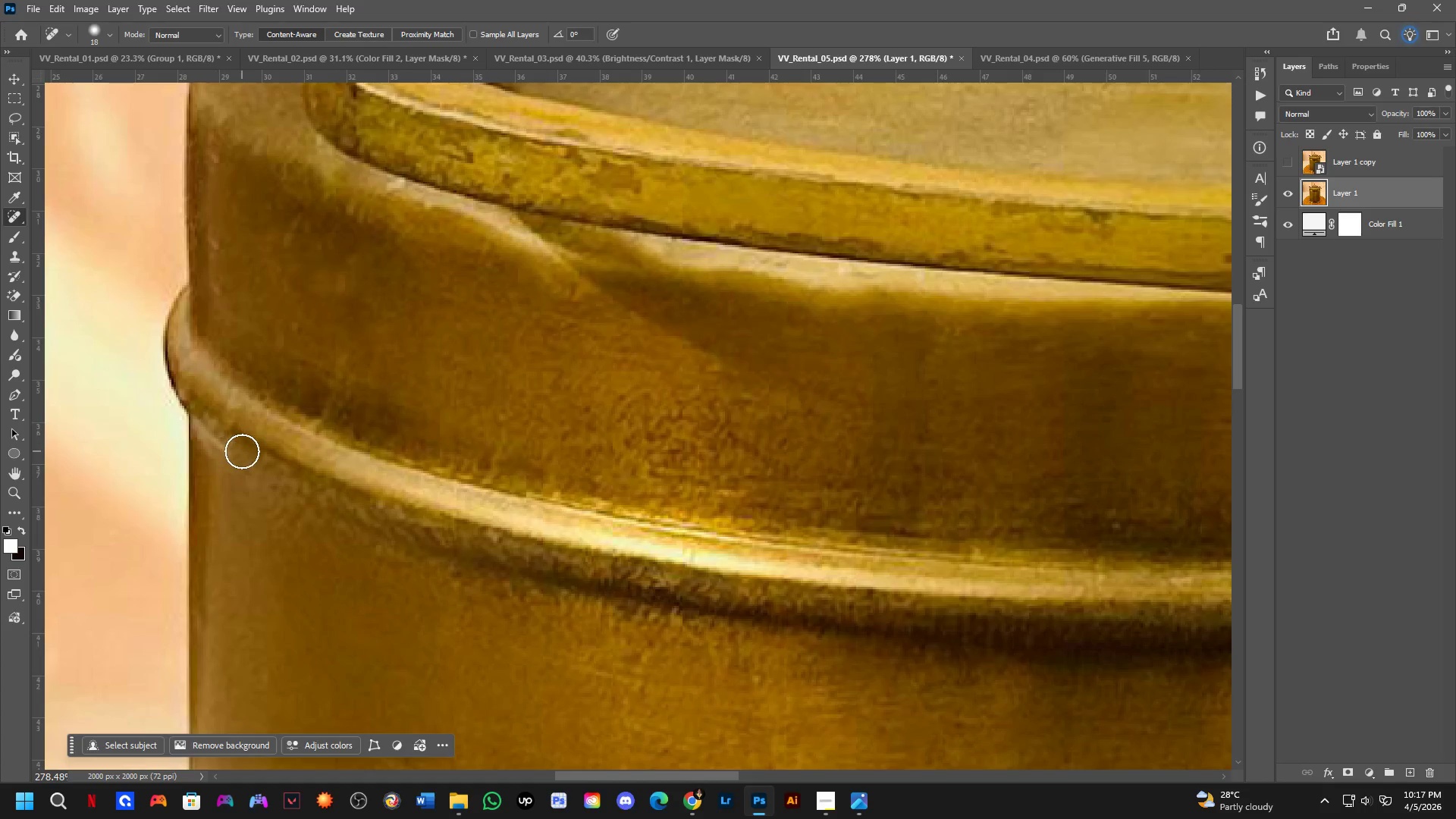 
hold_key(key=Space, duration=0.41)
 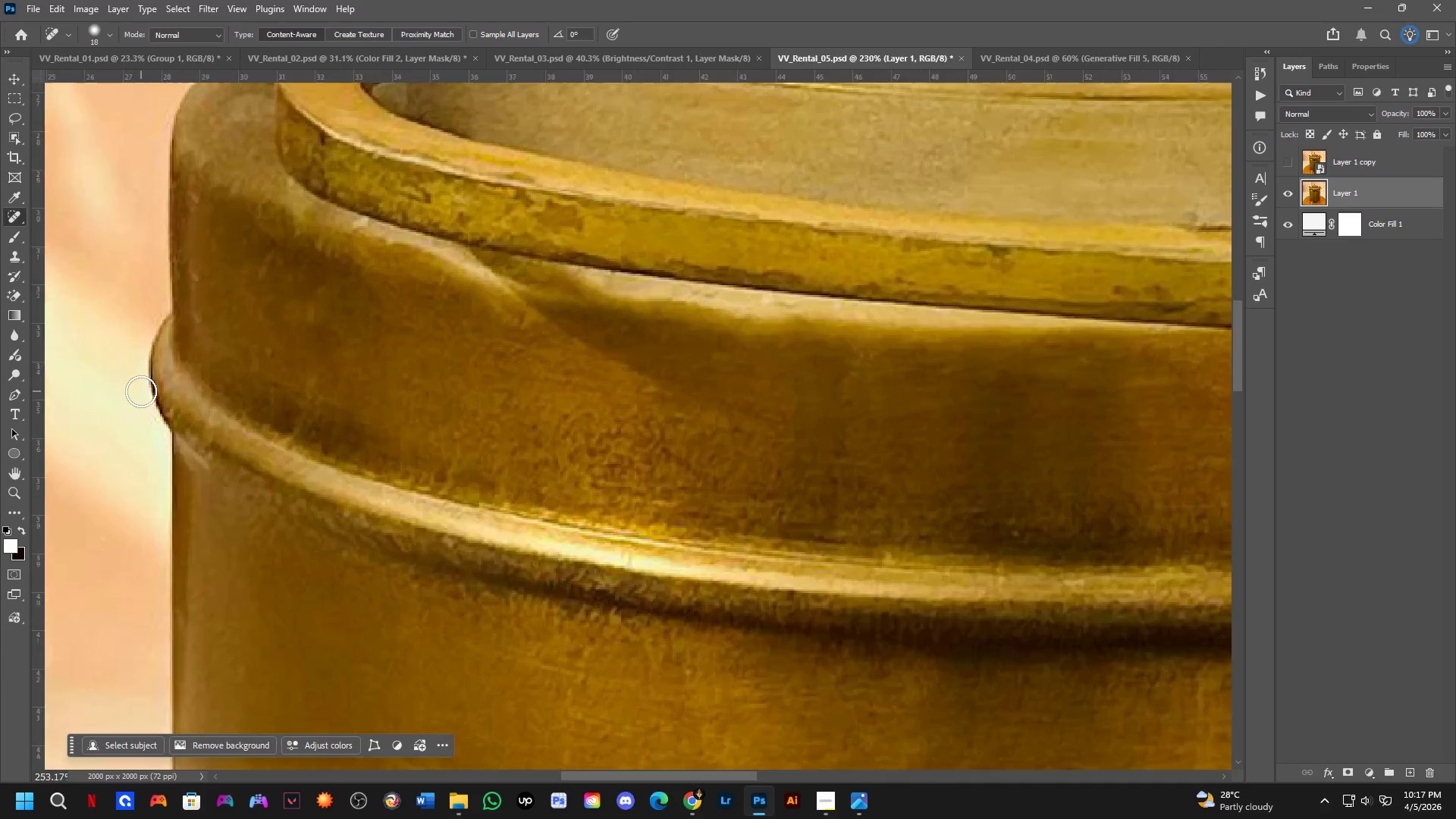 
left_click_drag(start_coordinate=[470, 459], to_coordinate=[434, 459])
 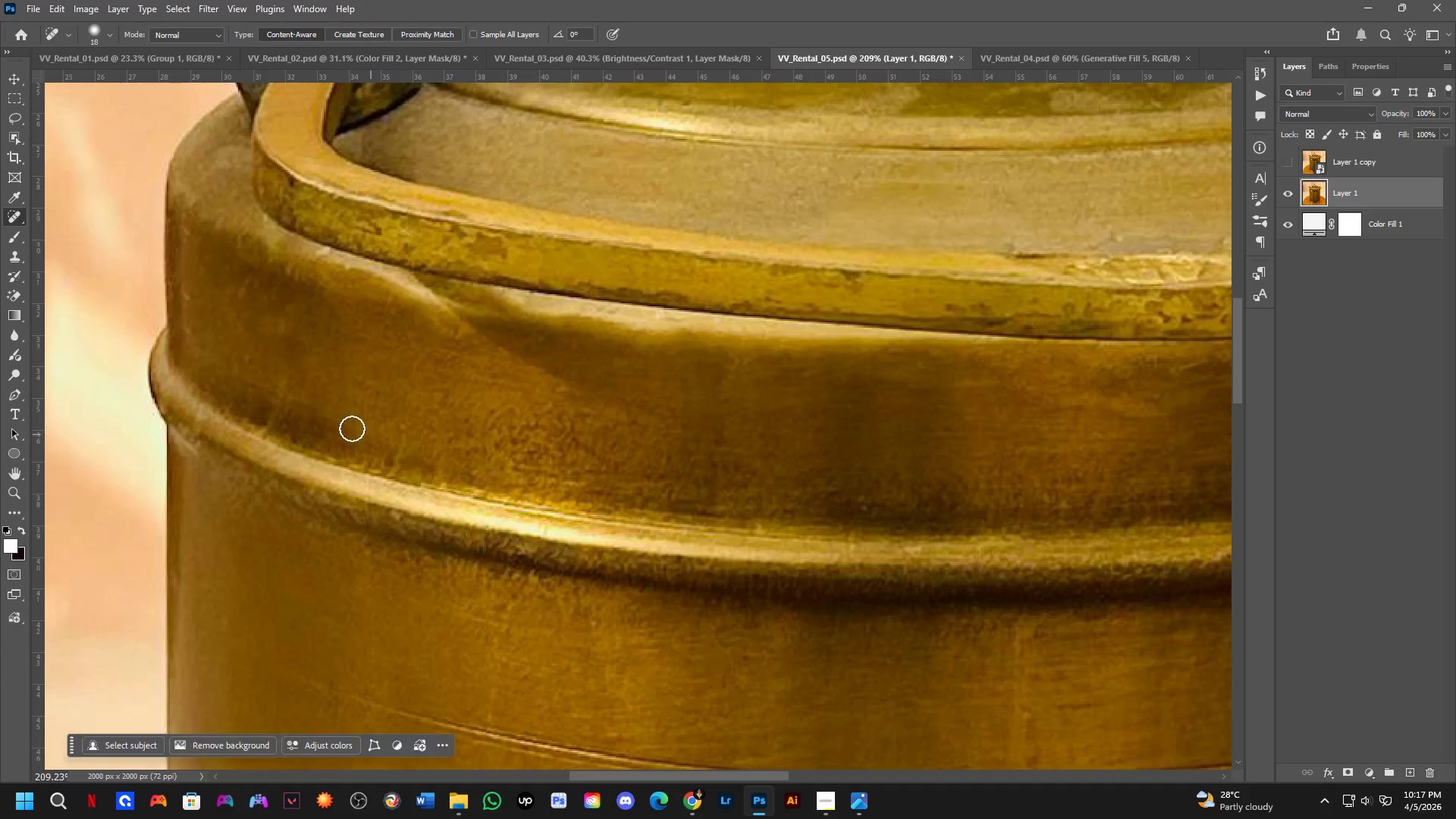 
scroll: coordinate [250, 457], scroll_direction: down, amount: 3.0
 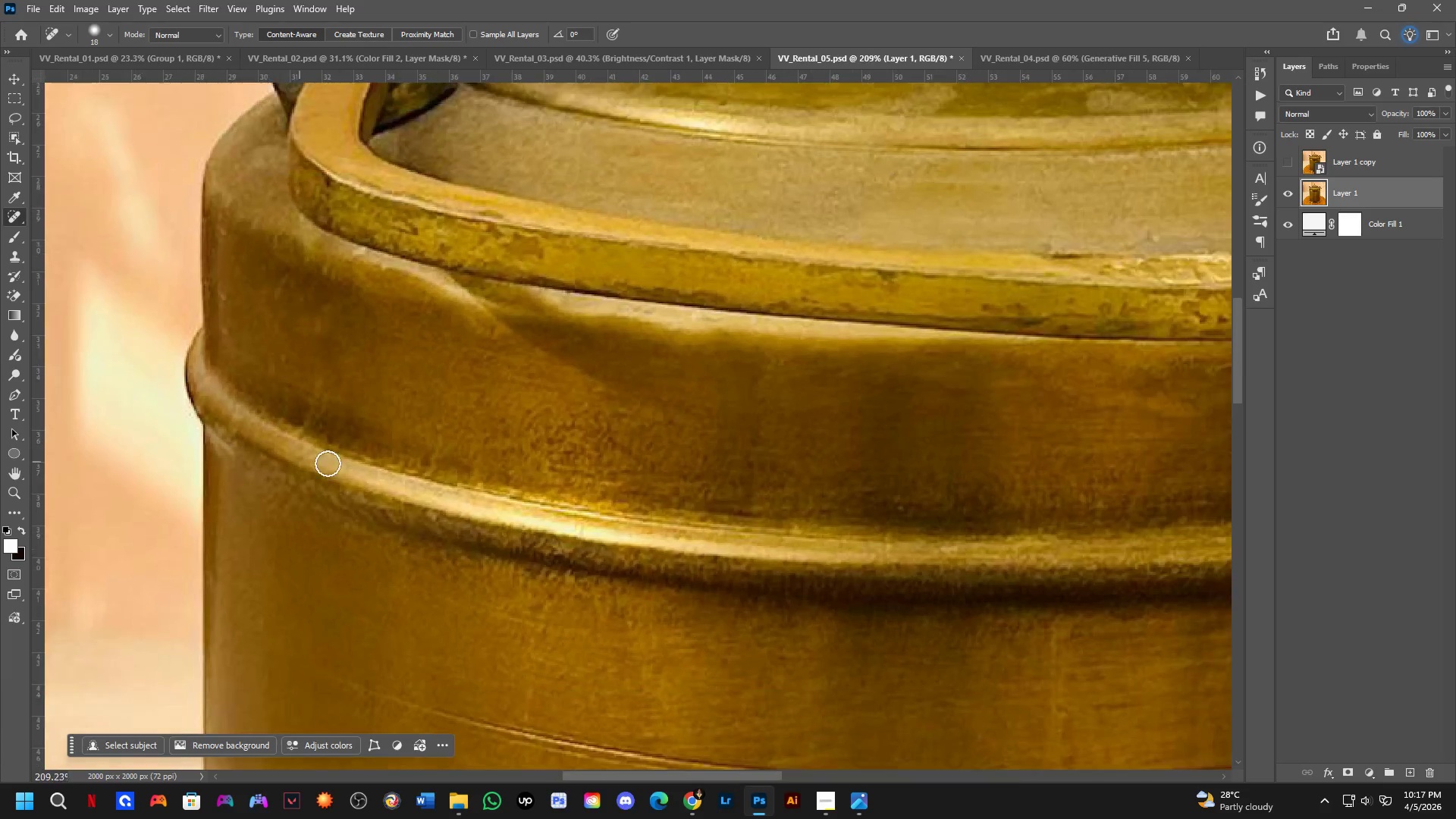 
key(Control+ControlLeft)
 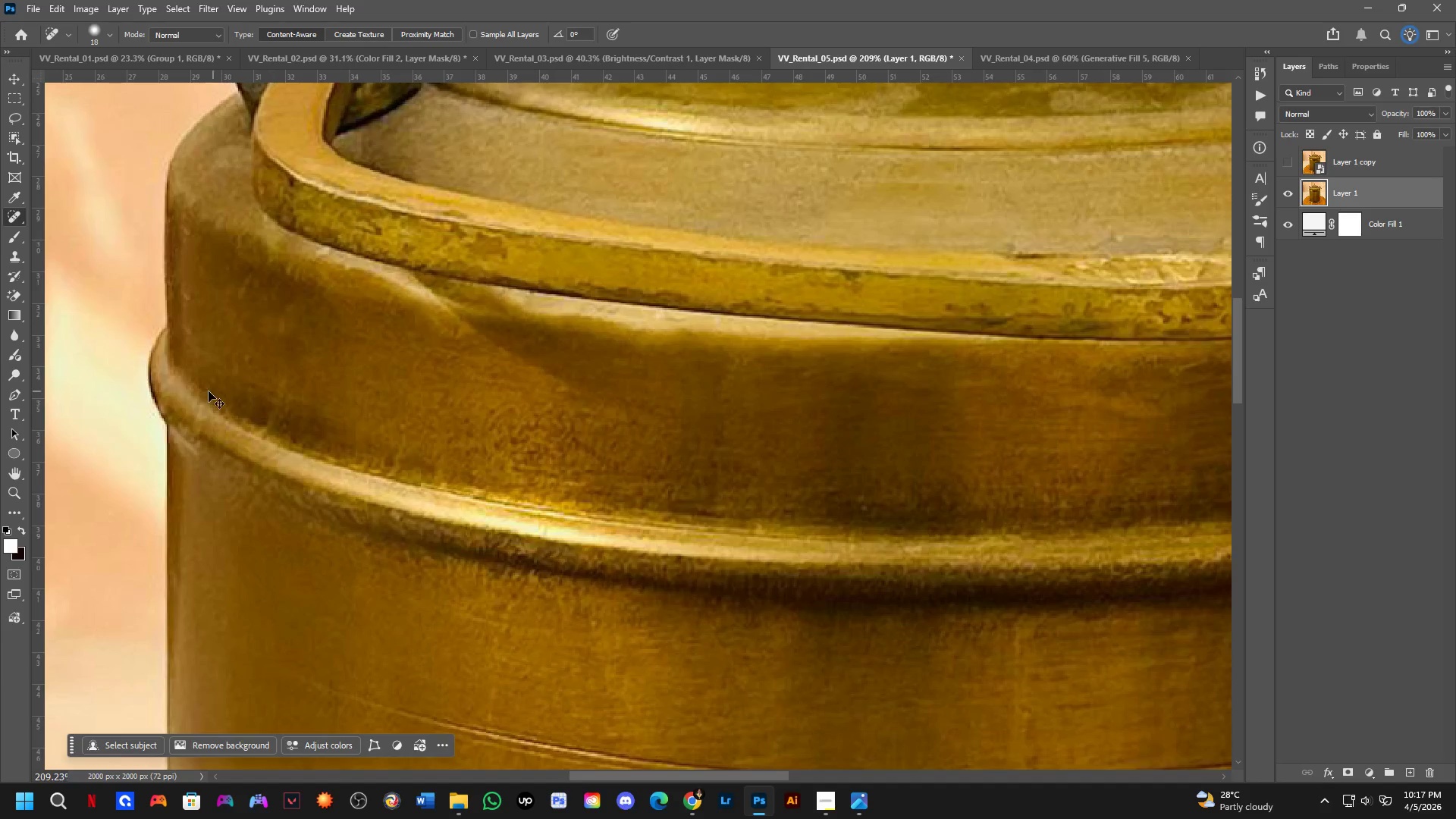 
key(Control+Z)
 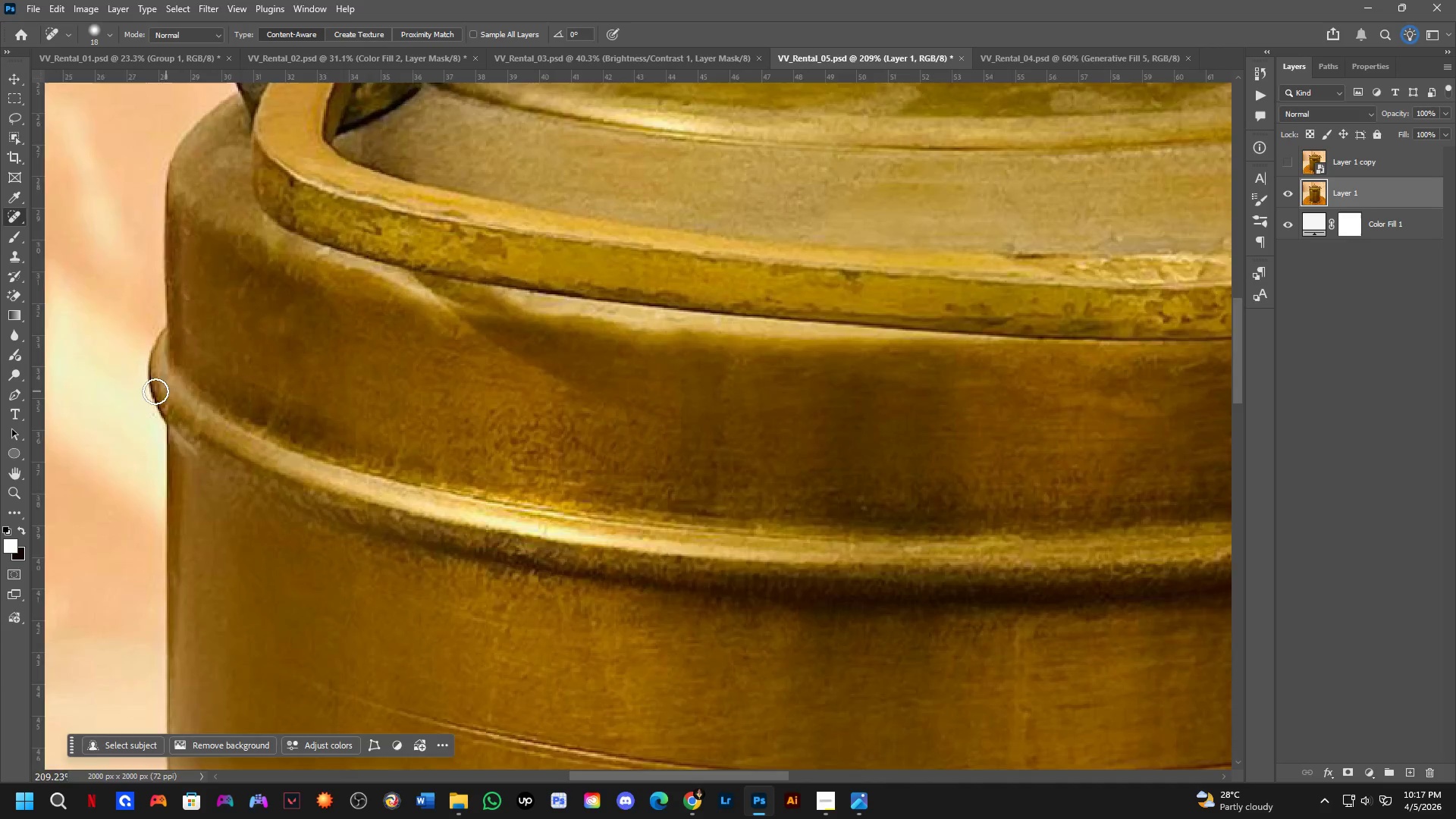 
hold_key(key=AltLeft, duration=0.31)
 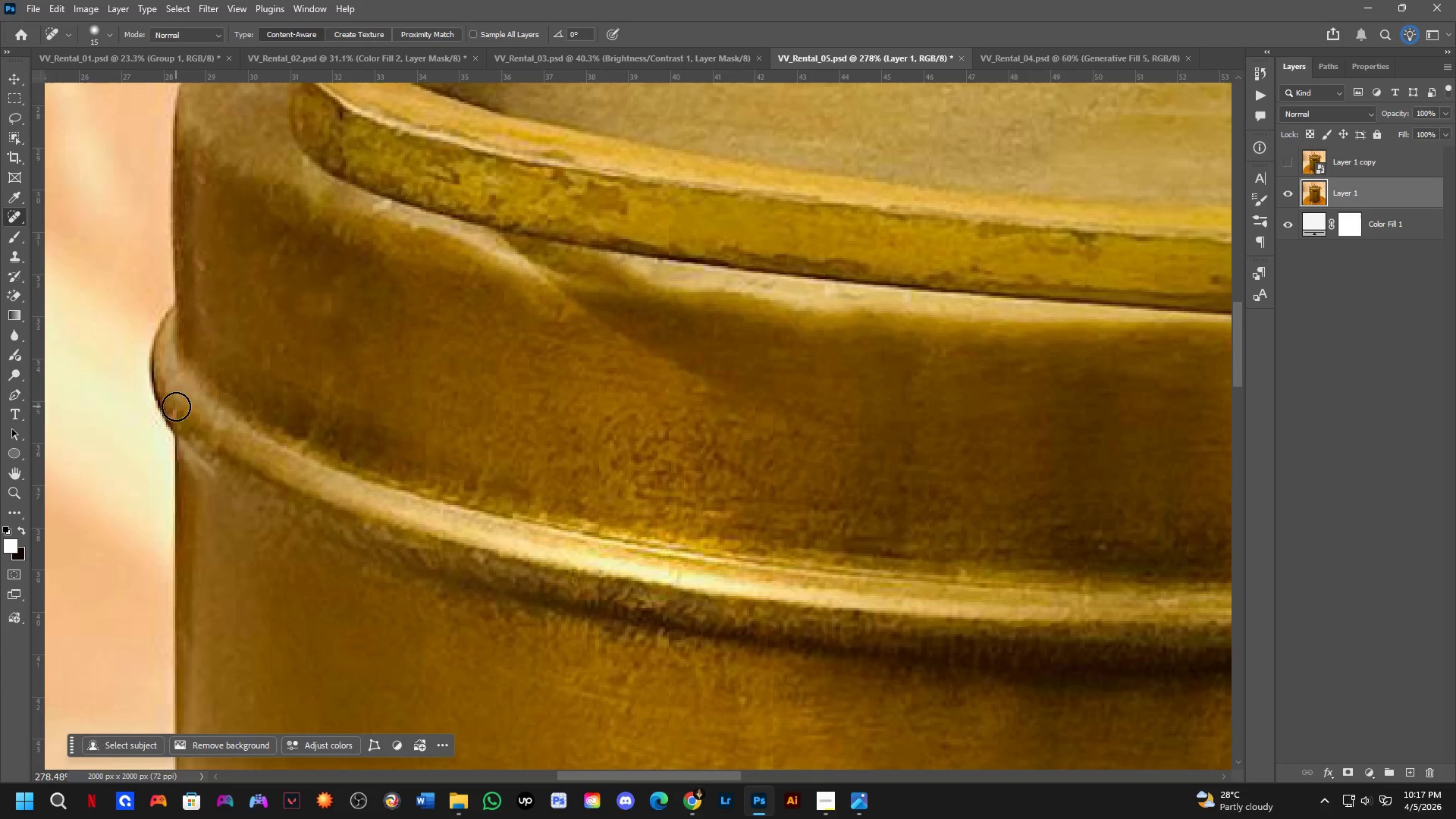 
scroll: coordinate [141, 391], scroll_direction: up, amount: 3.0
 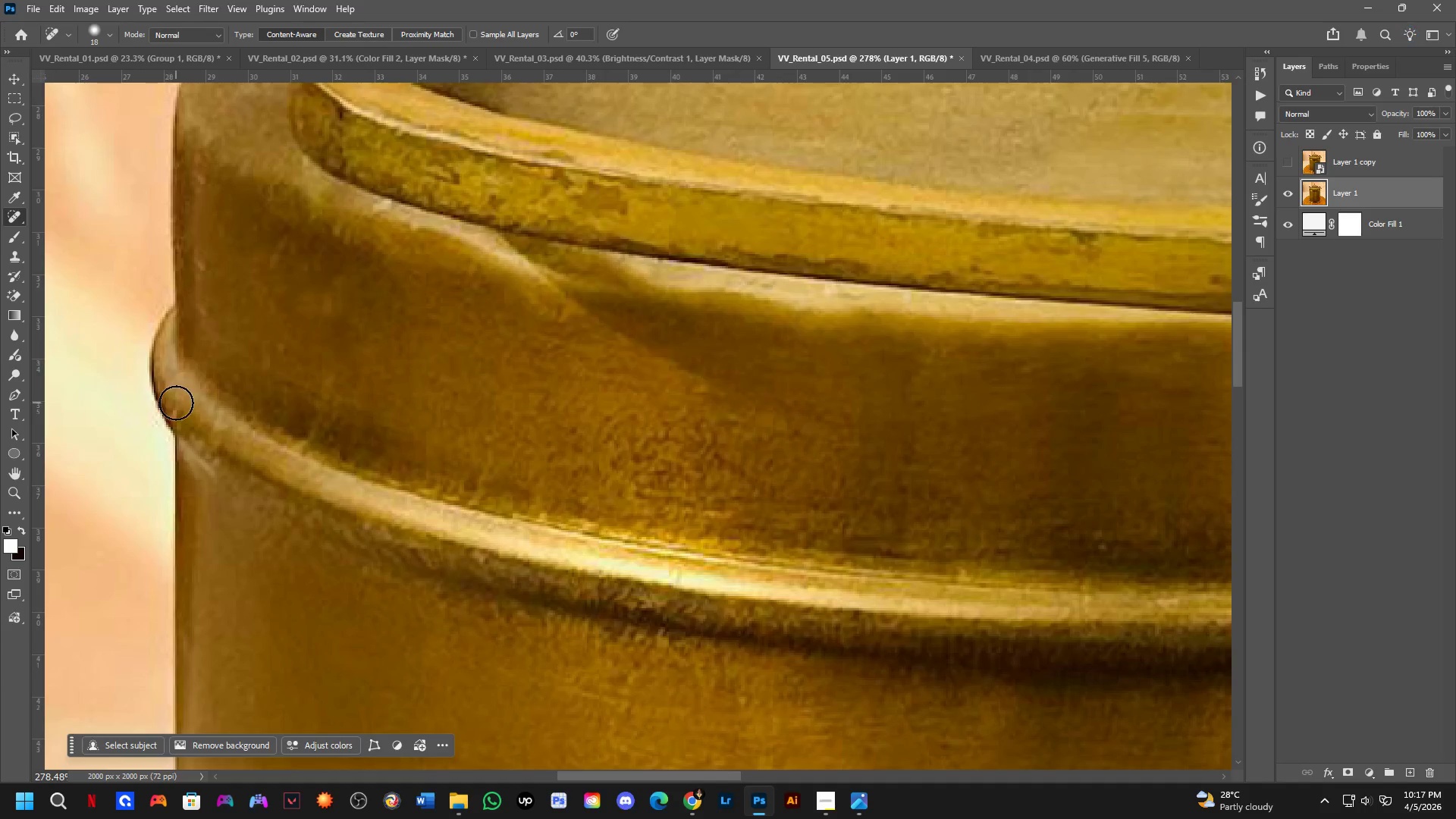 
left_click_drag(start_coordinate=[177, 414], to_coordinate=[180, 430])
 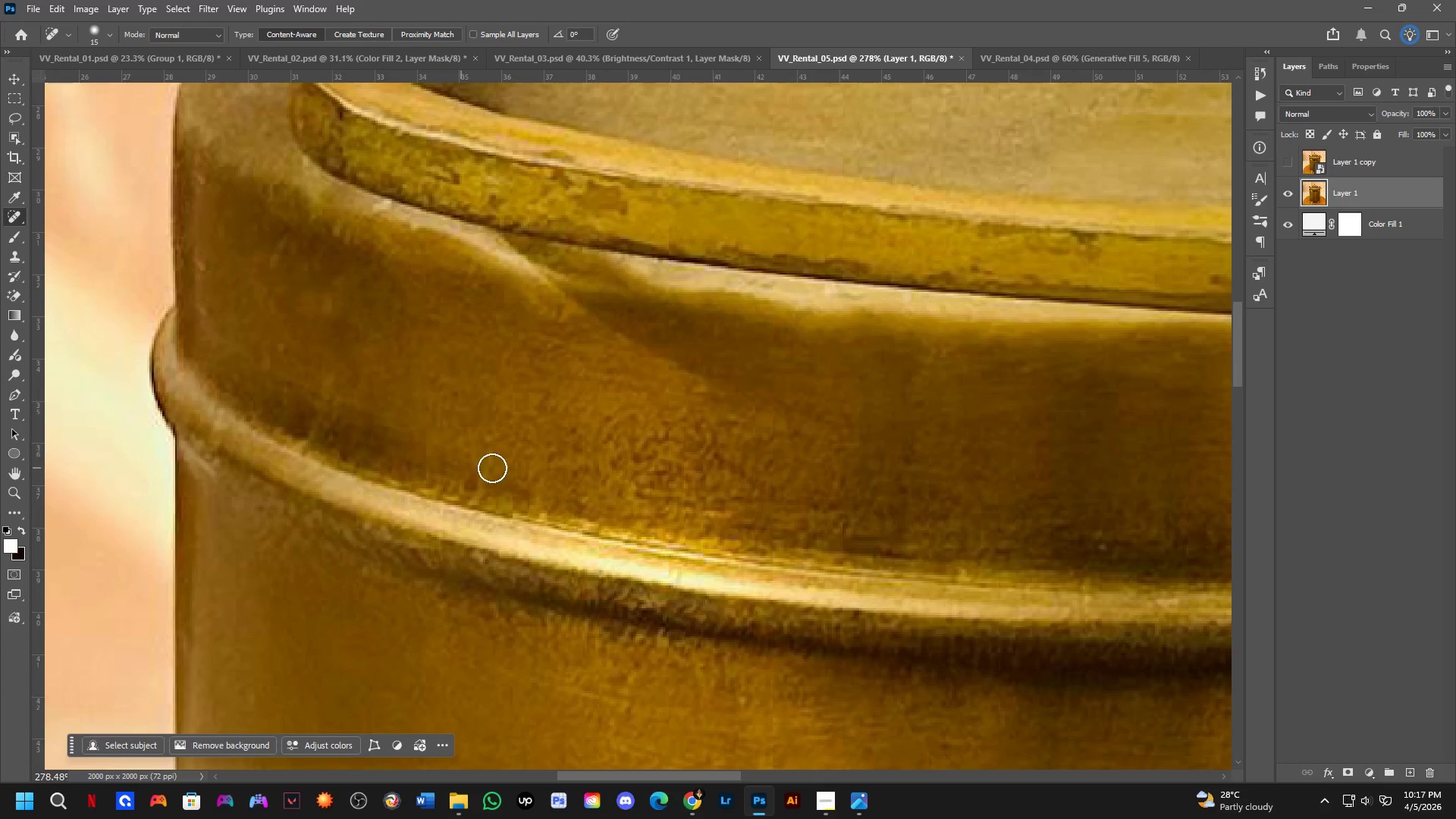 
hold_key(key=Space, duration=0.53)
 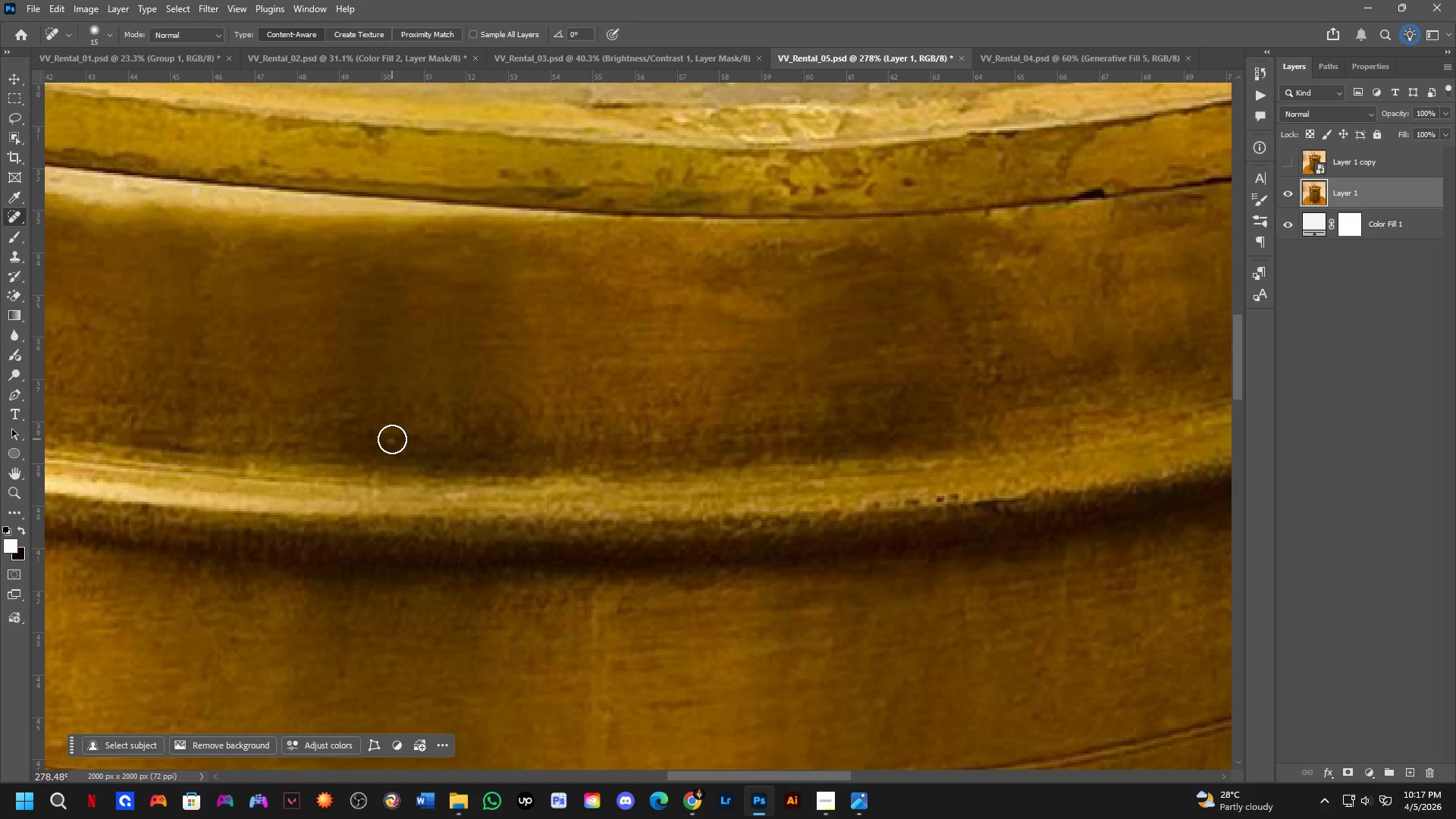 
left_click_drag(start_coordinate=[984, 475], to_coordinate=[272, 369])
 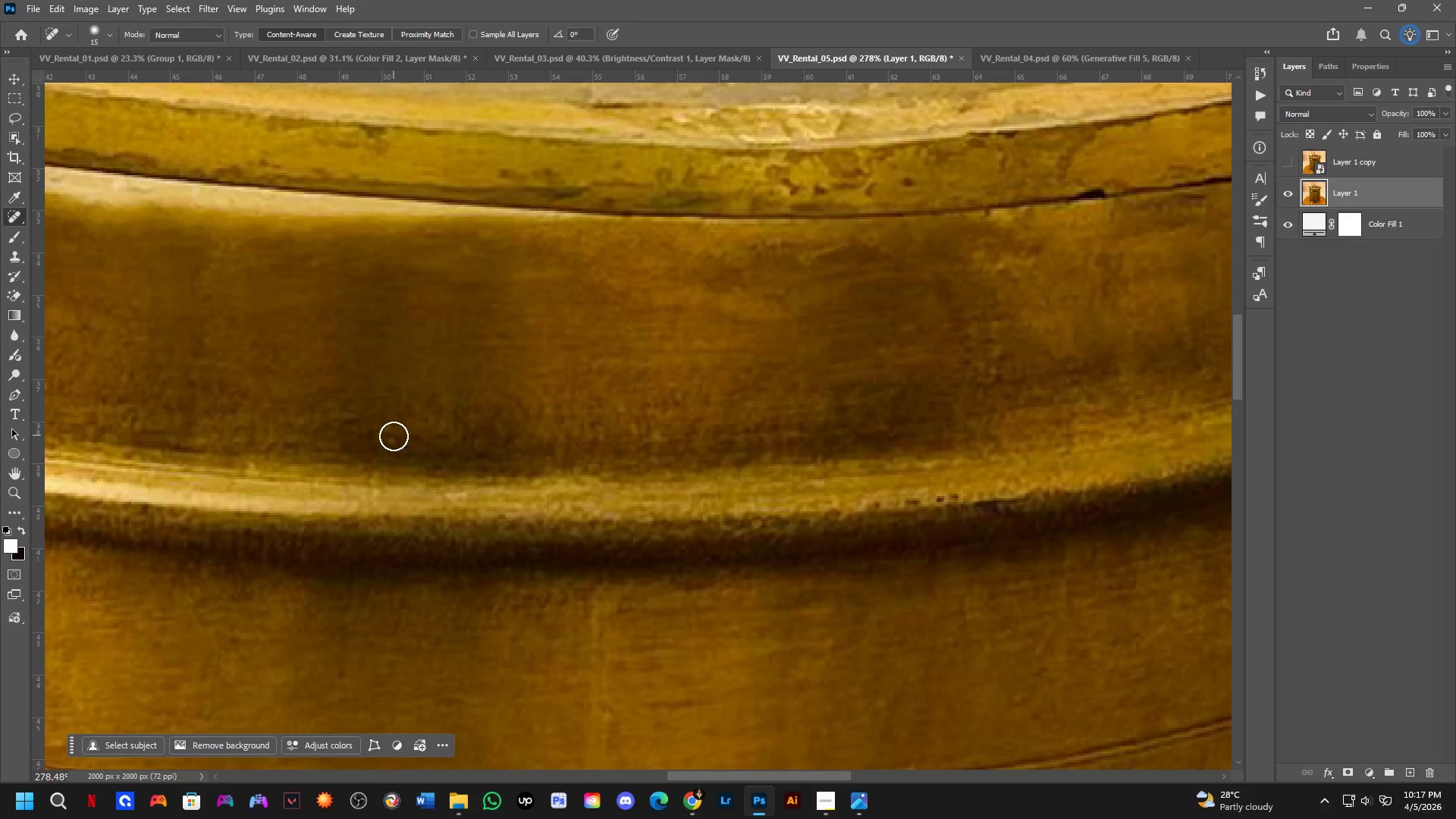 
left_click_drag(start_coordinate=[392, 439], to_coordinate=[358, 439])
 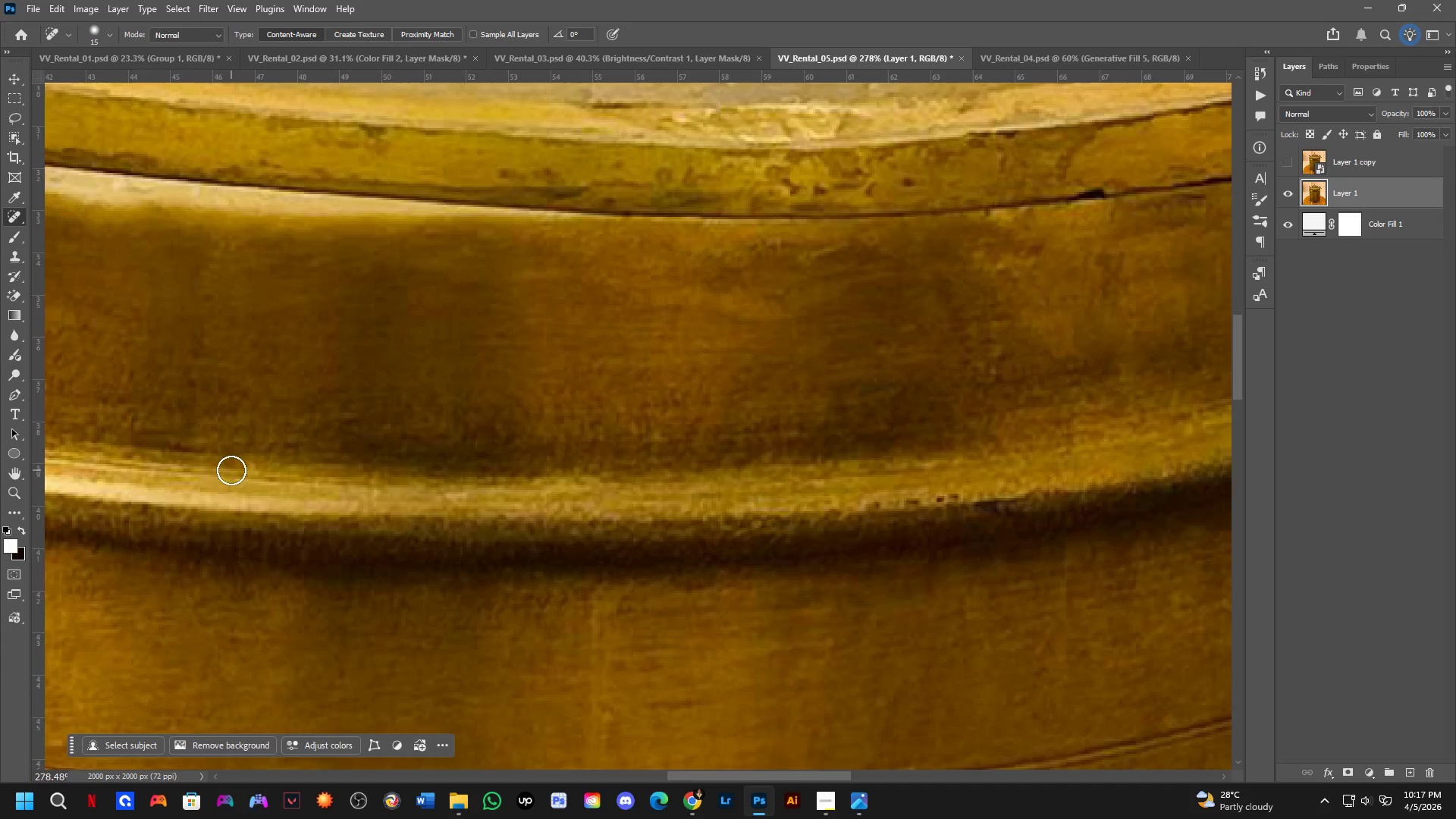 
left_click_drag(start_coordinate=[245, 470], to_coordinate=[283, 472])
 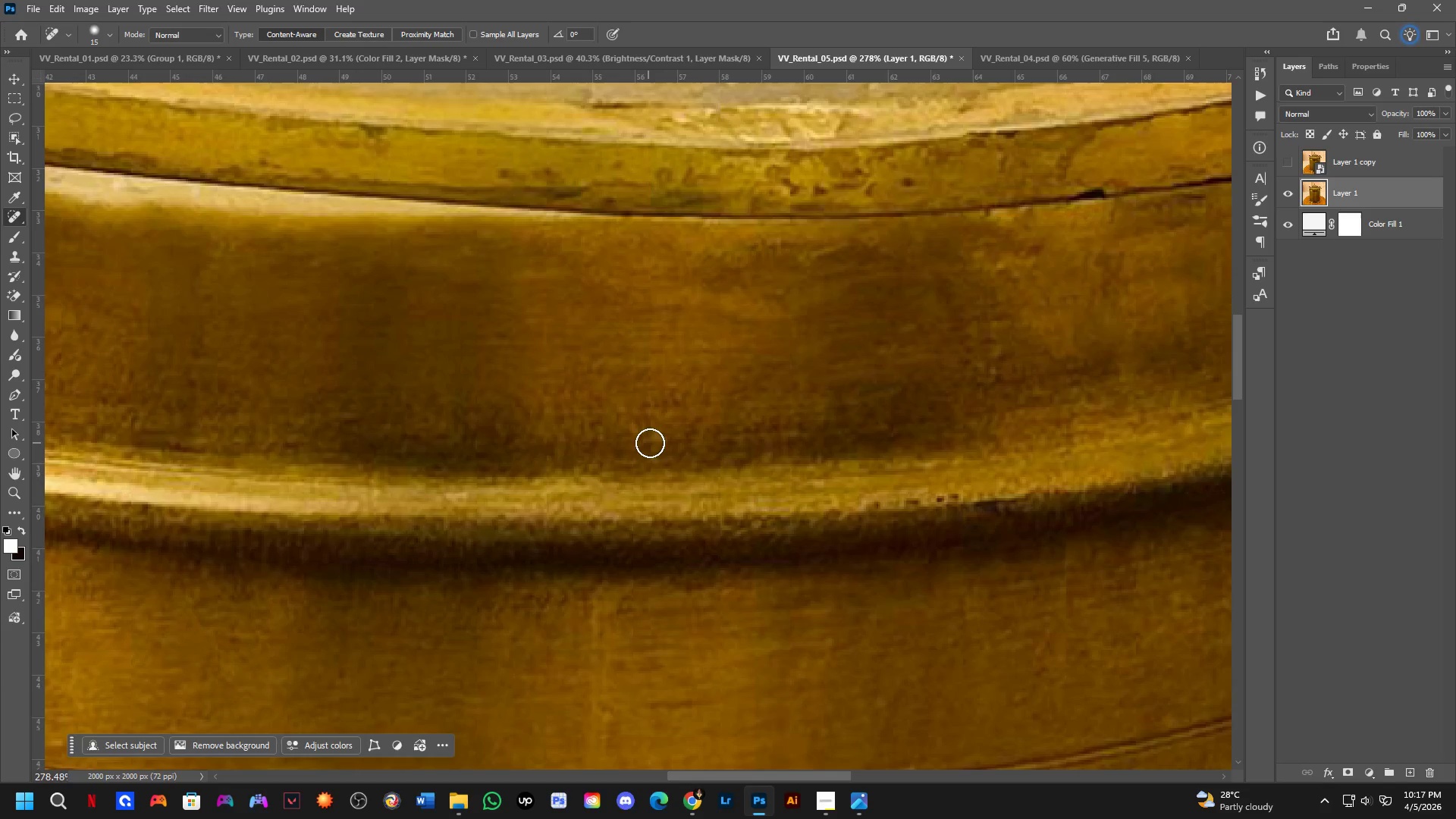 
hold_key(key=Space, duration=0.47)
 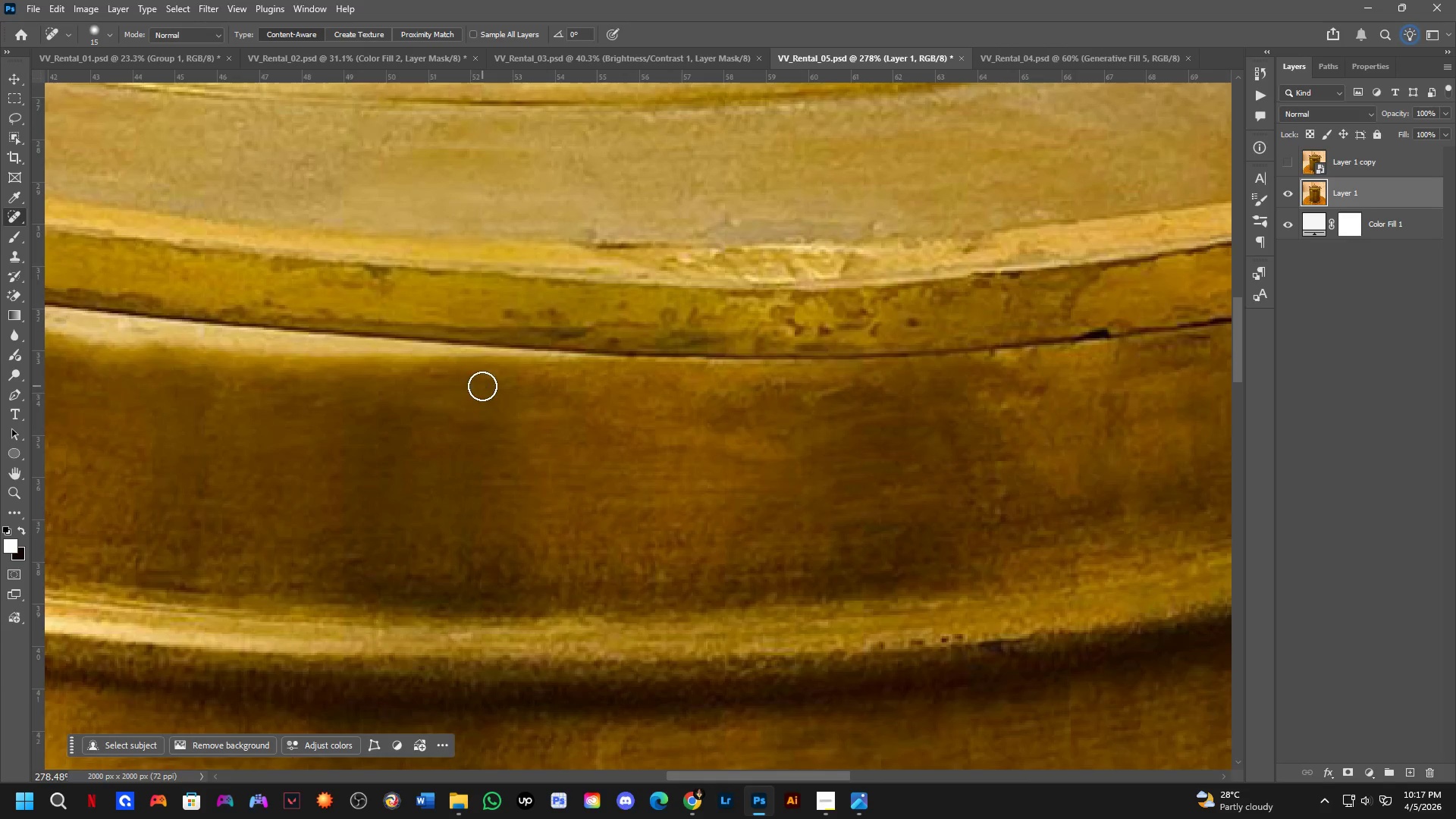 
left_click_drag(start_coordinate=[498, 310], to_coordinate=[503, 450])
 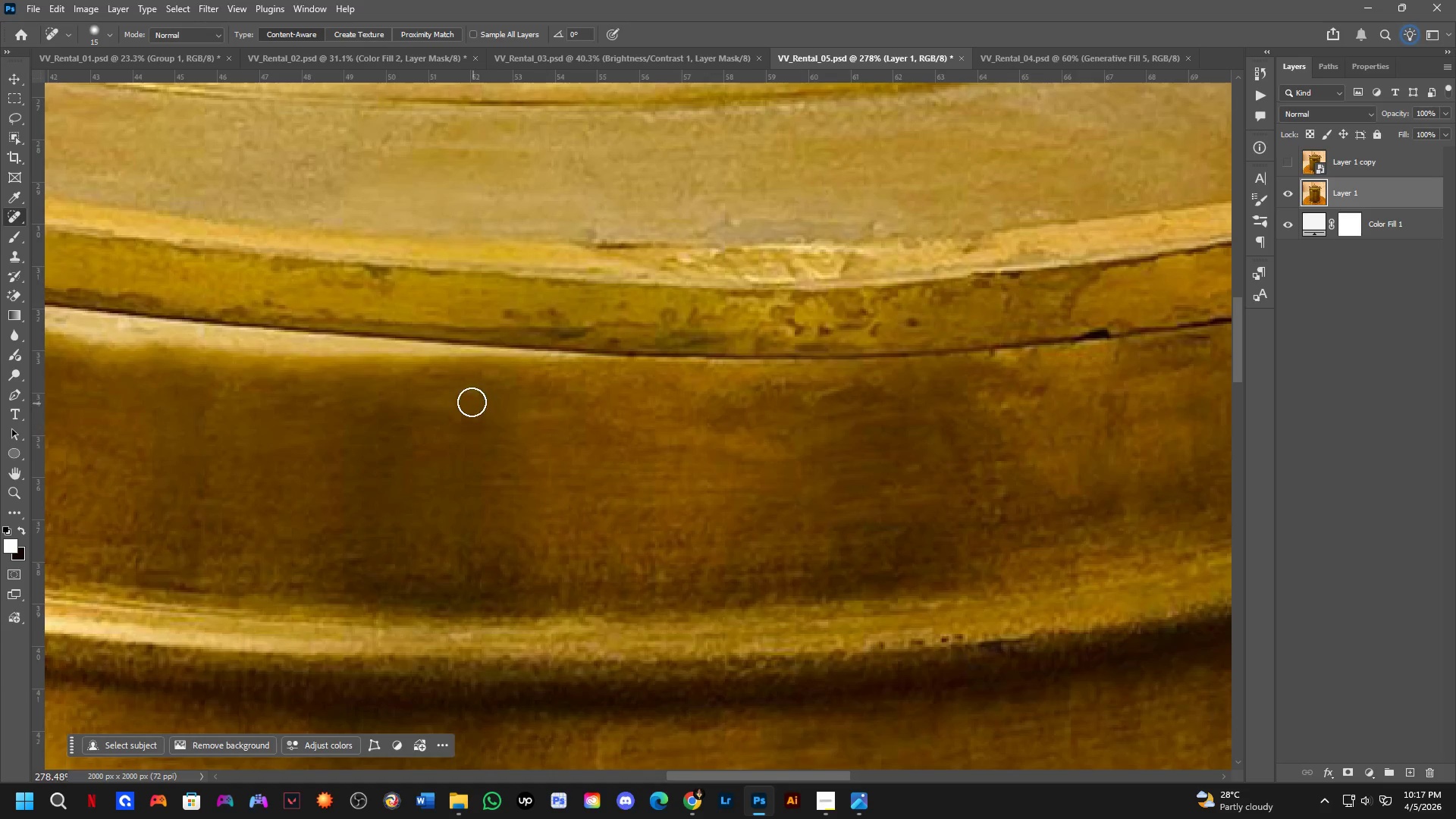 
left_click_drag(start_coordinate=[469, 397], to_coordinate=[473, 391])
 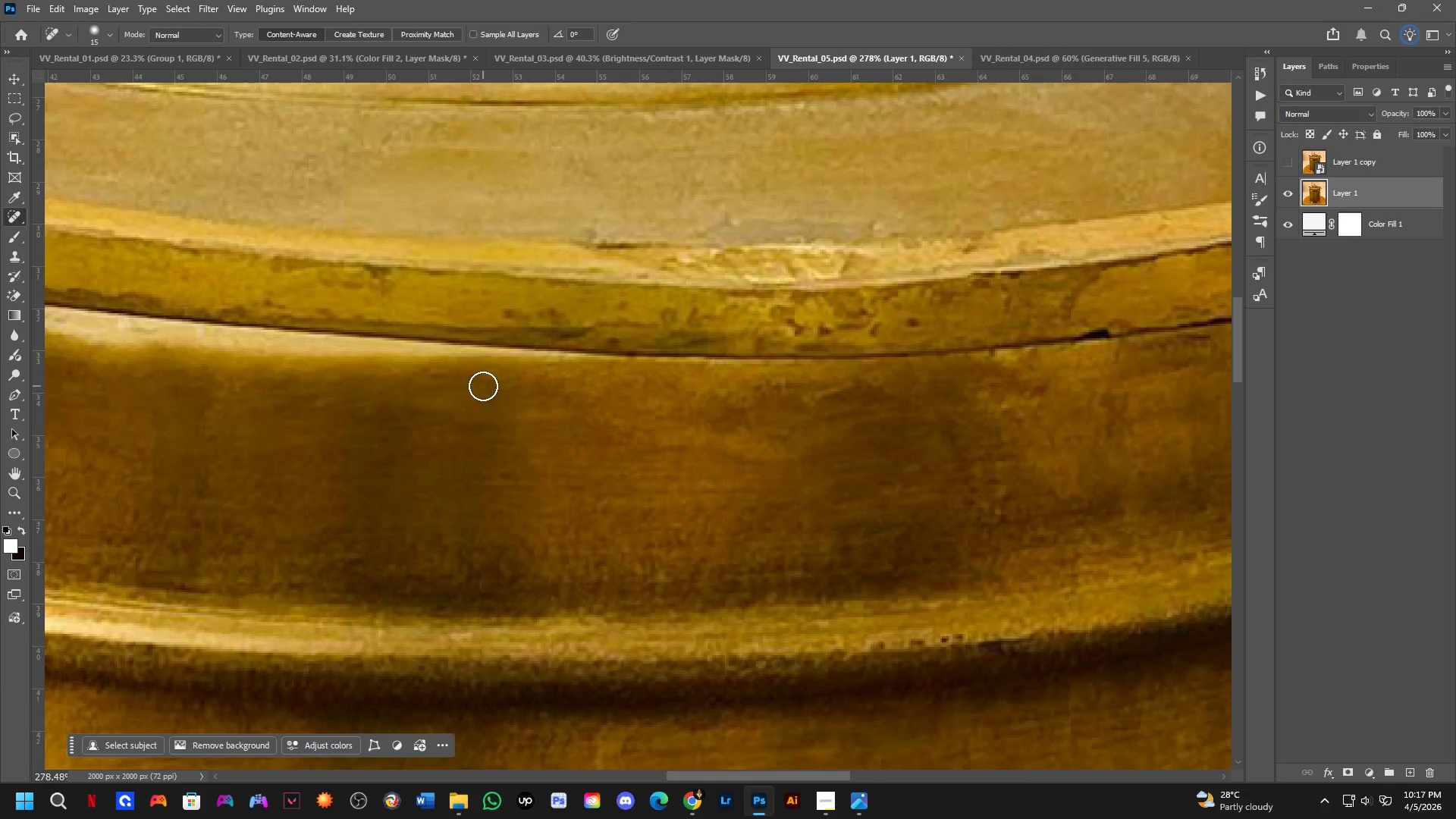 
left_click_drag(start_coordinate=[484, 384], to_coordinate=[499, 378])
 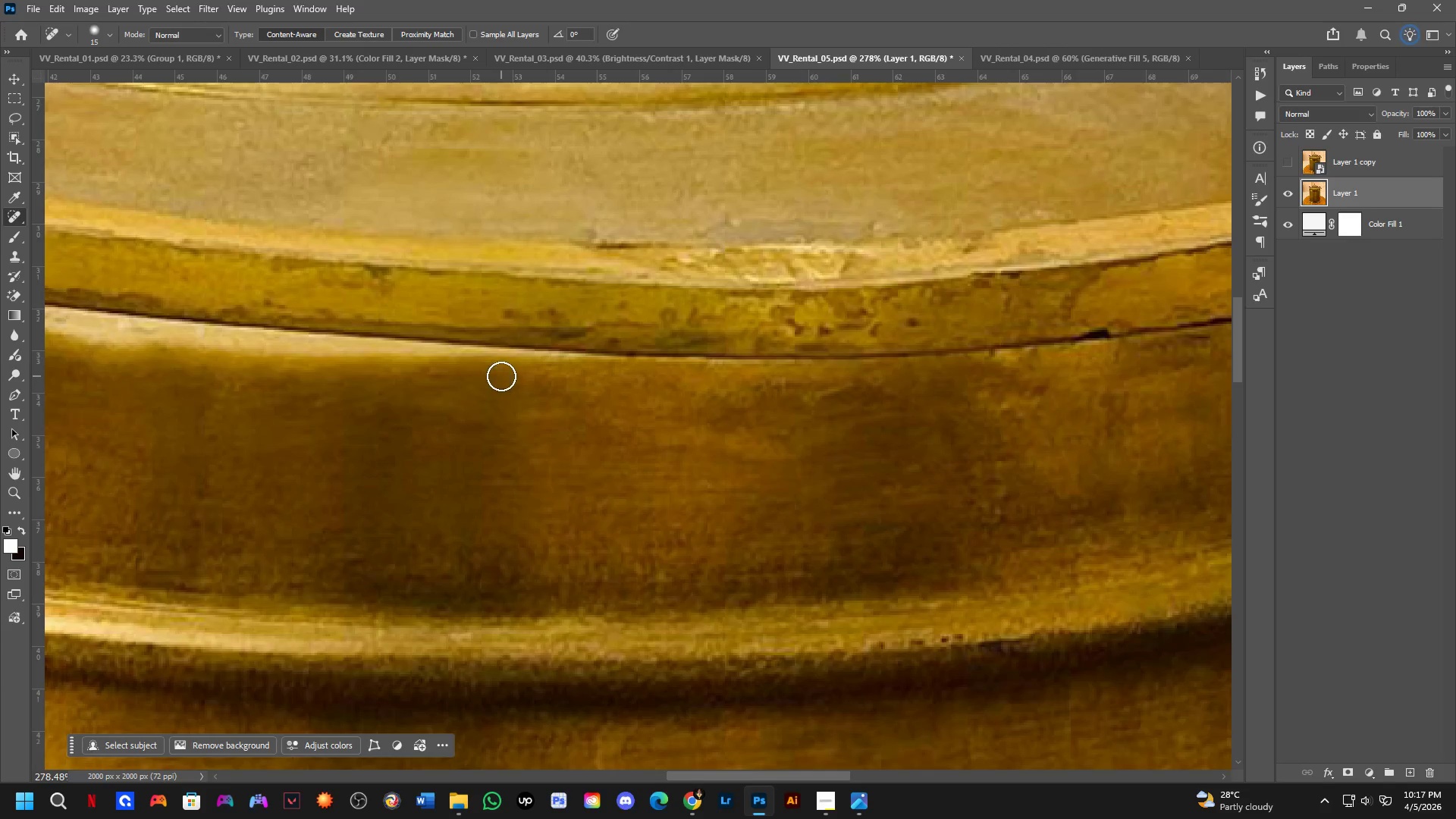 
left_click_drag(start_coordinate=[493, 373], to_coordinate=[457, 369])
 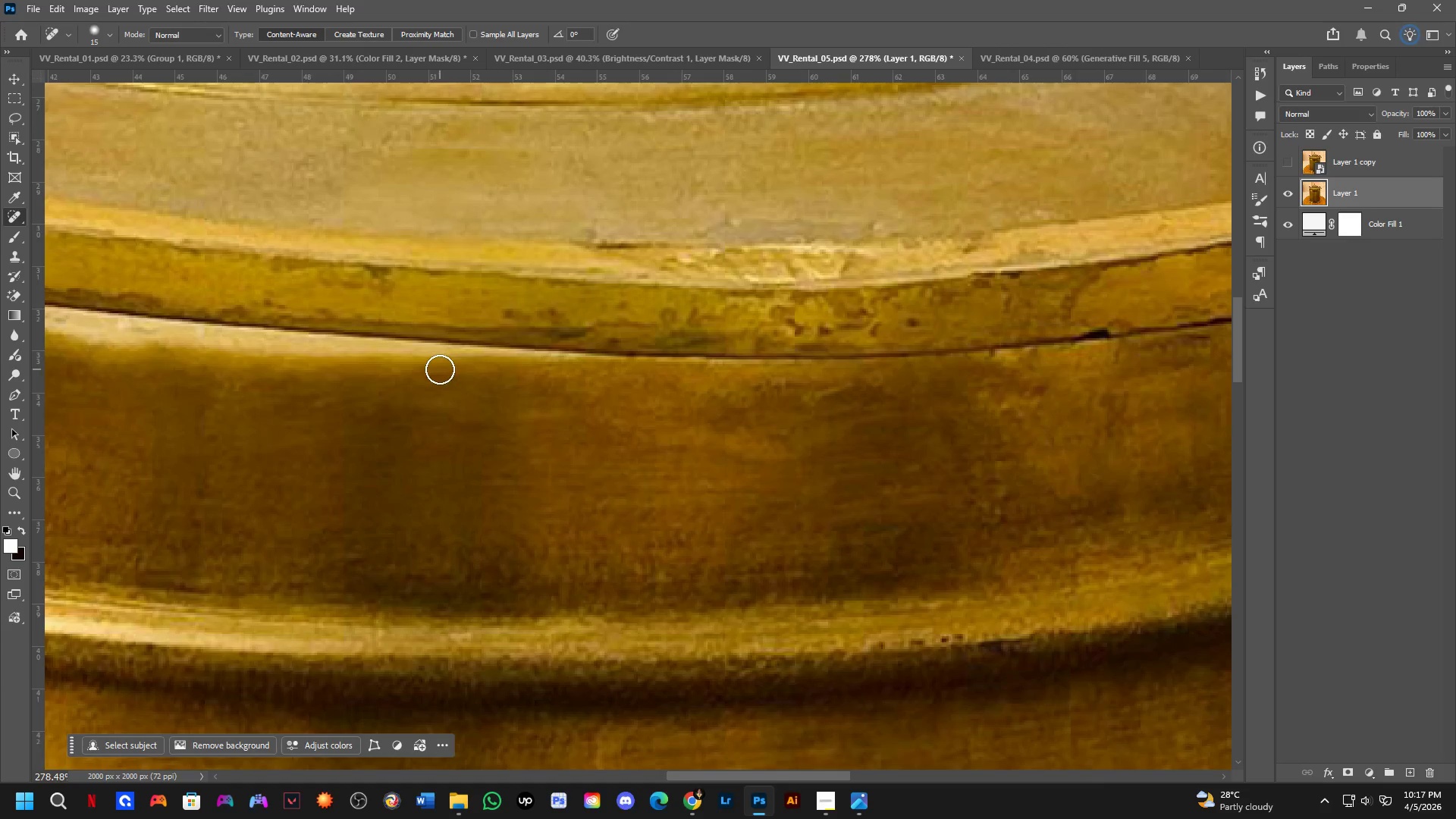 
left_click_drag(start_coordinate=[428, 369], to_coordinate=[365, 376])
 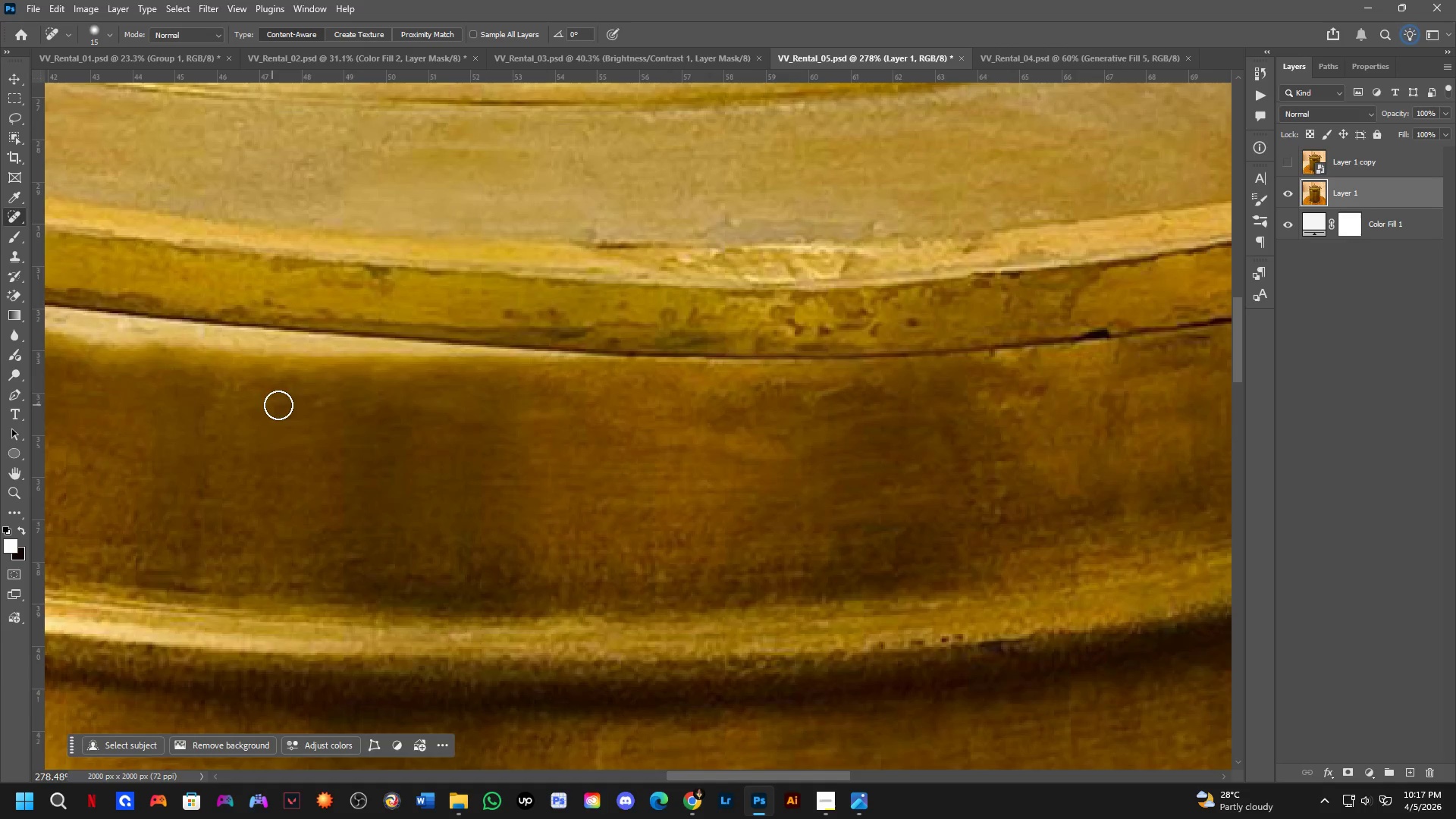 
hold_key(key=Space, duration=0.52)
 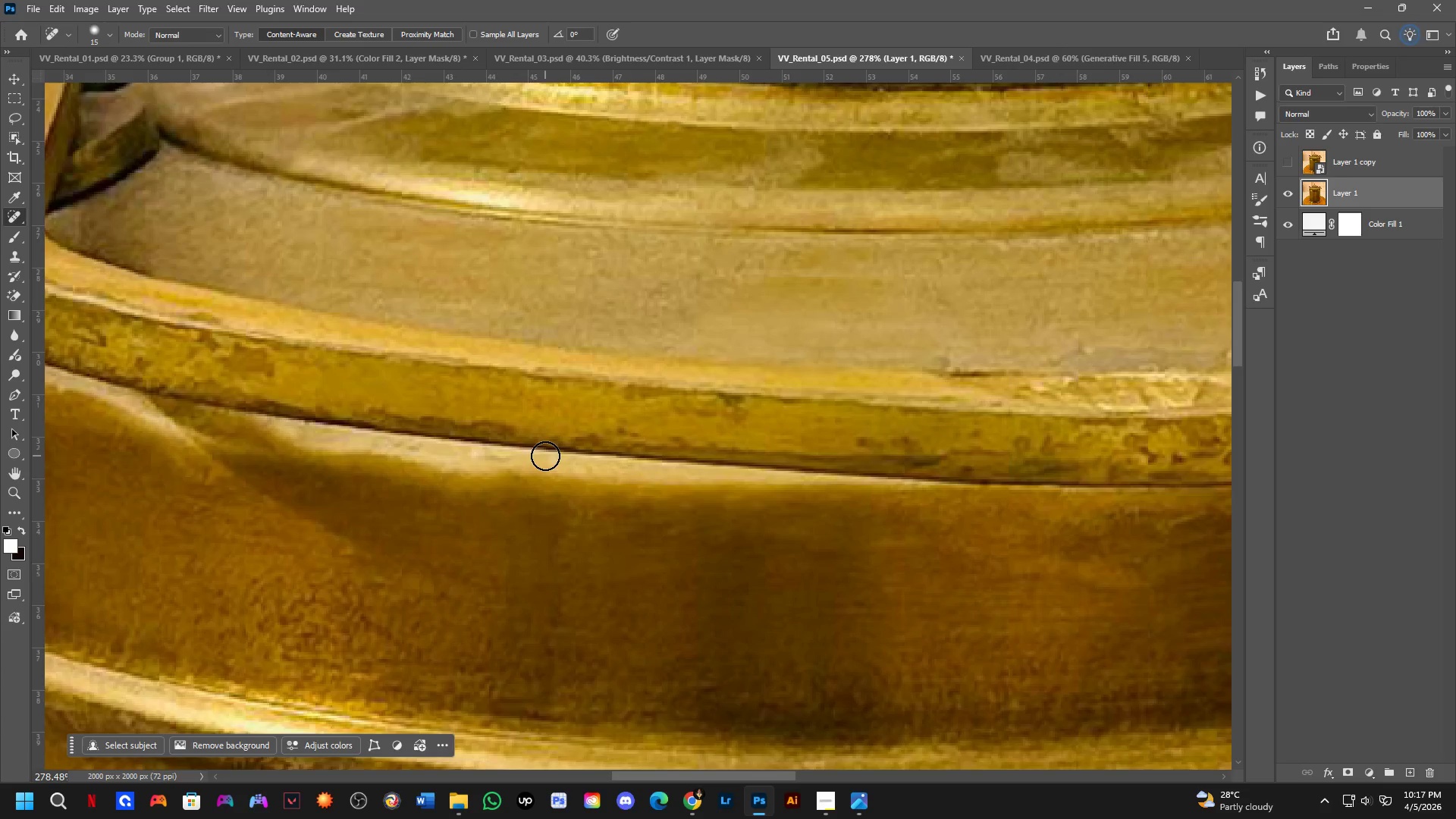 
left_click_drag(start_coordinate=[344, 415], to_coordinate=[698, 543])
 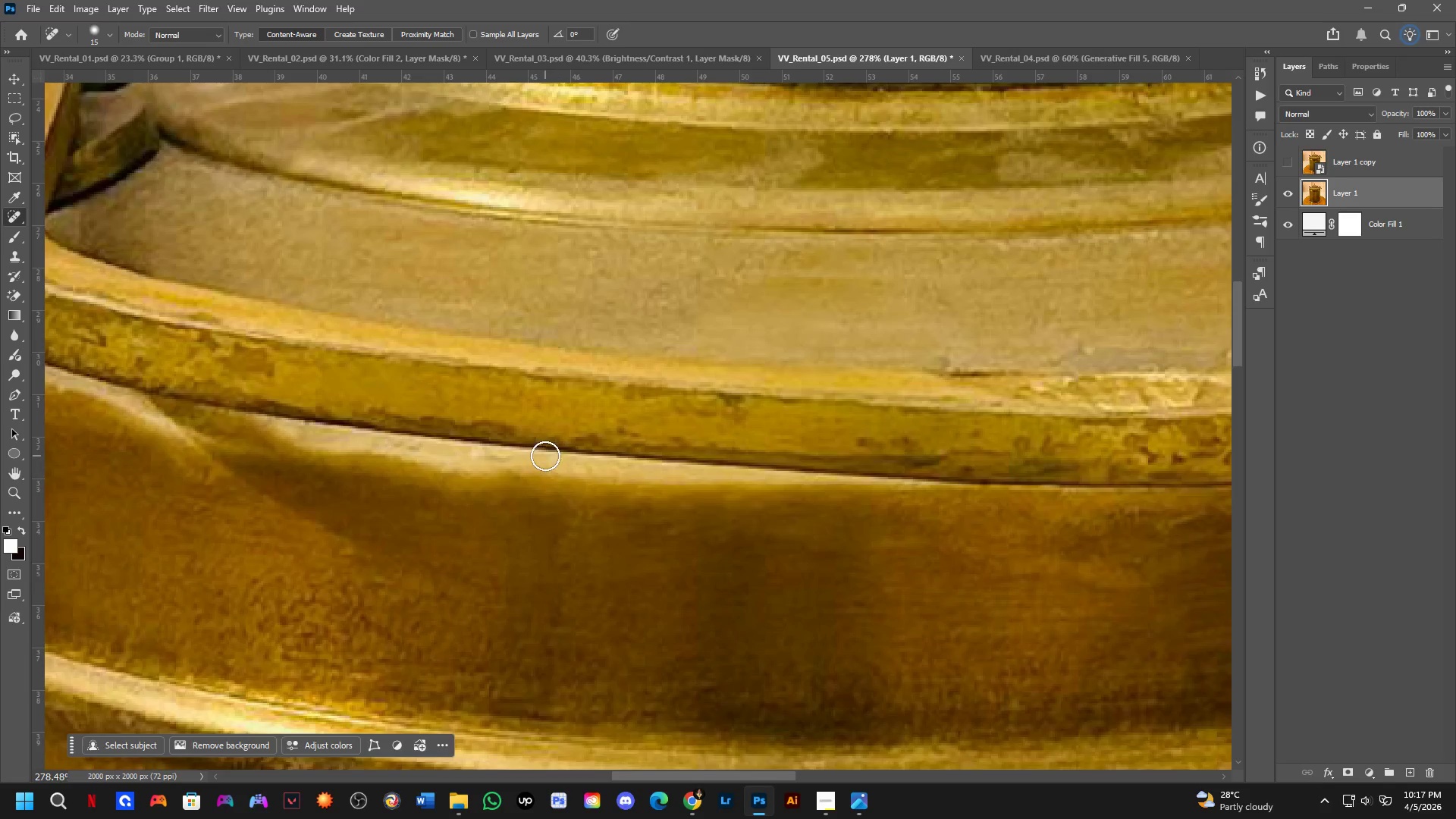 
left_click_drag(start_coordinate=[545, 456], to_coordinate=[551, 454])
 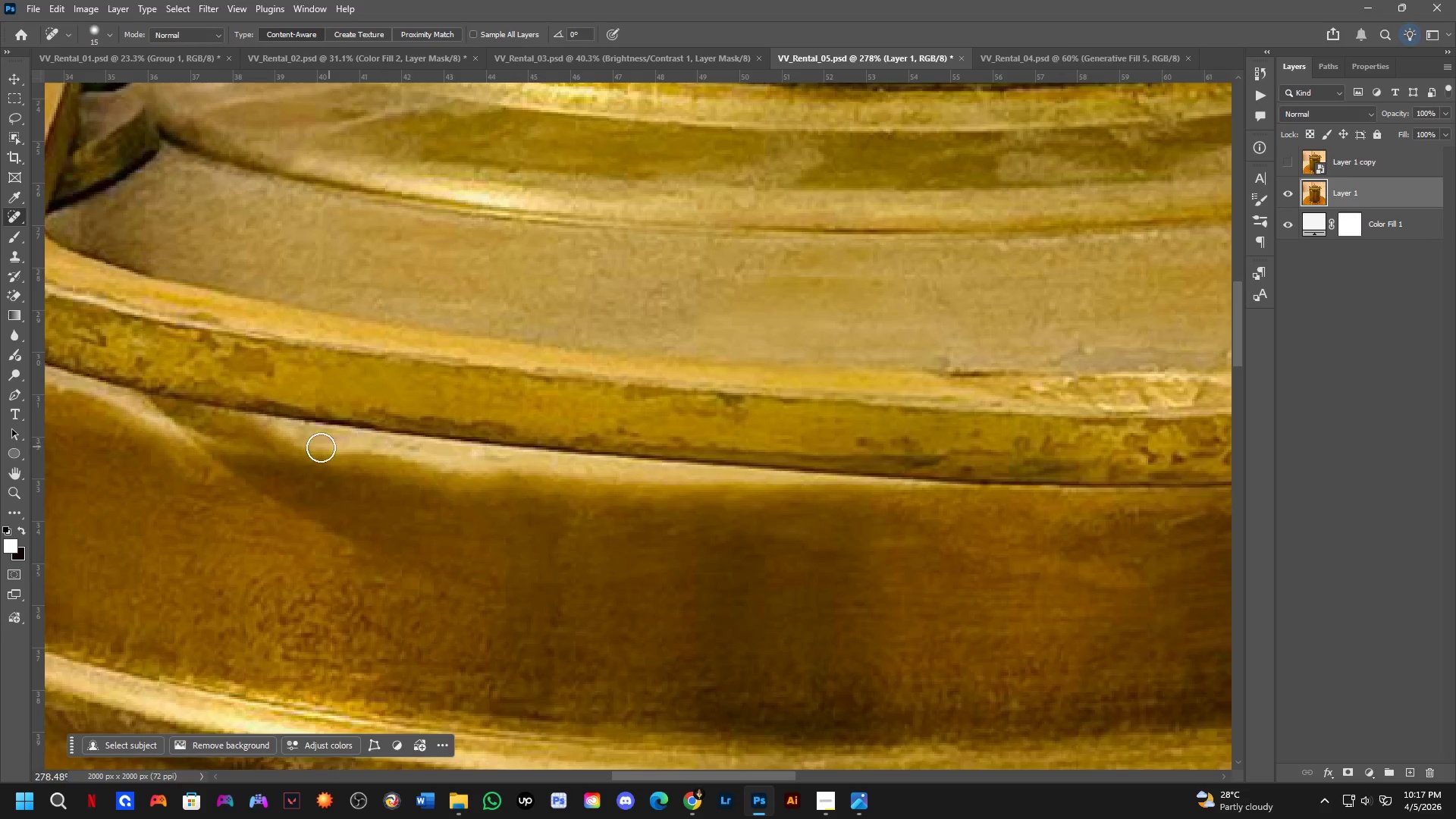 
key(Shift+ShiftLeft)
 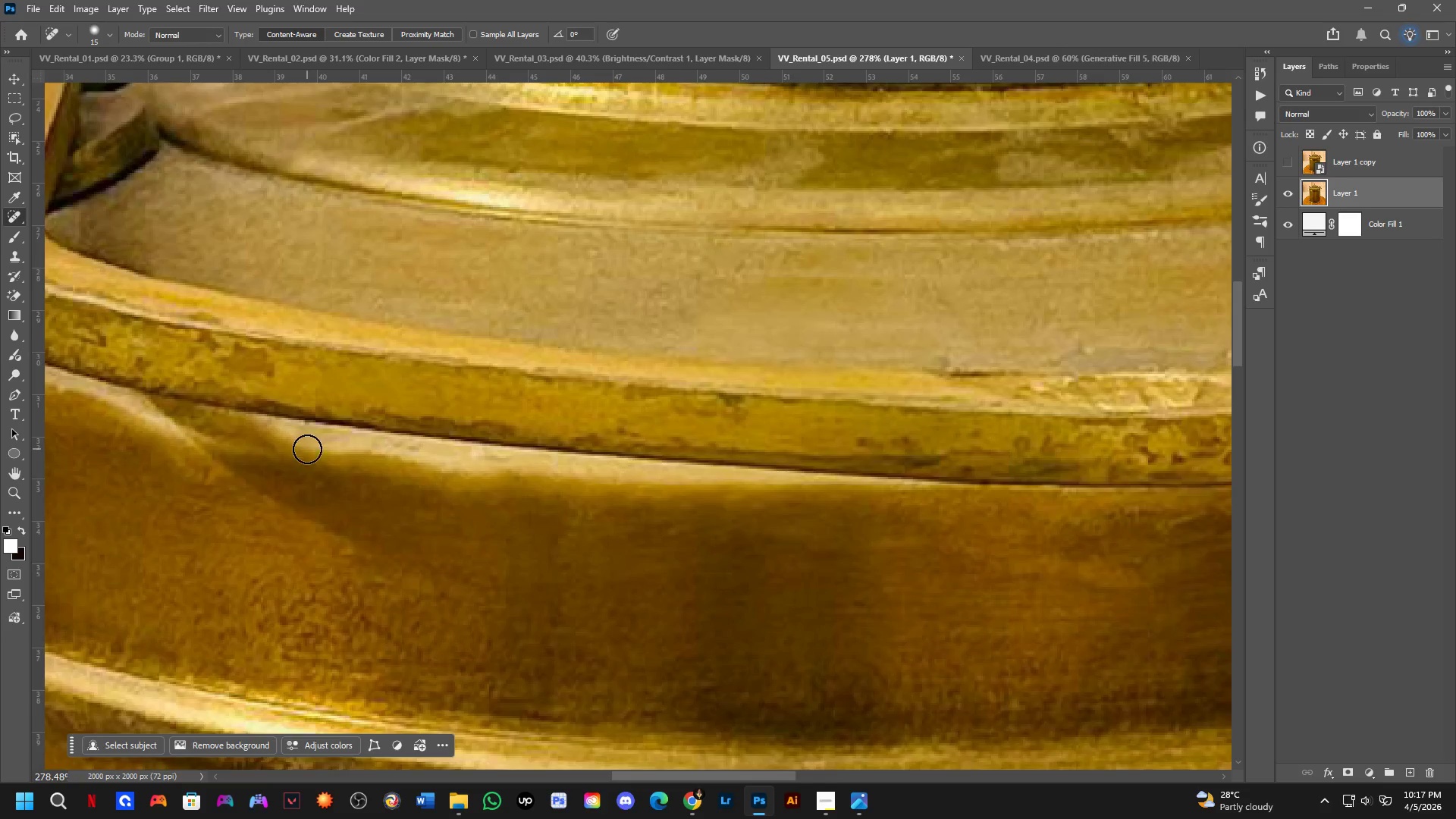 
hold_key(key=Space, duration=0.55)
 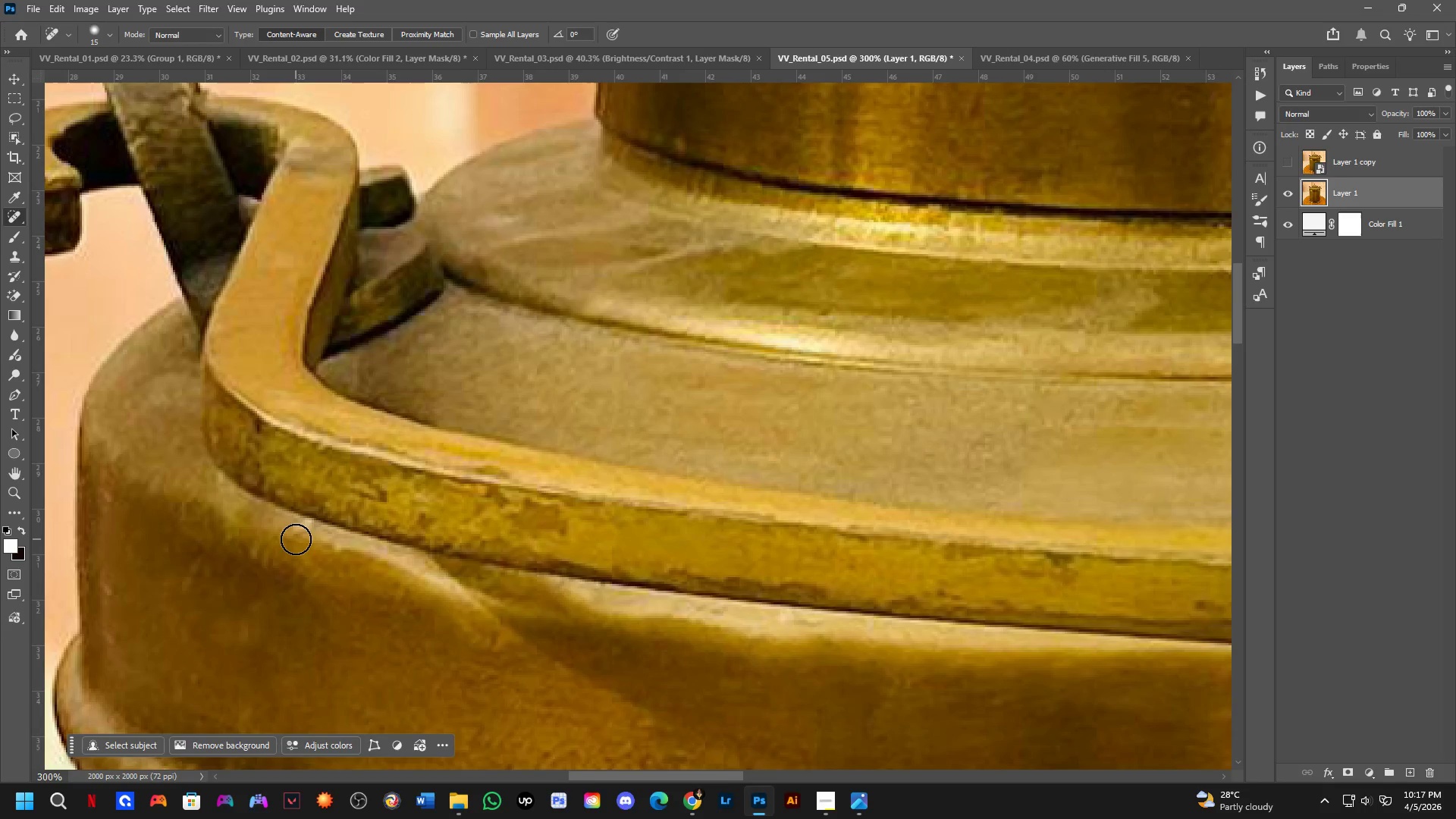 
left_click_drag(start_coordinate=[390, 435], to_coordinate=[582, 574])
 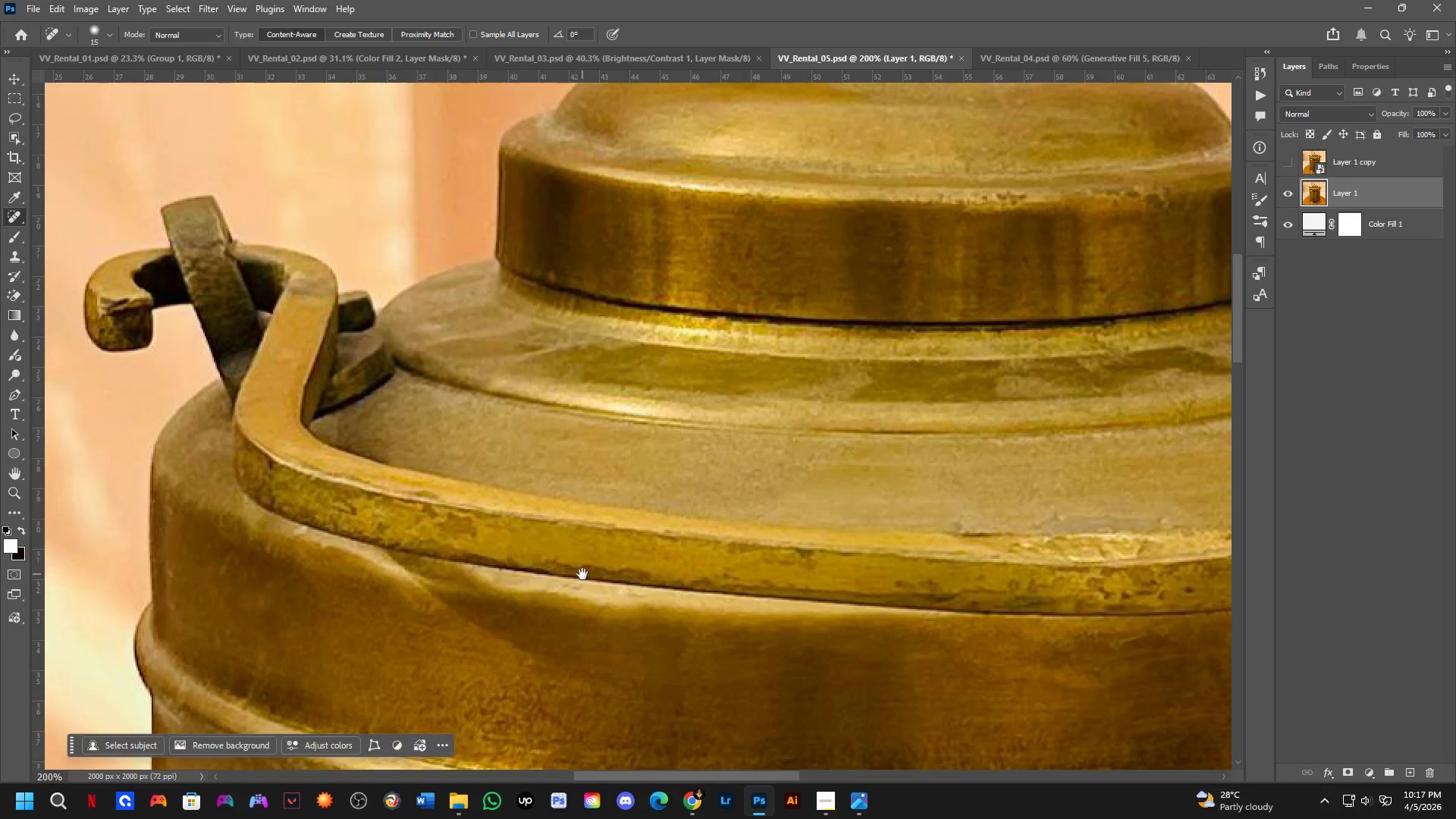 
scroll: coordinate [307, 449], scroll_direction: down, amount: 1.0
 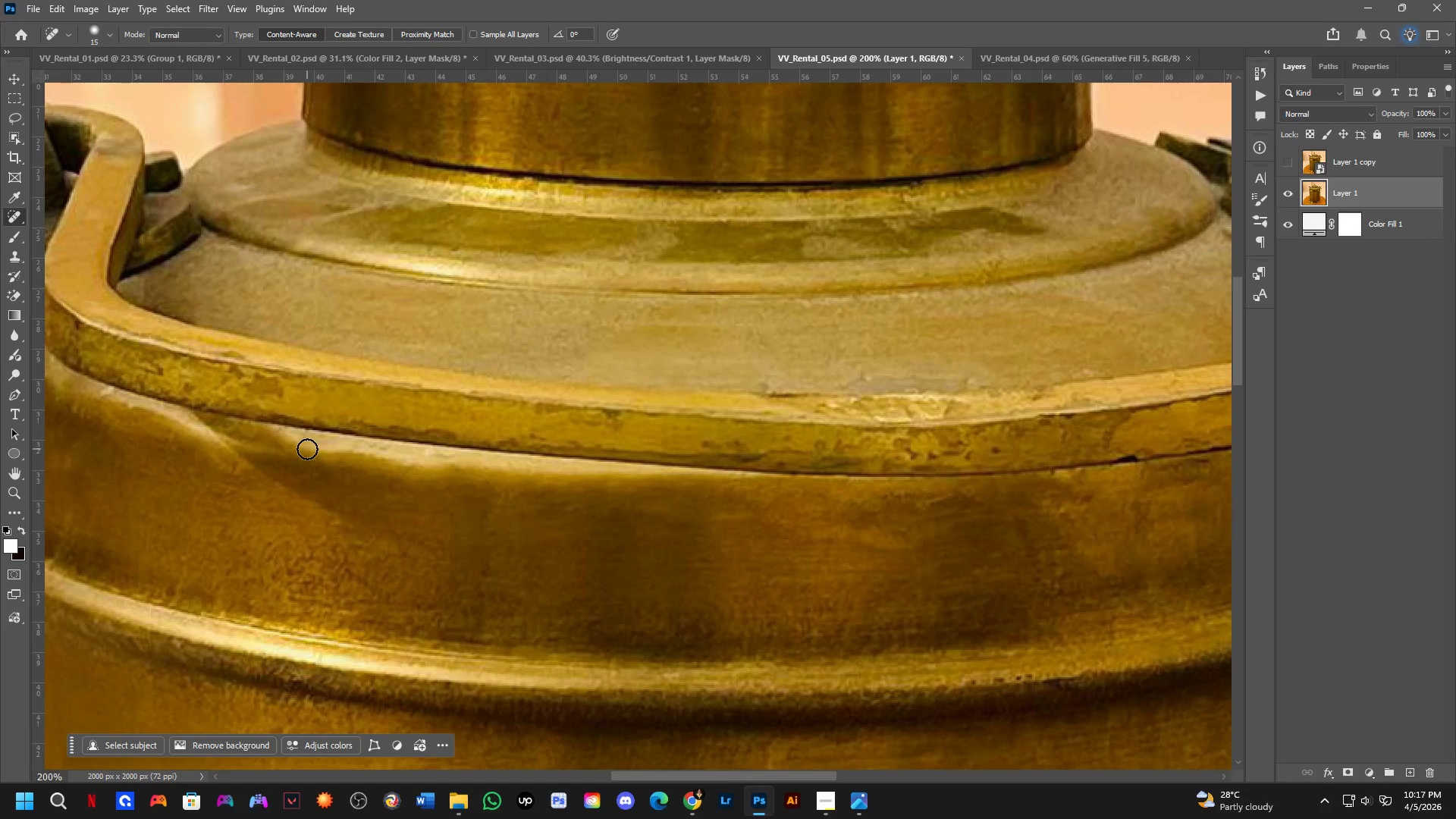 
hold_key(key=Space, duration=5.36)
 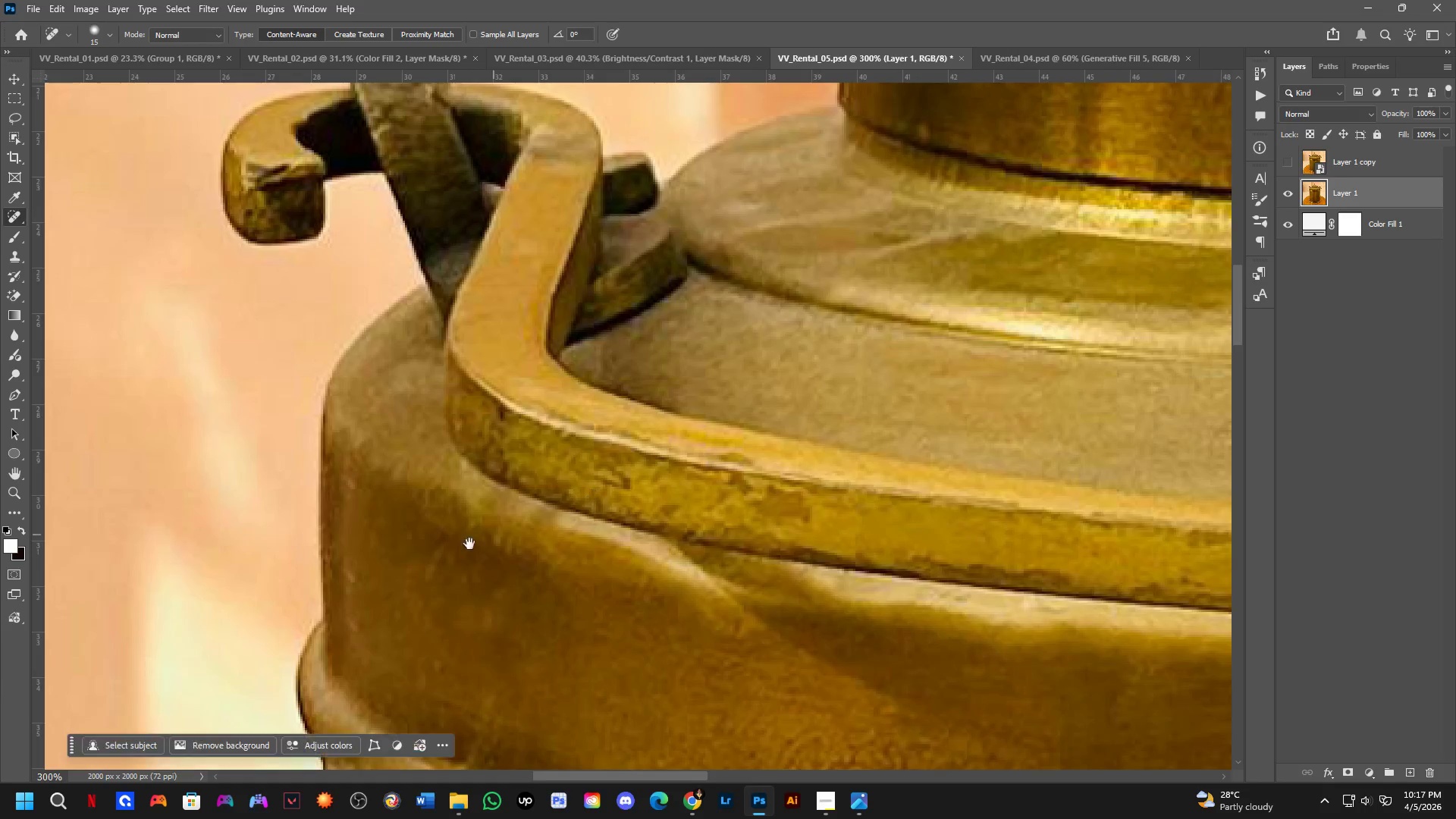 
key(Shift+ShiftLeft)
 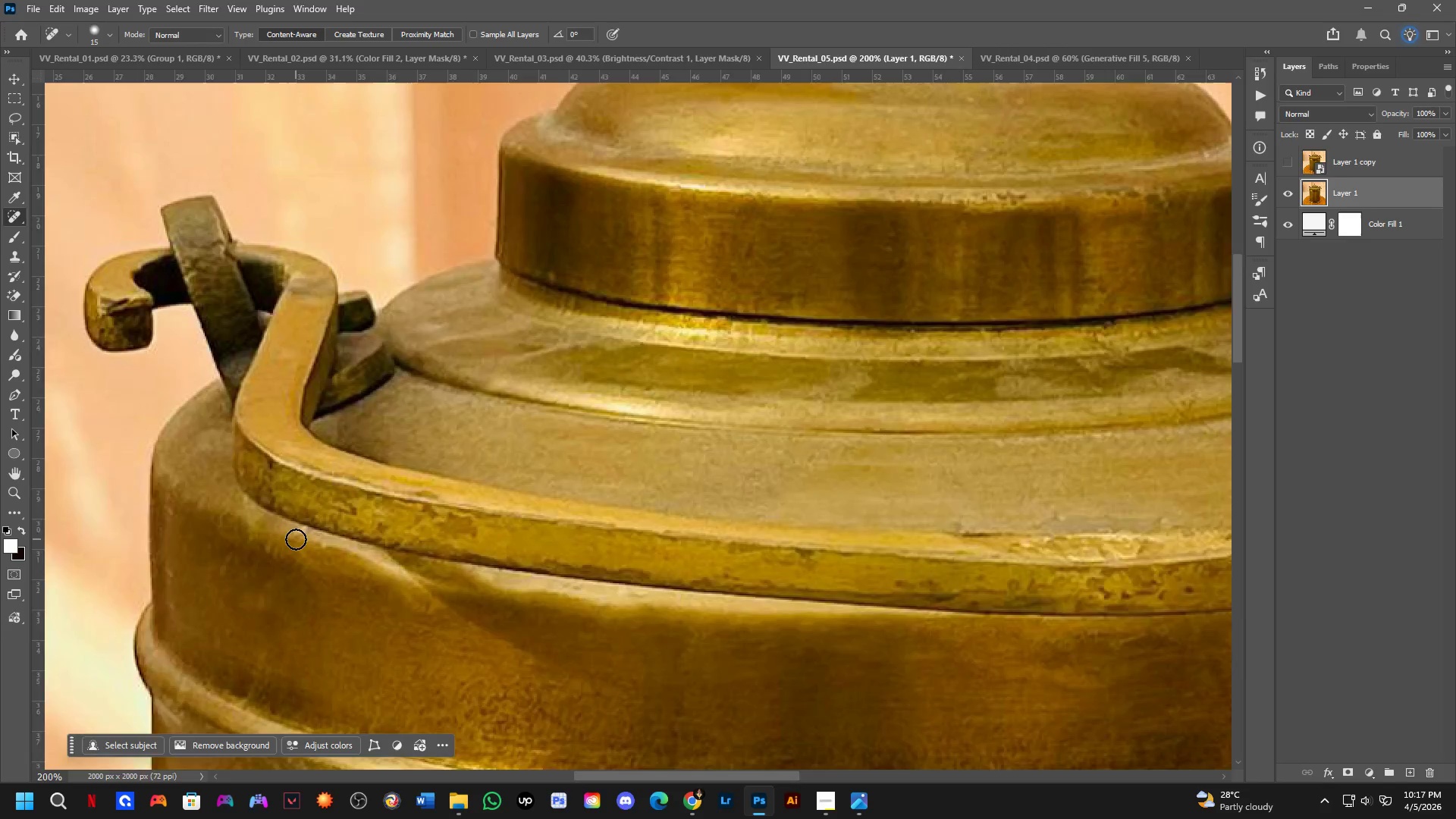 
left_click_drag(start_coordinate=[295, 531], to_coordinate=[322, 529])
 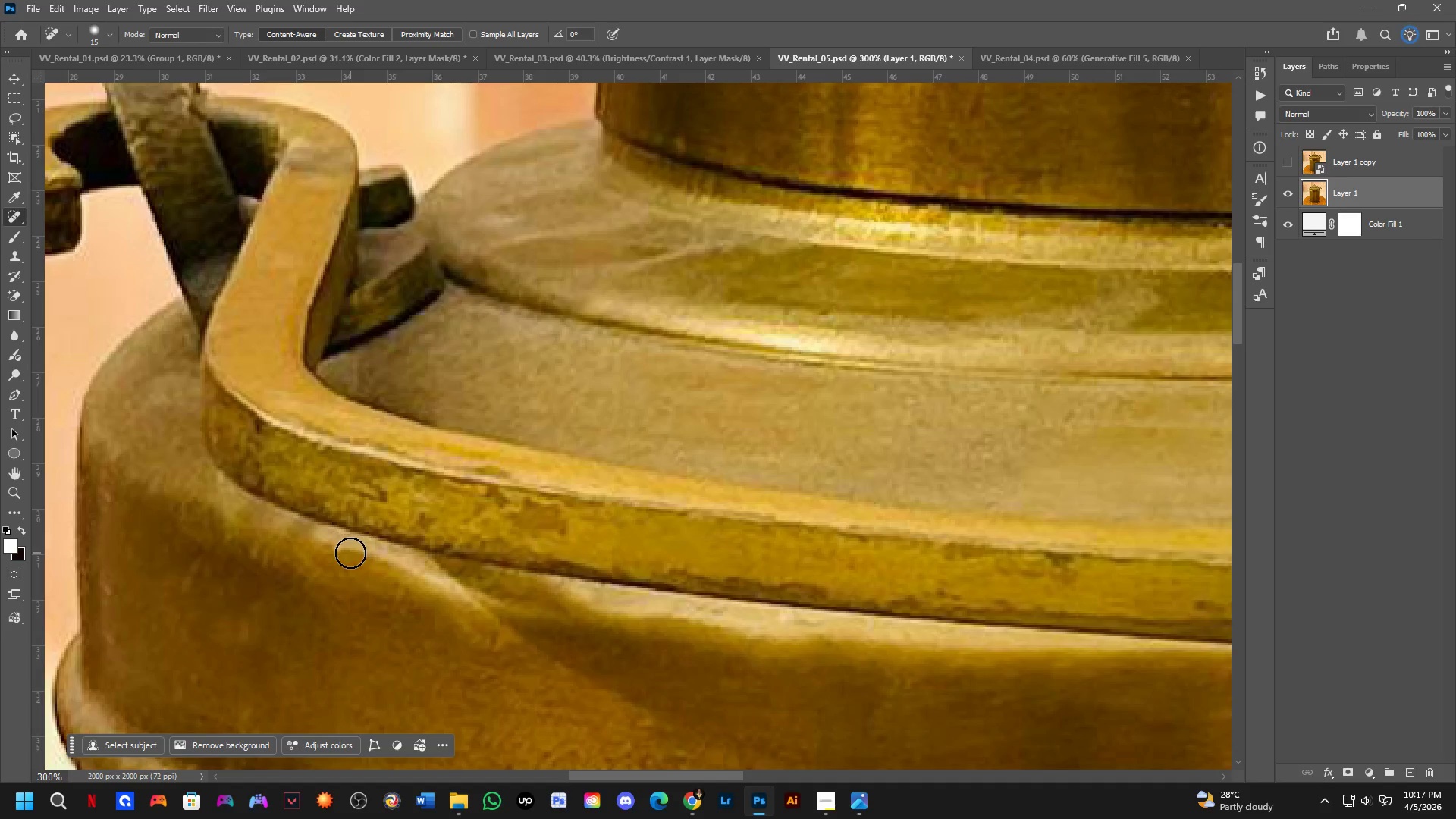 
scroll: coordinate [296, 539], scroll_direction: up, amount: 1.0
 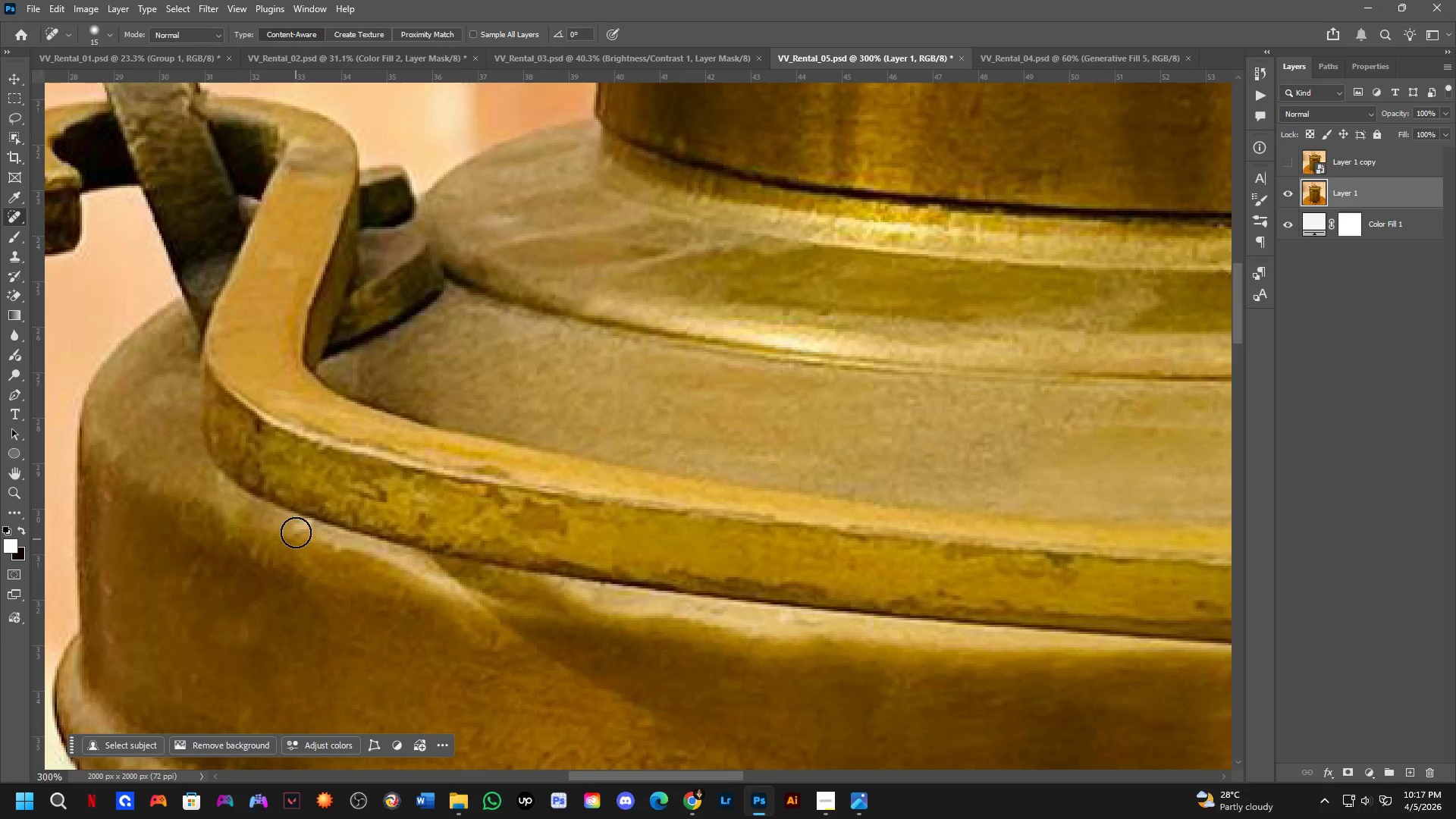 
left_click([339, 551])
 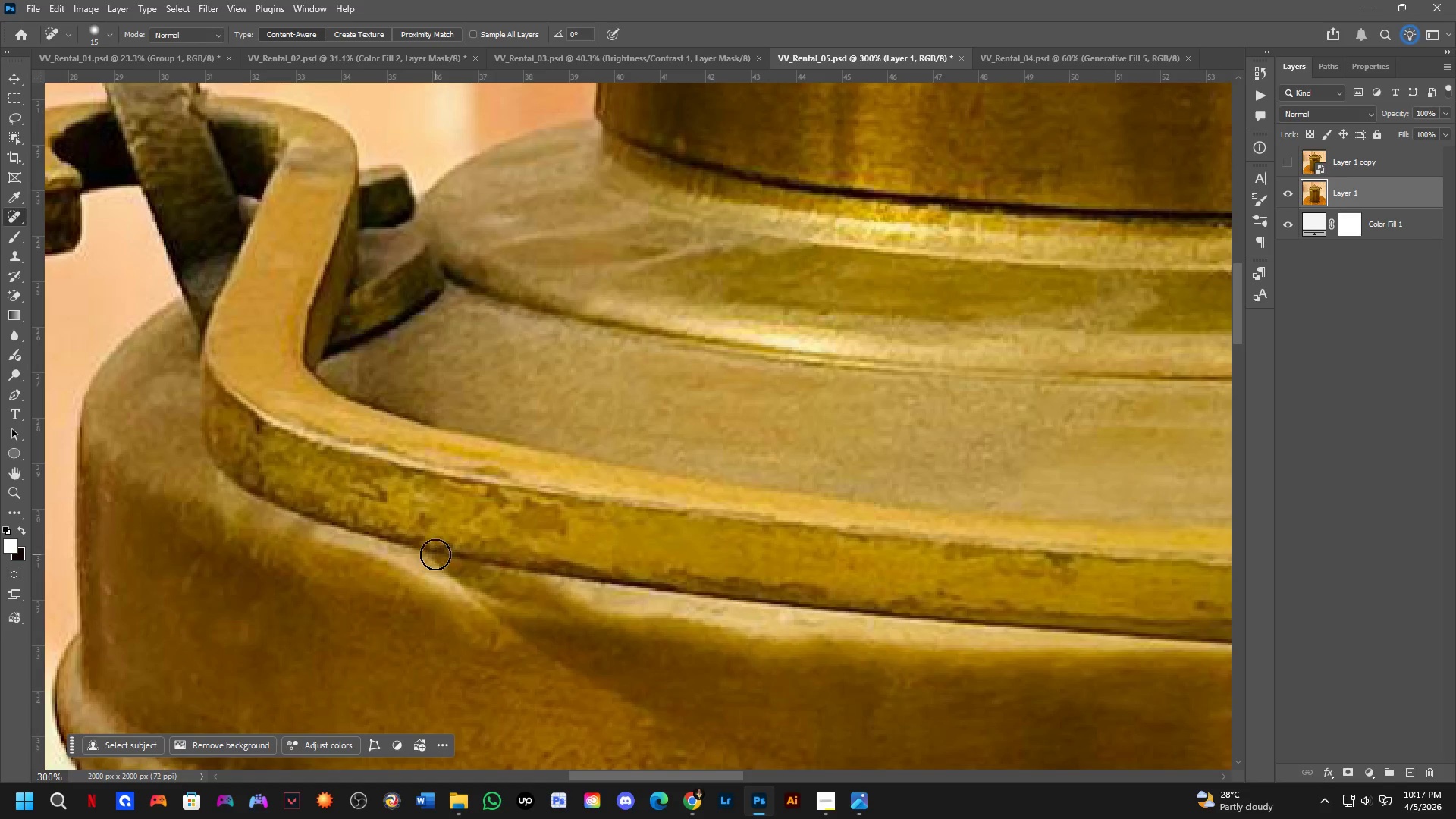 
left_click([431, 547])
 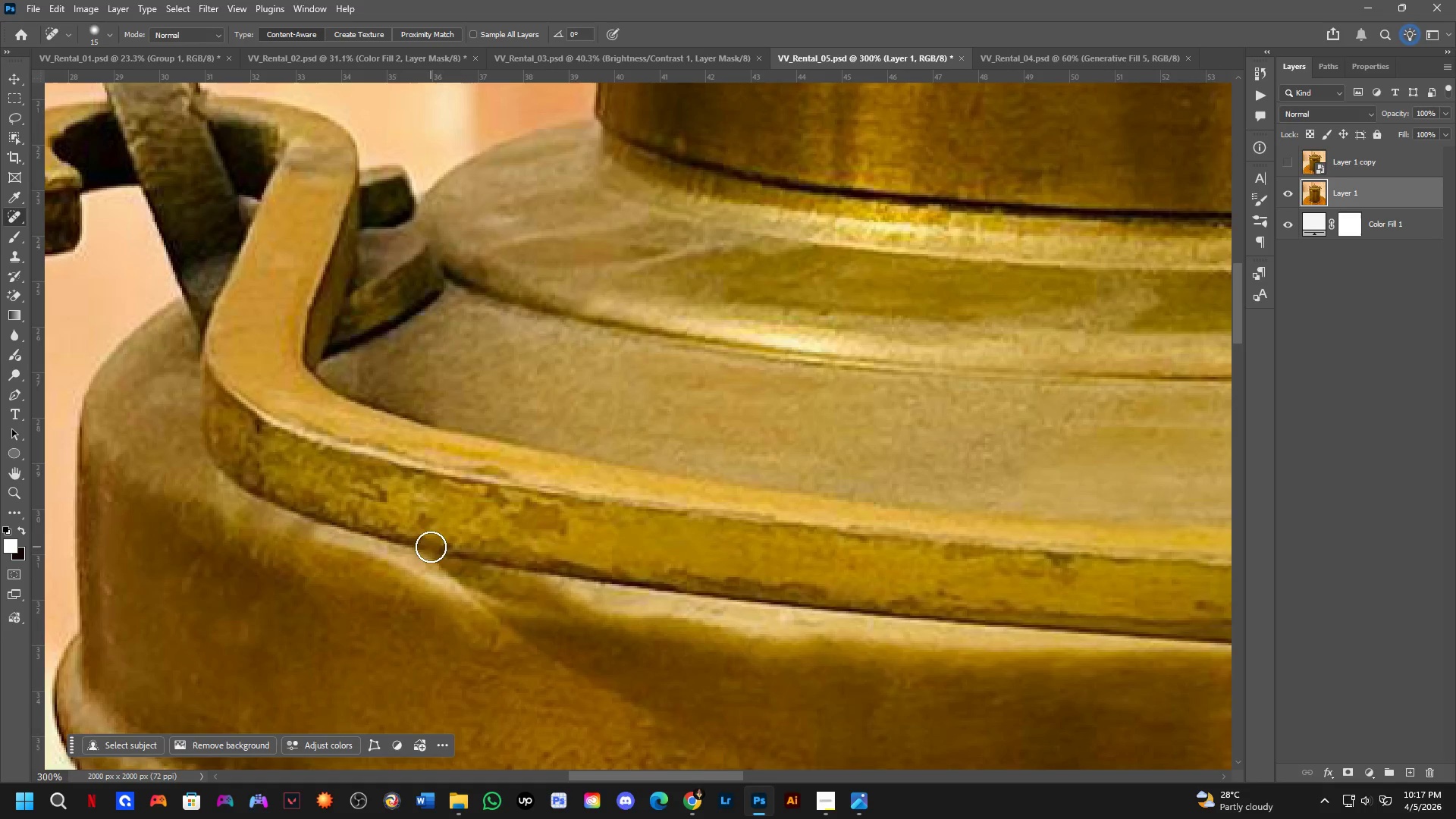 
key(Shift+ShiftLeft)
 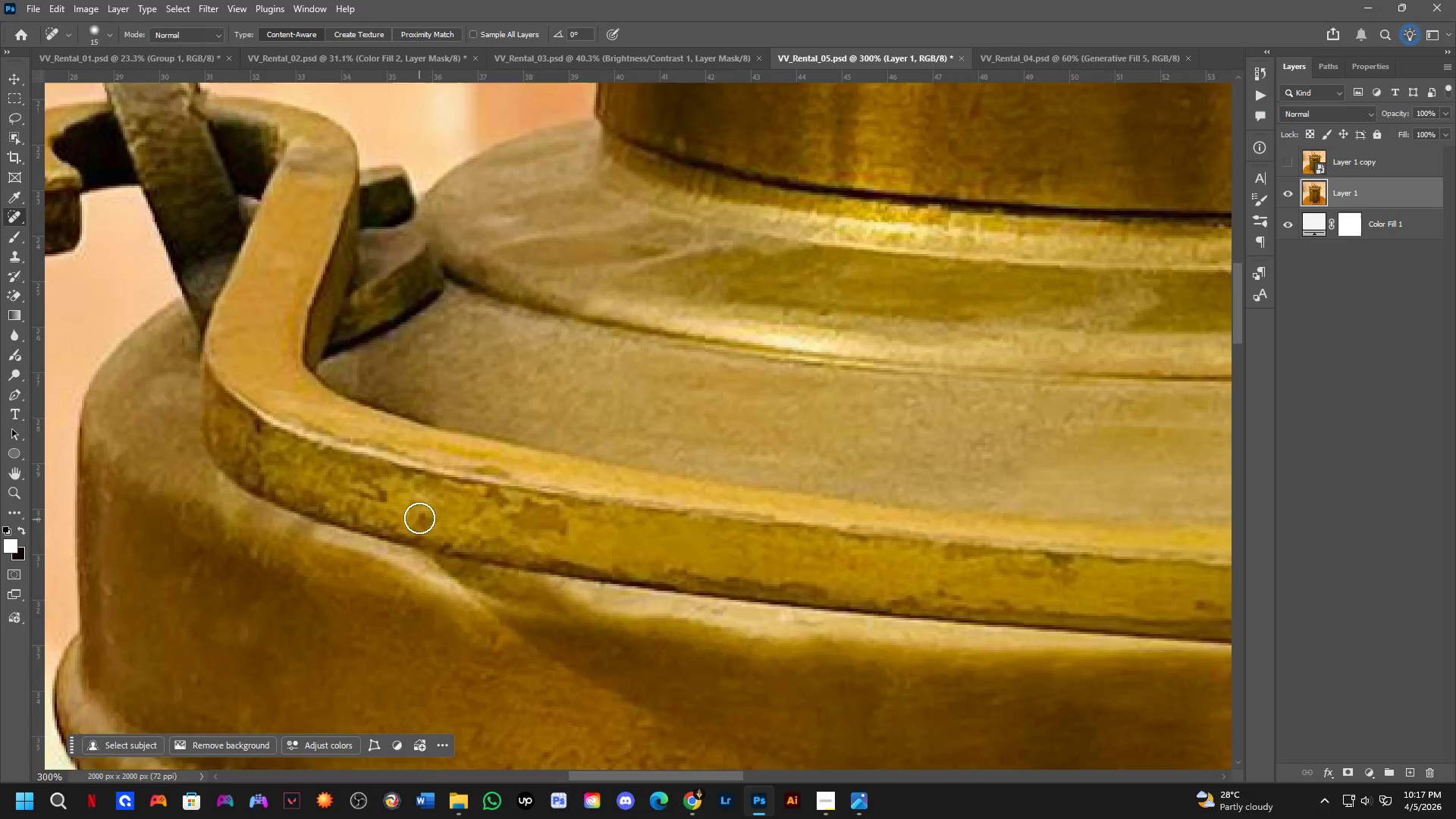 
scroll: coordinate [412, 494], scroll_direction: up, amount: 2.0
 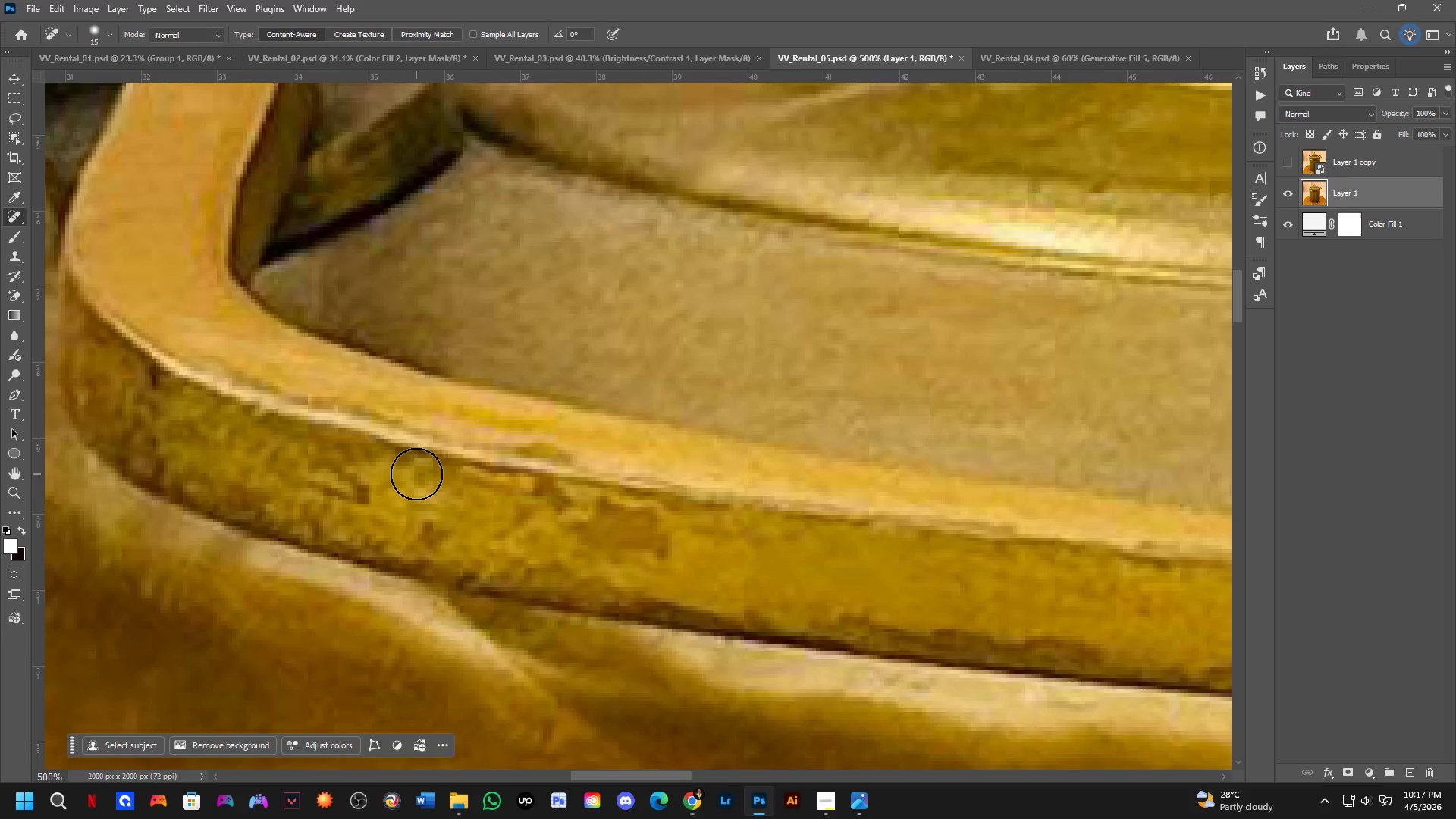 
left_click_drag(start_coordinate=[419, 488], to_coordinate=[425, 525])
 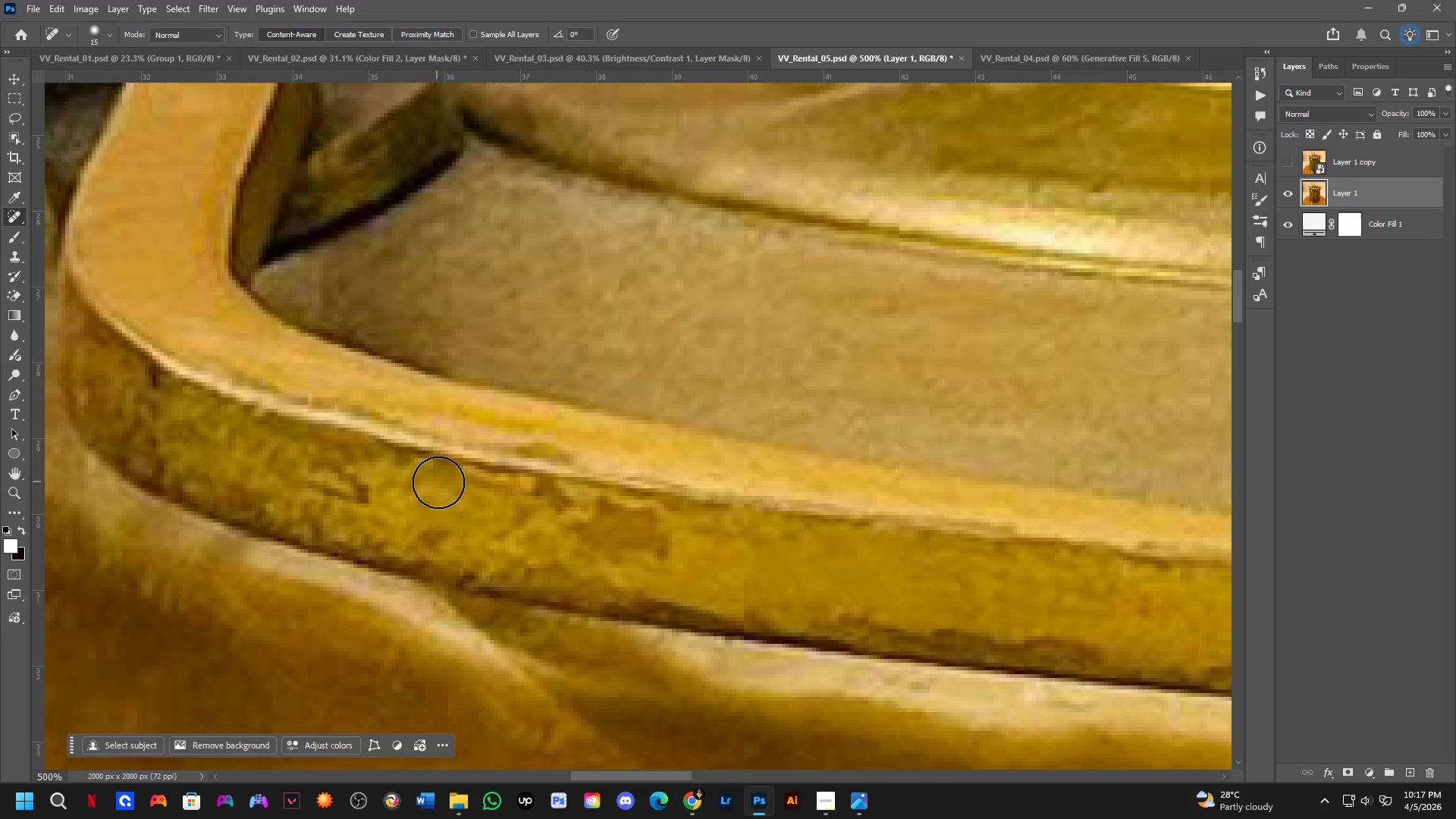 
left_click_drag(start_coordinate=[458, 495], to_coordinate=[462, 500])
 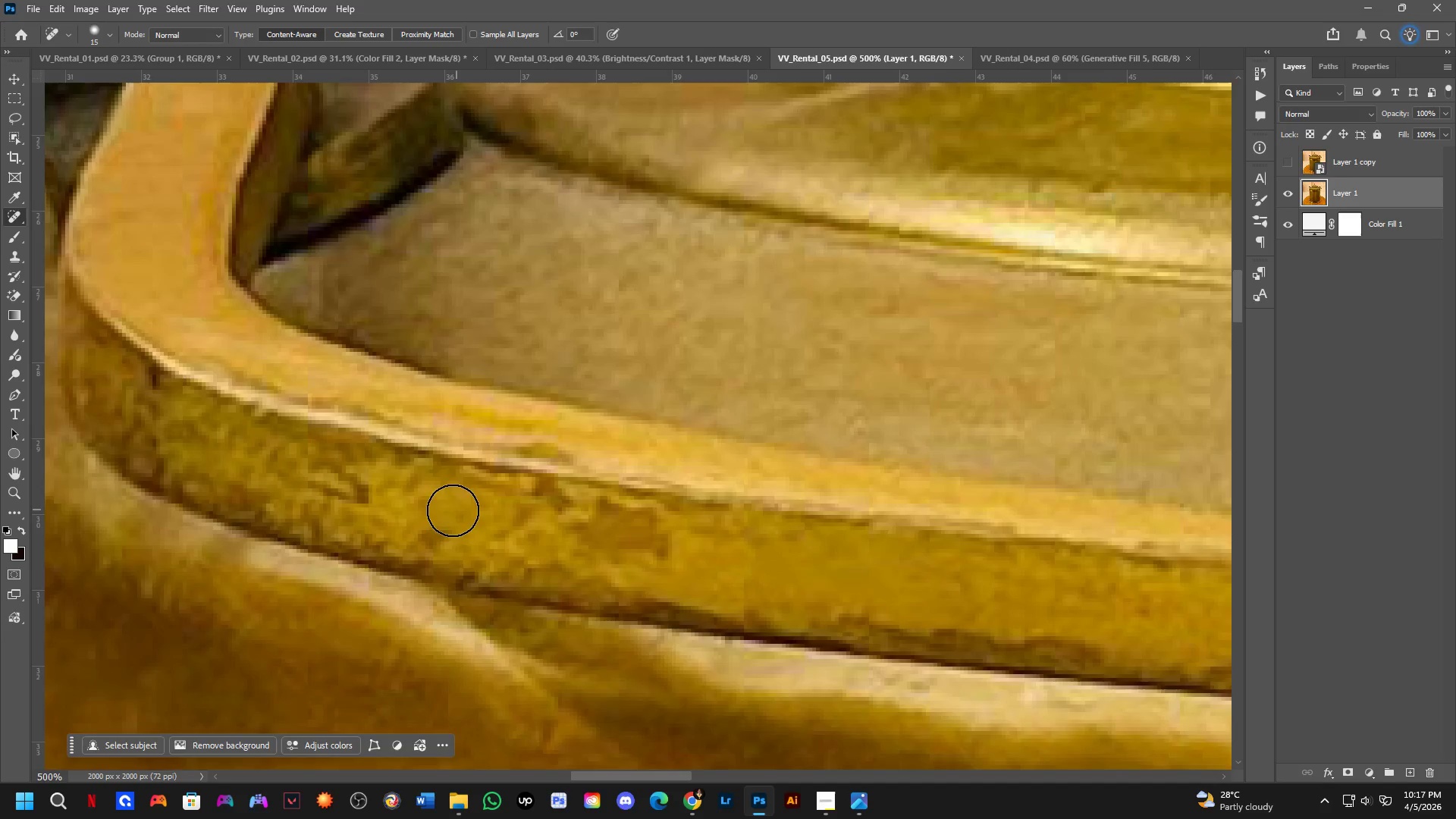 
key(Shift+ShiftLeft)
 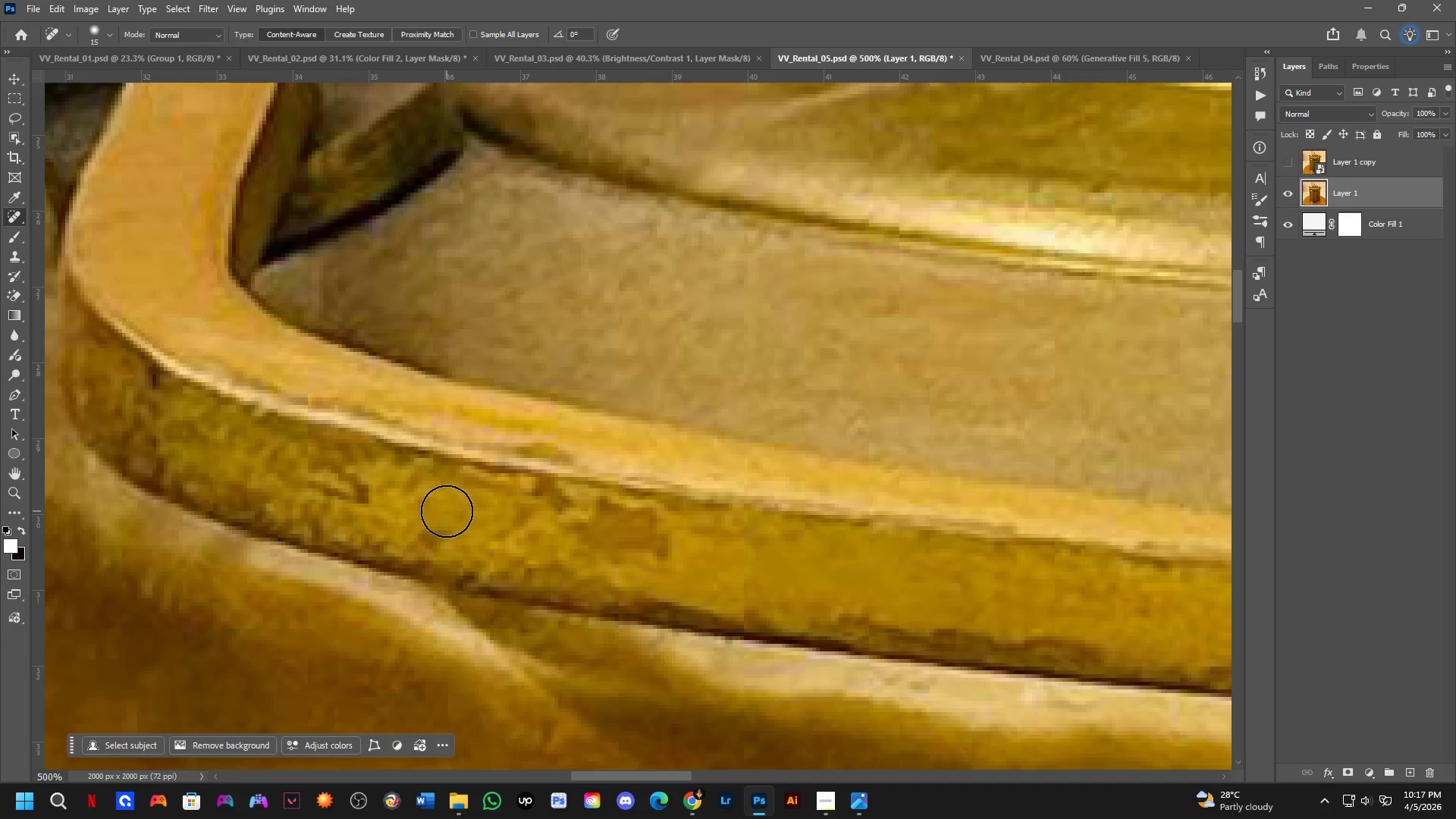 
hold_key(key=Space, duration=0.52)
 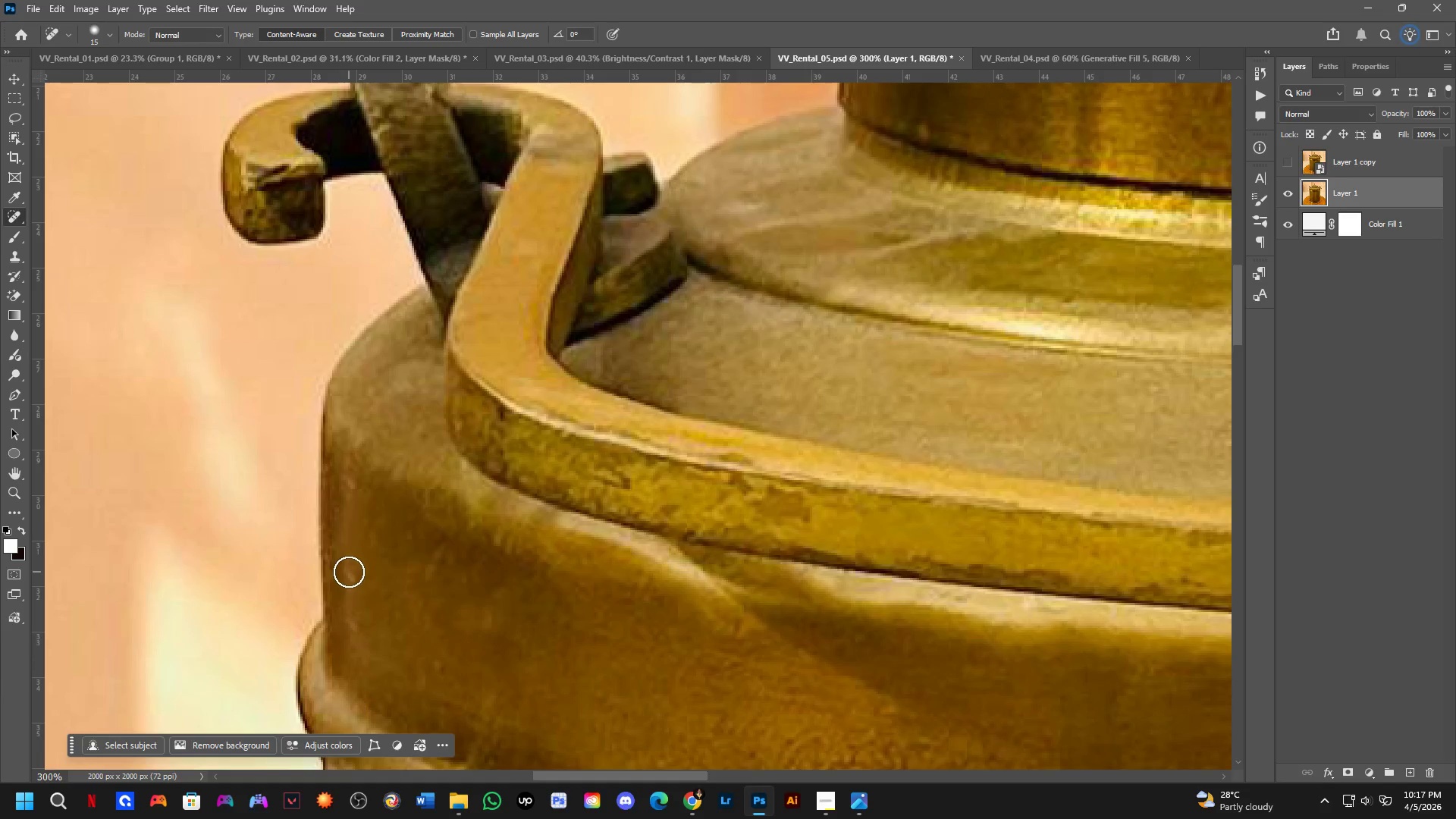 
left_click_drag(start_coordinate=[363, 514], to_coordinate=[594, 497])
 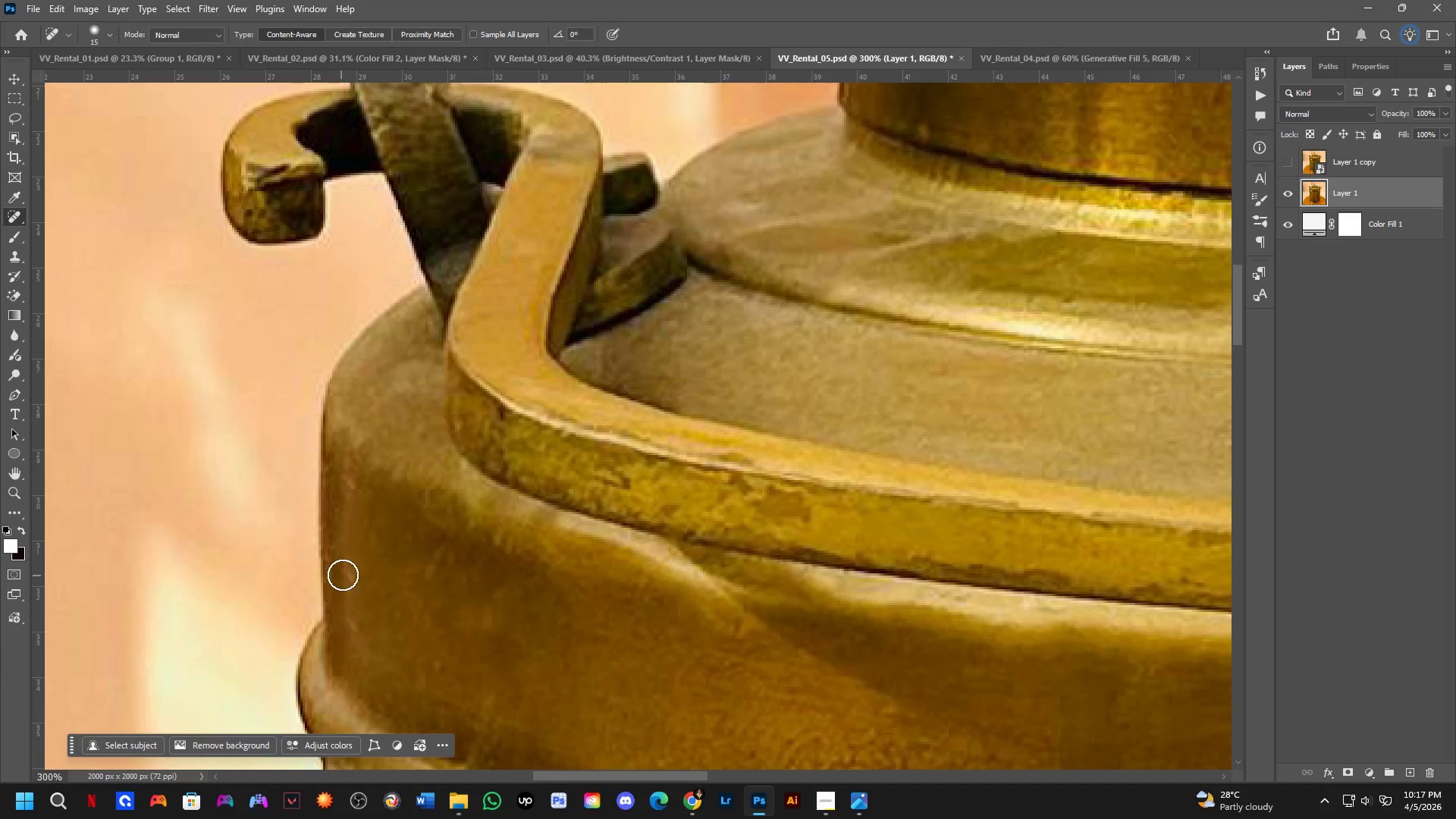 
scroll: coordinate [445, 511], scroll_direction: down, amount: 2.0
 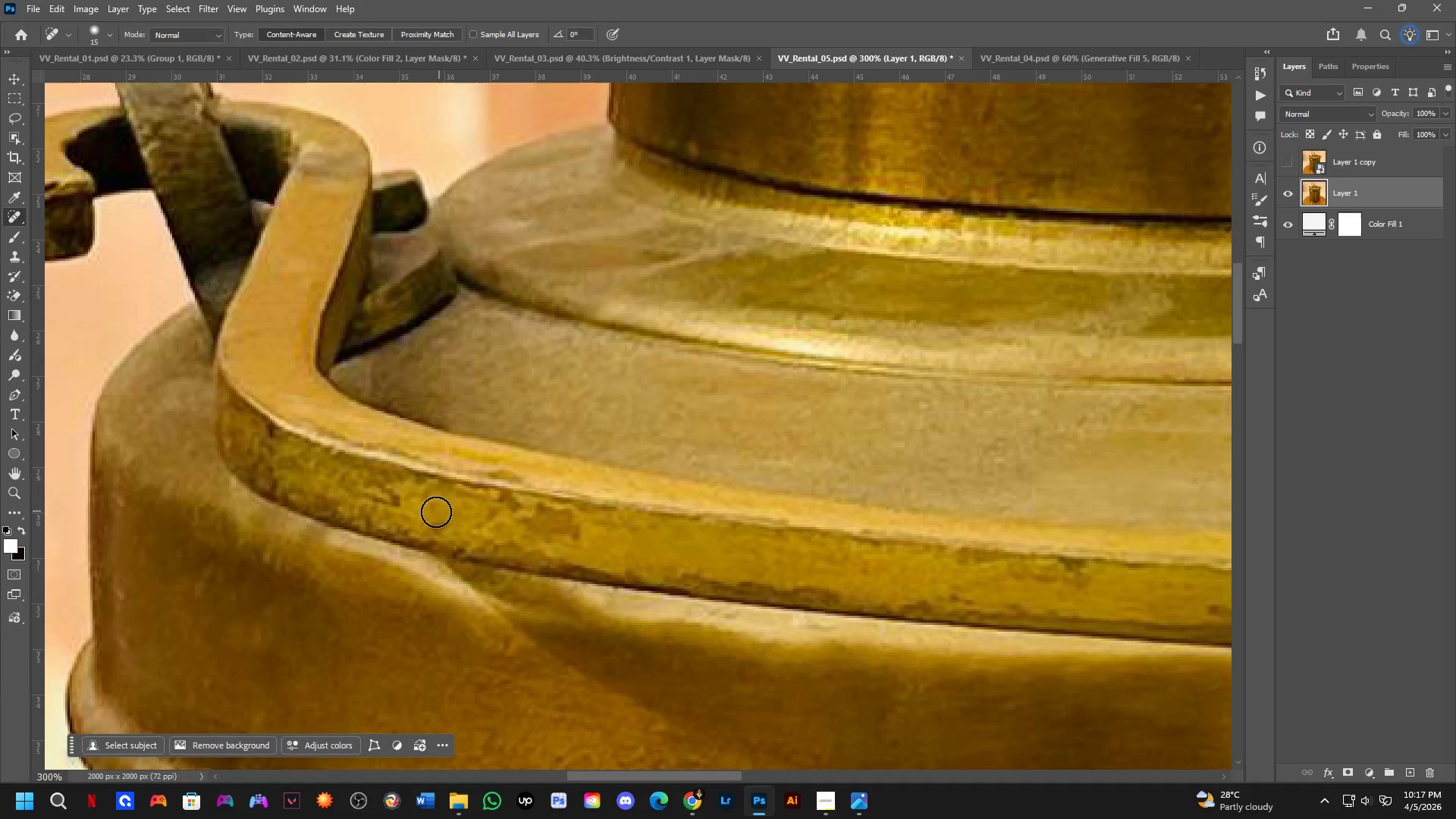 
left_click_drag(start_coordinate=[349, 572], to_coordinate=[344, 588])
 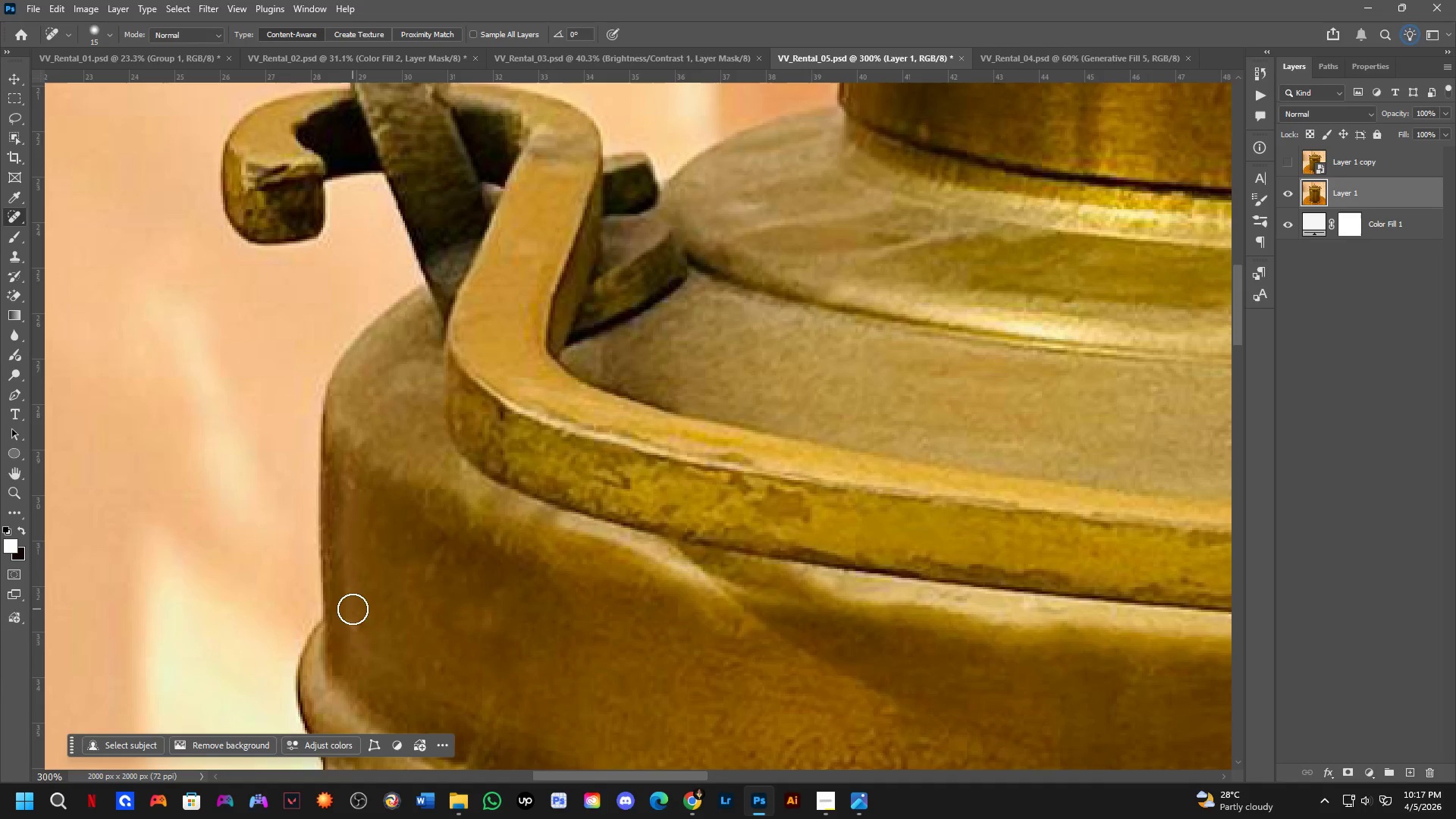 
left_click_drag(start_coordinate=[353, 616], to_coordinate=[354, 629])
 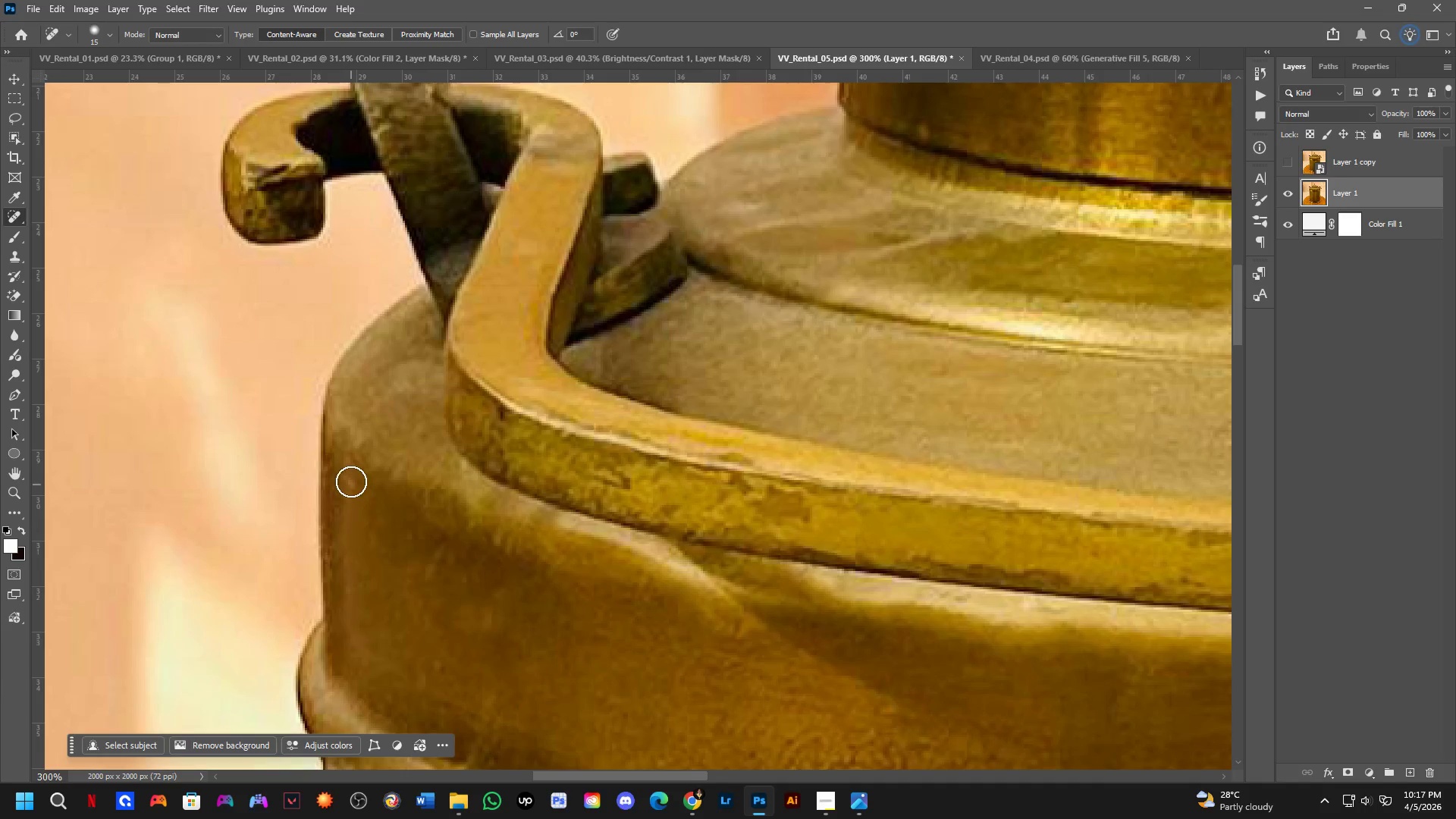 
left_click([351, 479])
 